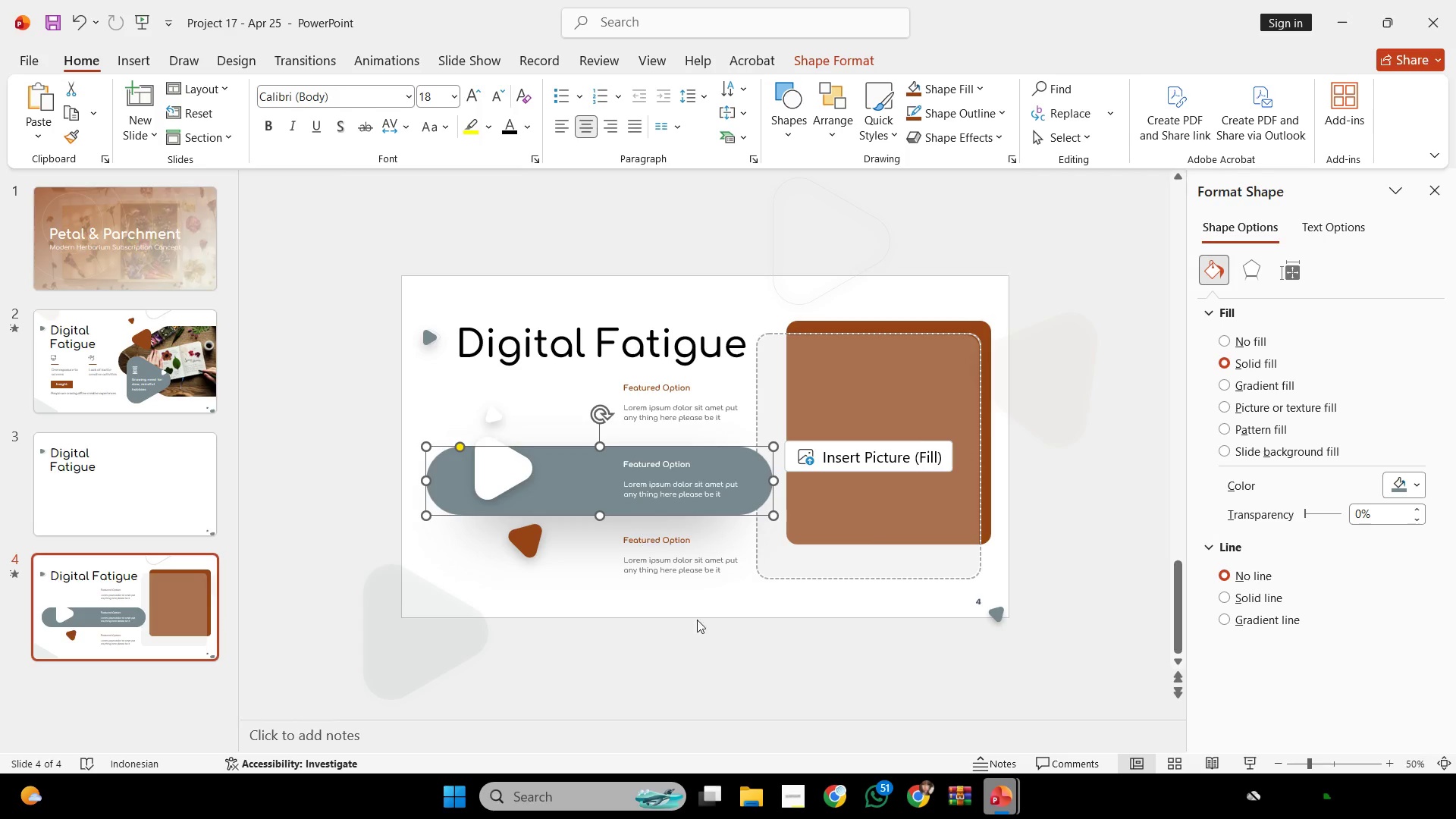 
left_click([759, 617])
 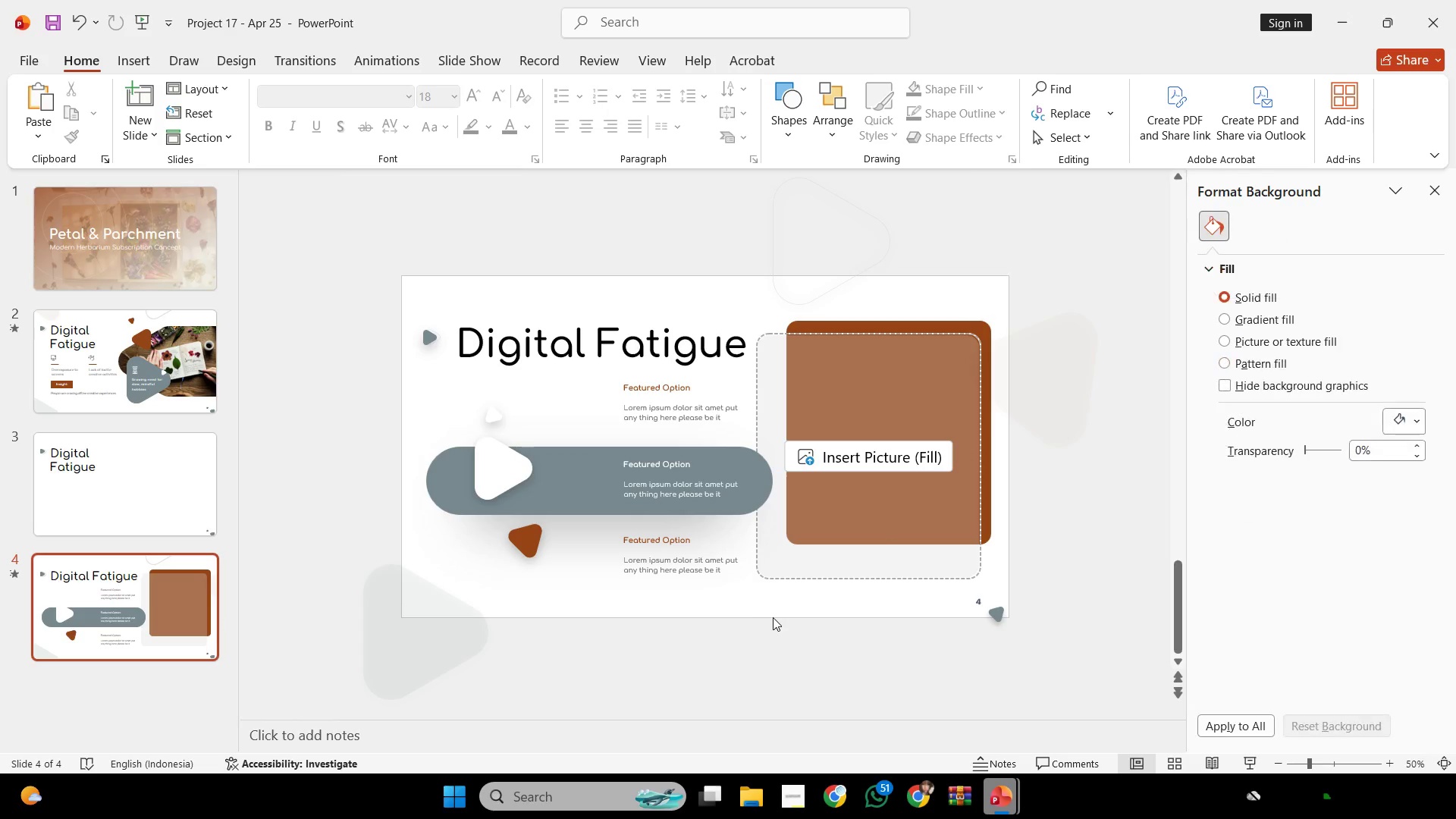 
left_click_drag(start_coordinate=[773, 617], to_coordinate=[569, 366])
 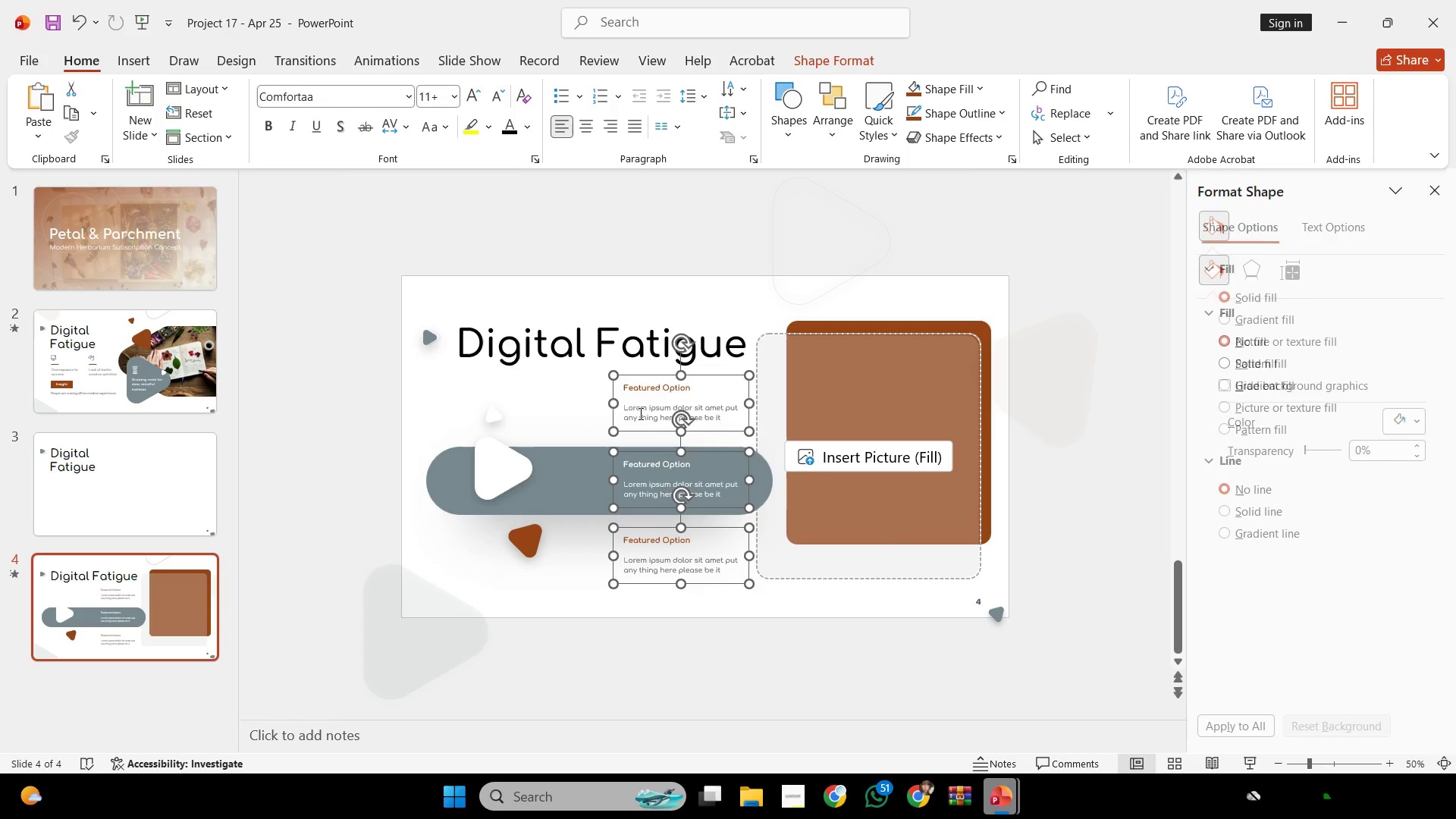 
hold_key(key=ShiftLeft, duration=1.97)
left_click_drag(start_coordinate=[648, 406], to_coordinate=[635, 403])
 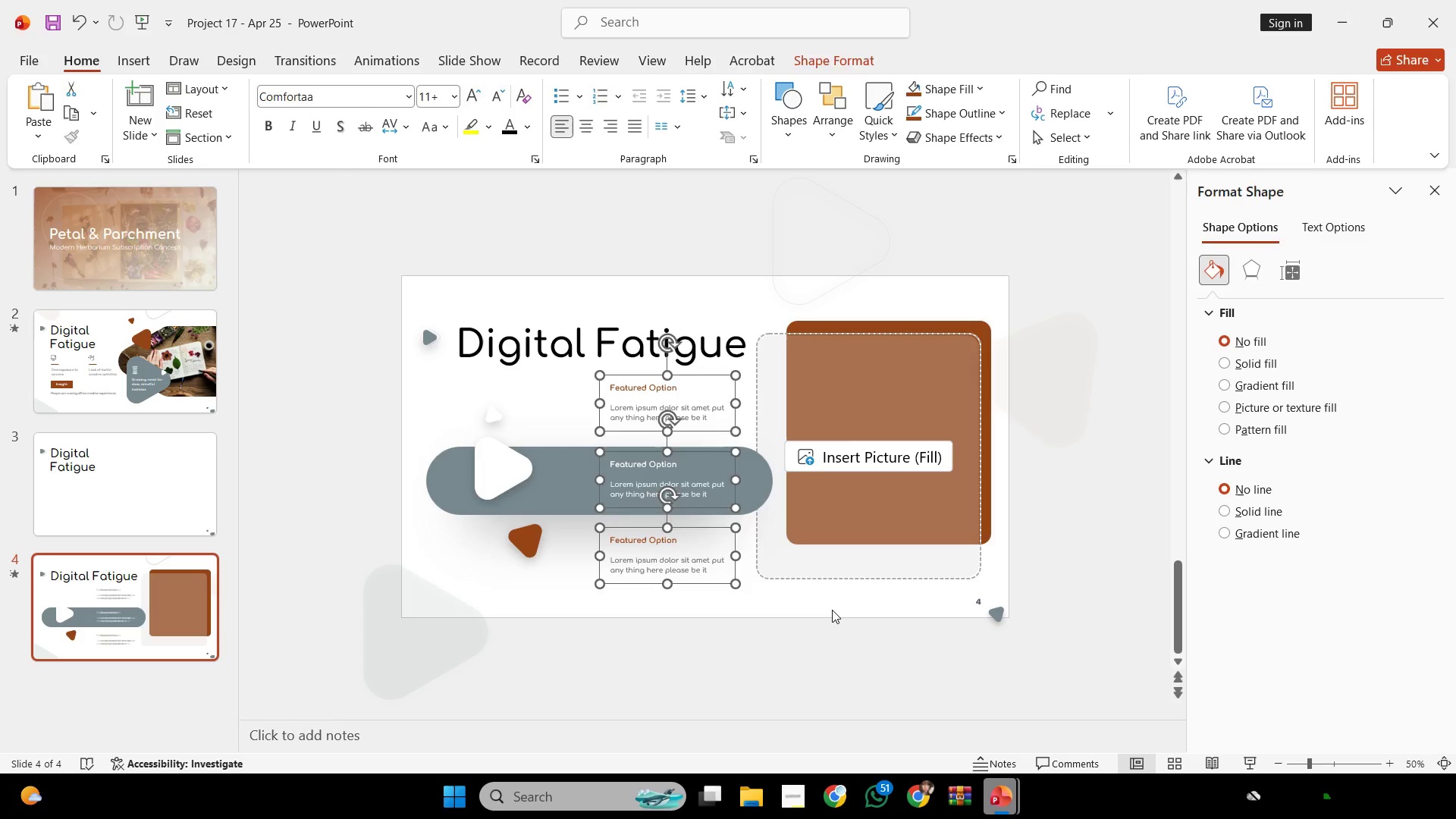 
left_click([832, 610])
 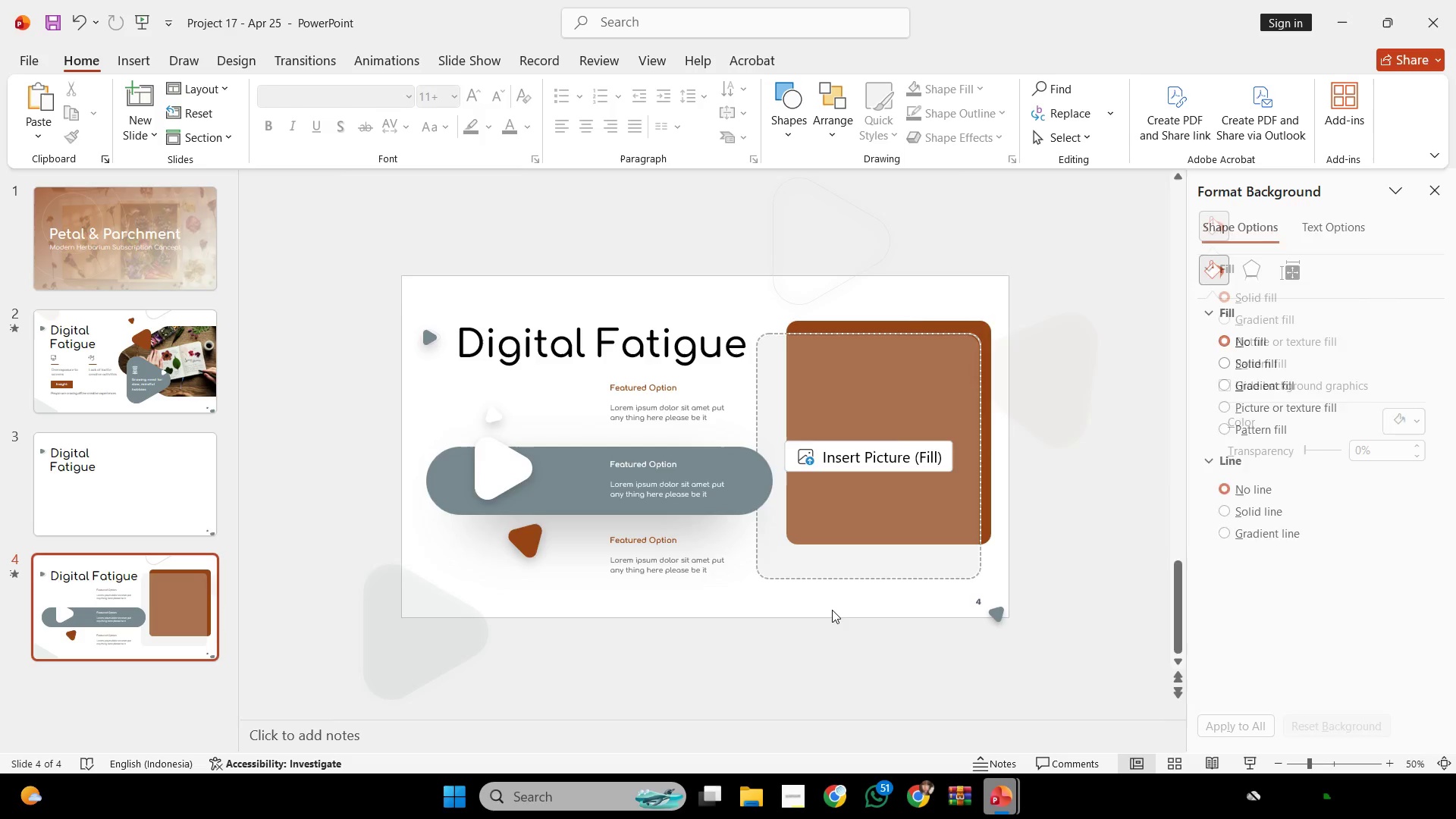 
key(Control+ControlLeft)
 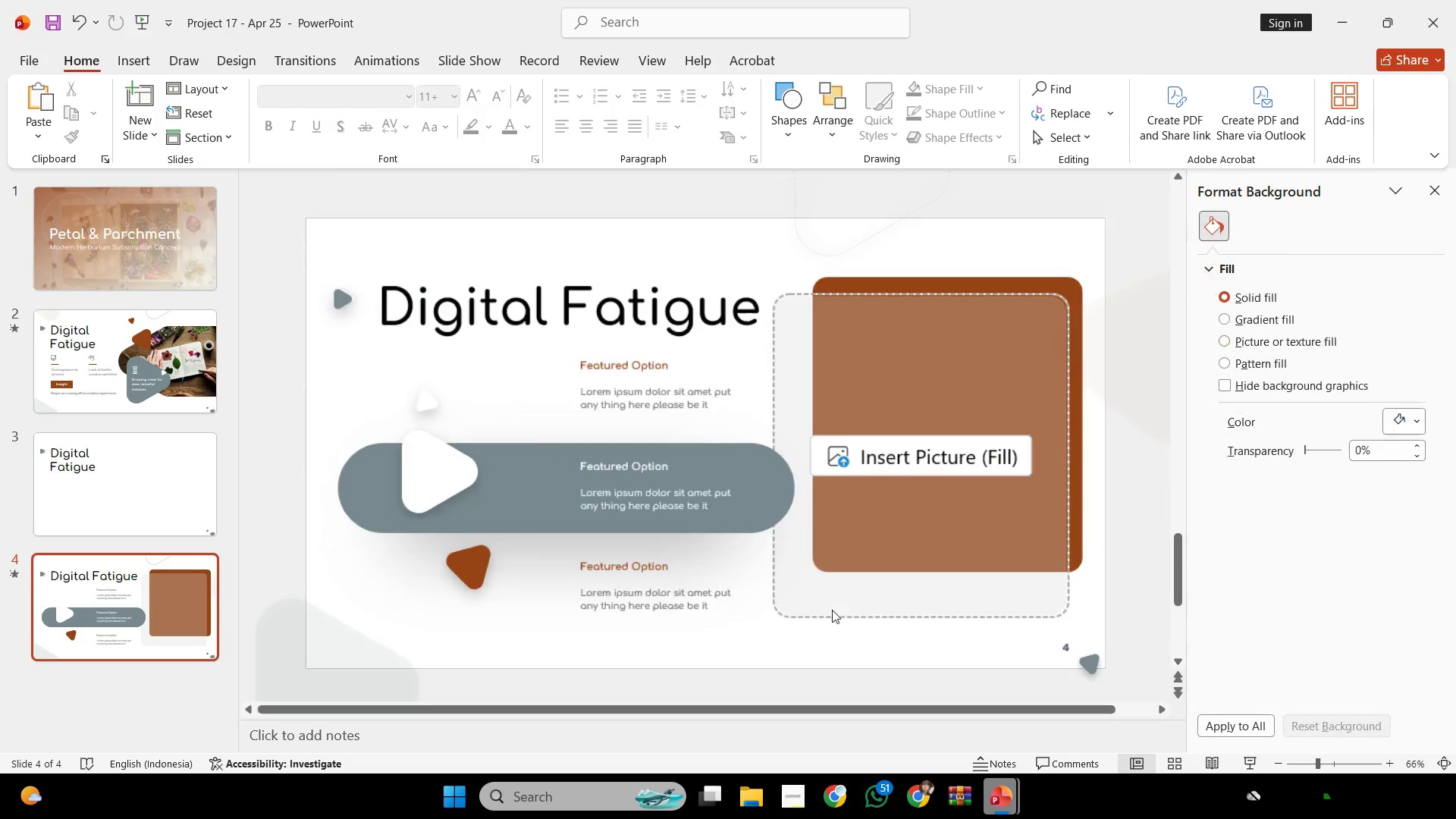 
scroll: coordinate [832, 610], scroll_direction: none, amount: 0.0
 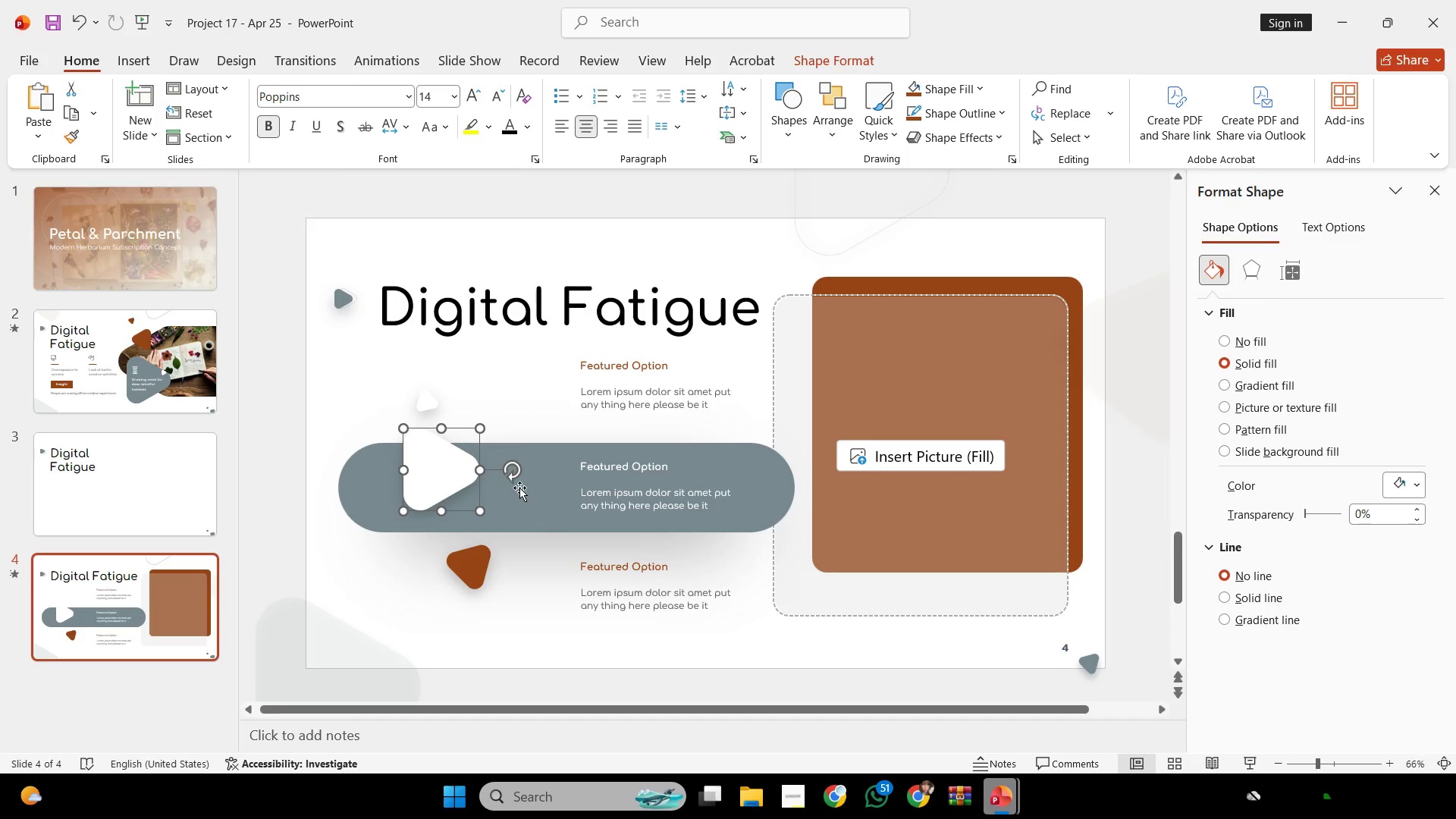 
mouse_move([577, 551])
 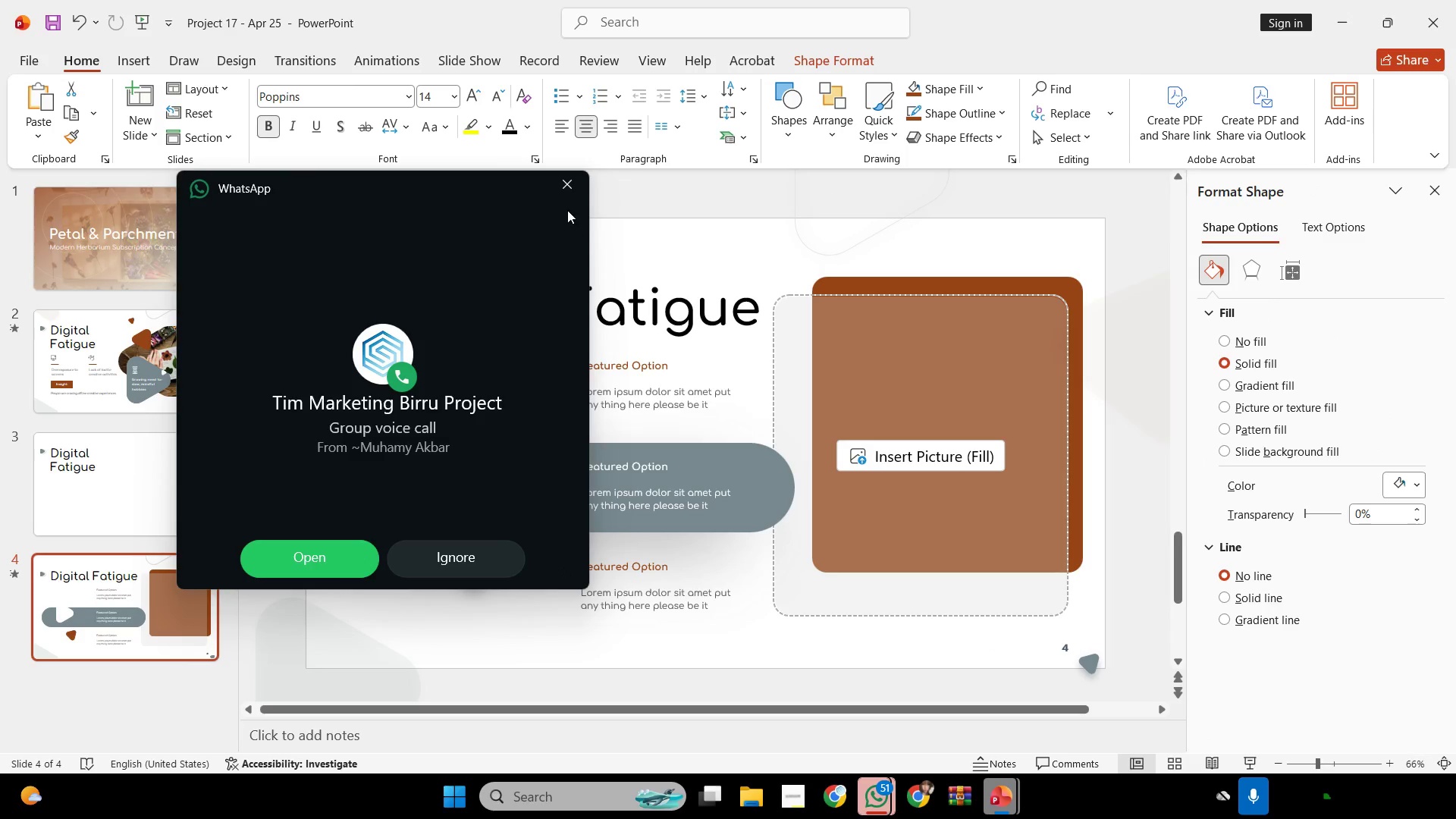 
left_click([565, 193])
 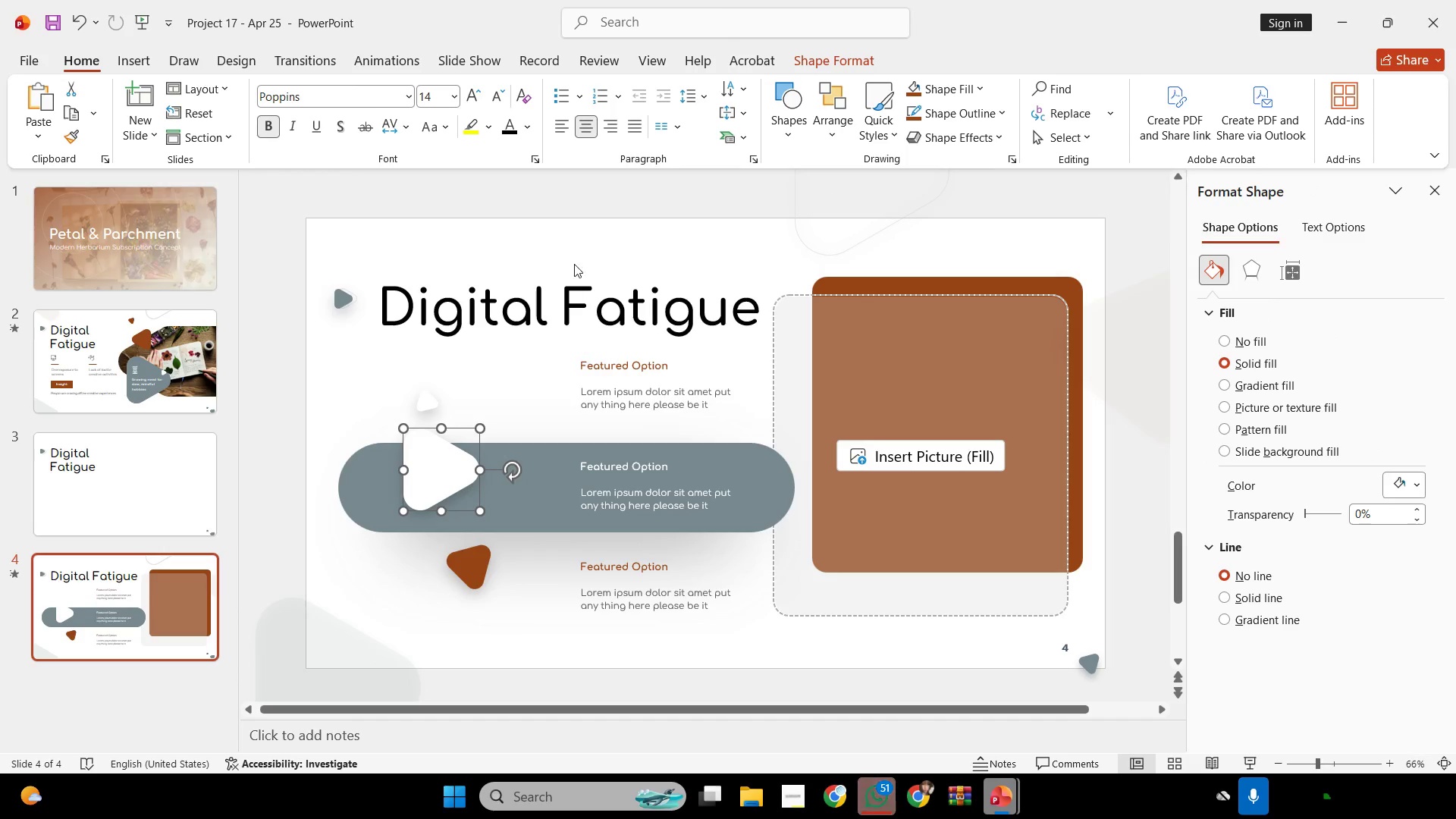 
key(PlayPause)
 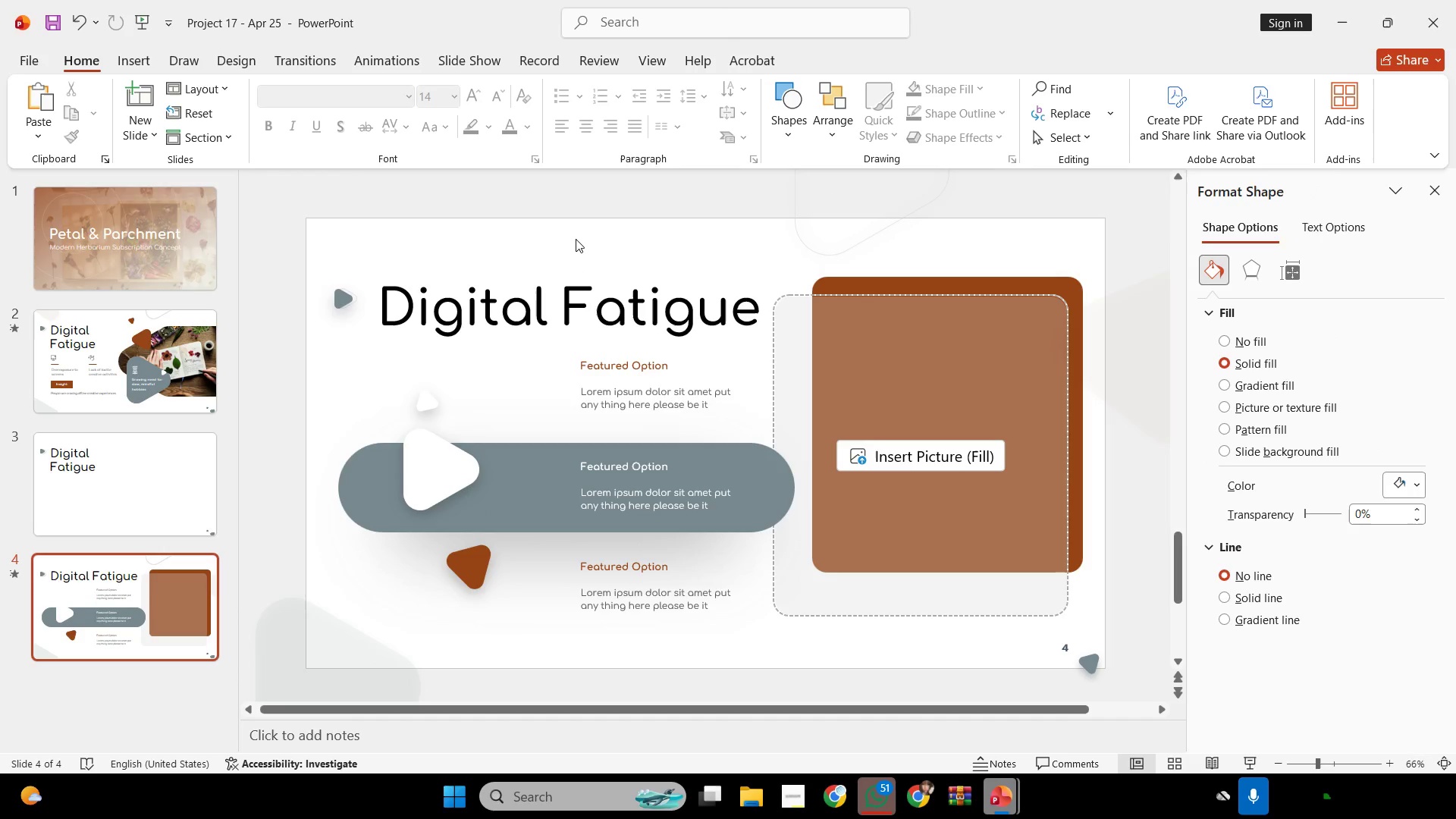 
left_click([576, 239])
 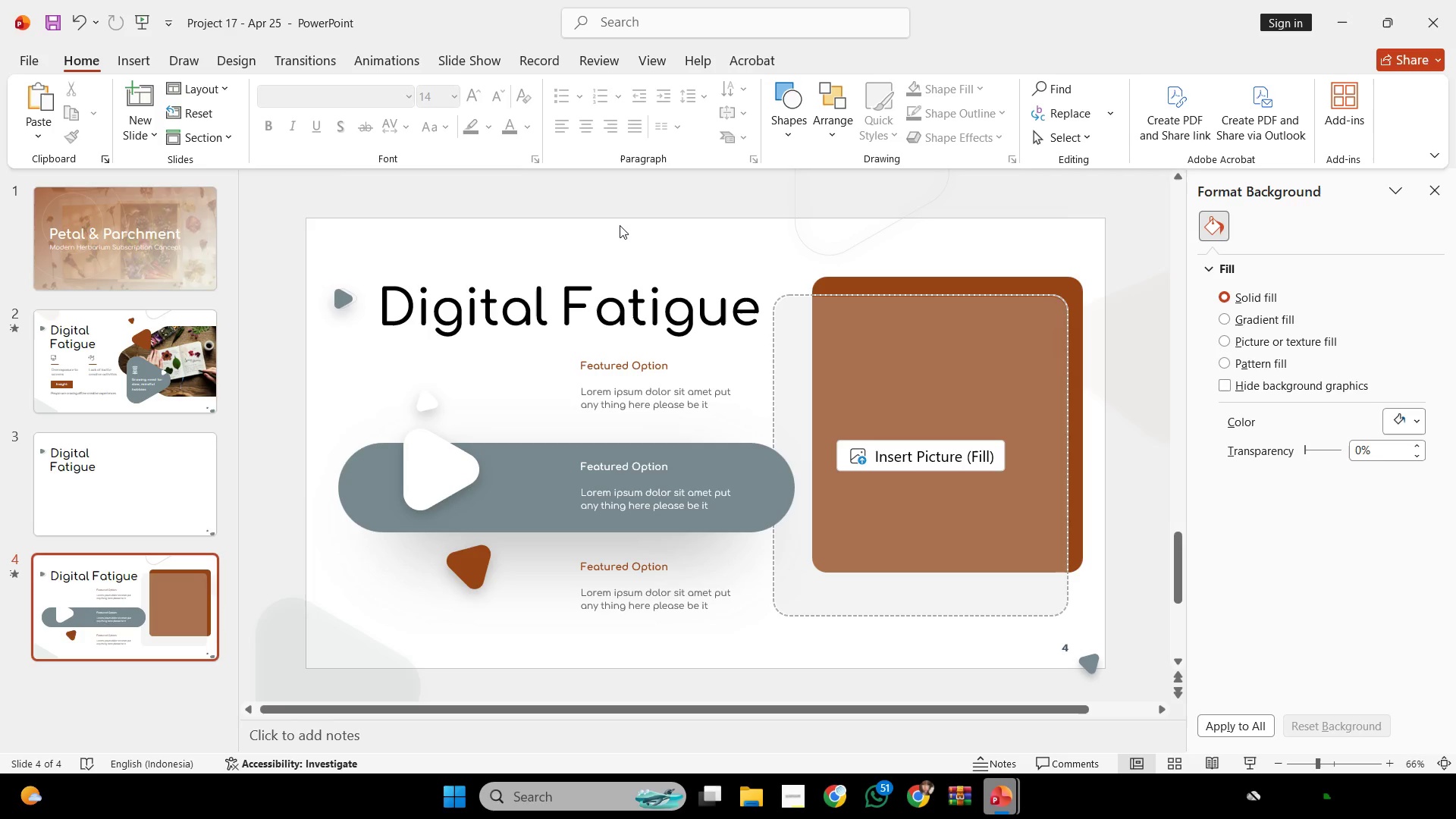 
left_click([620, 224])
 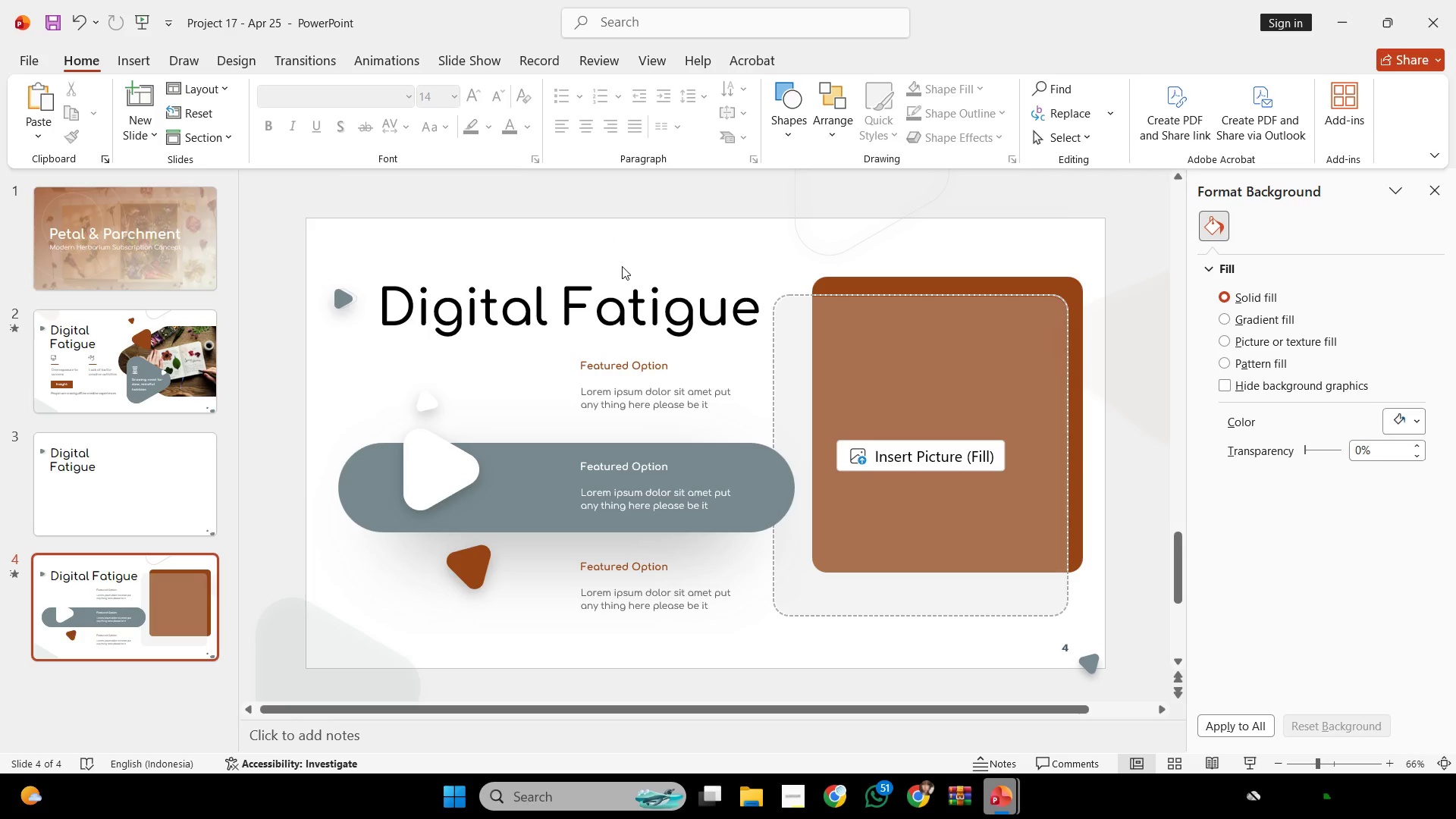 
wait(13.34)
 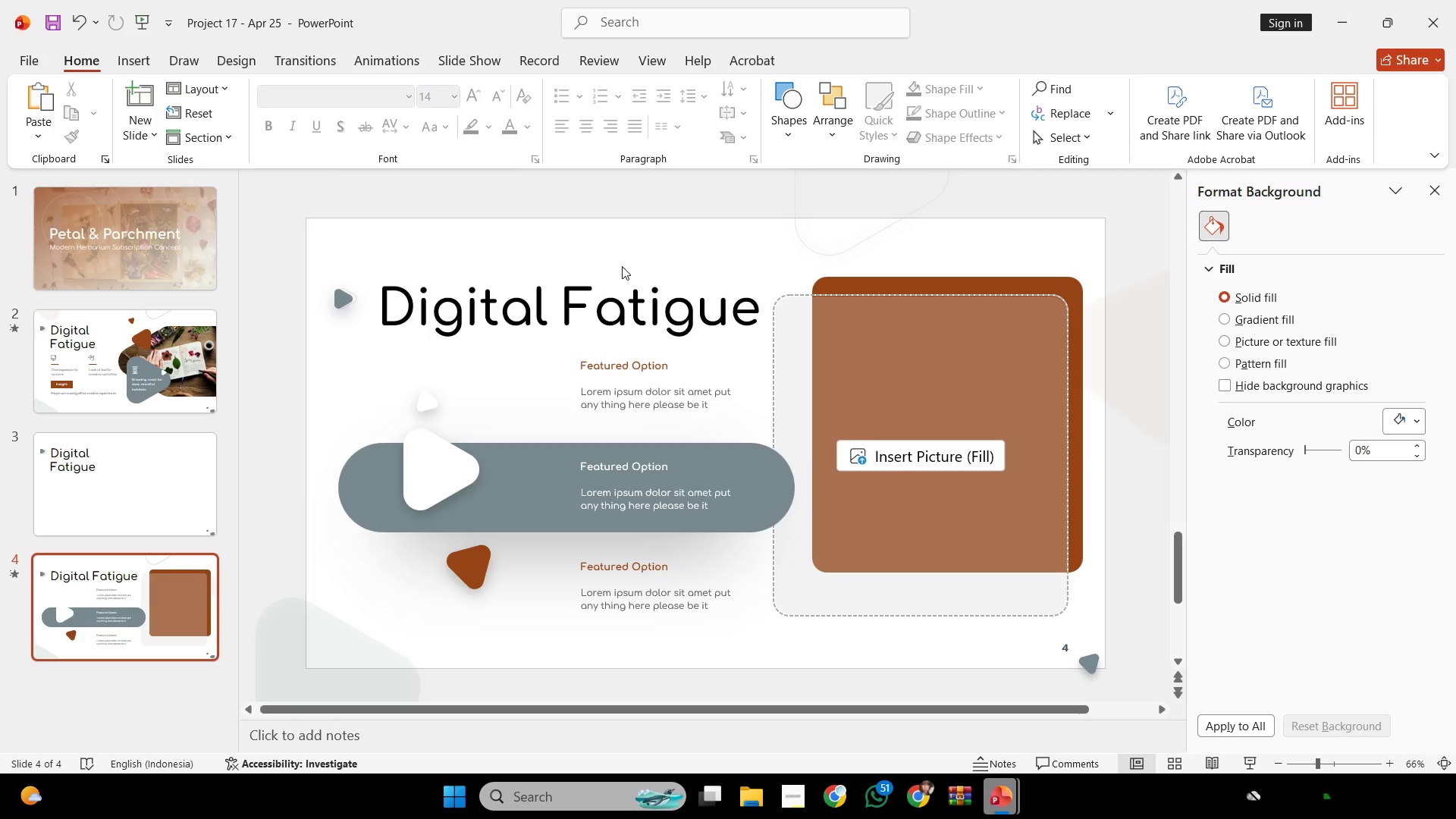 
left_click([626, 249])
 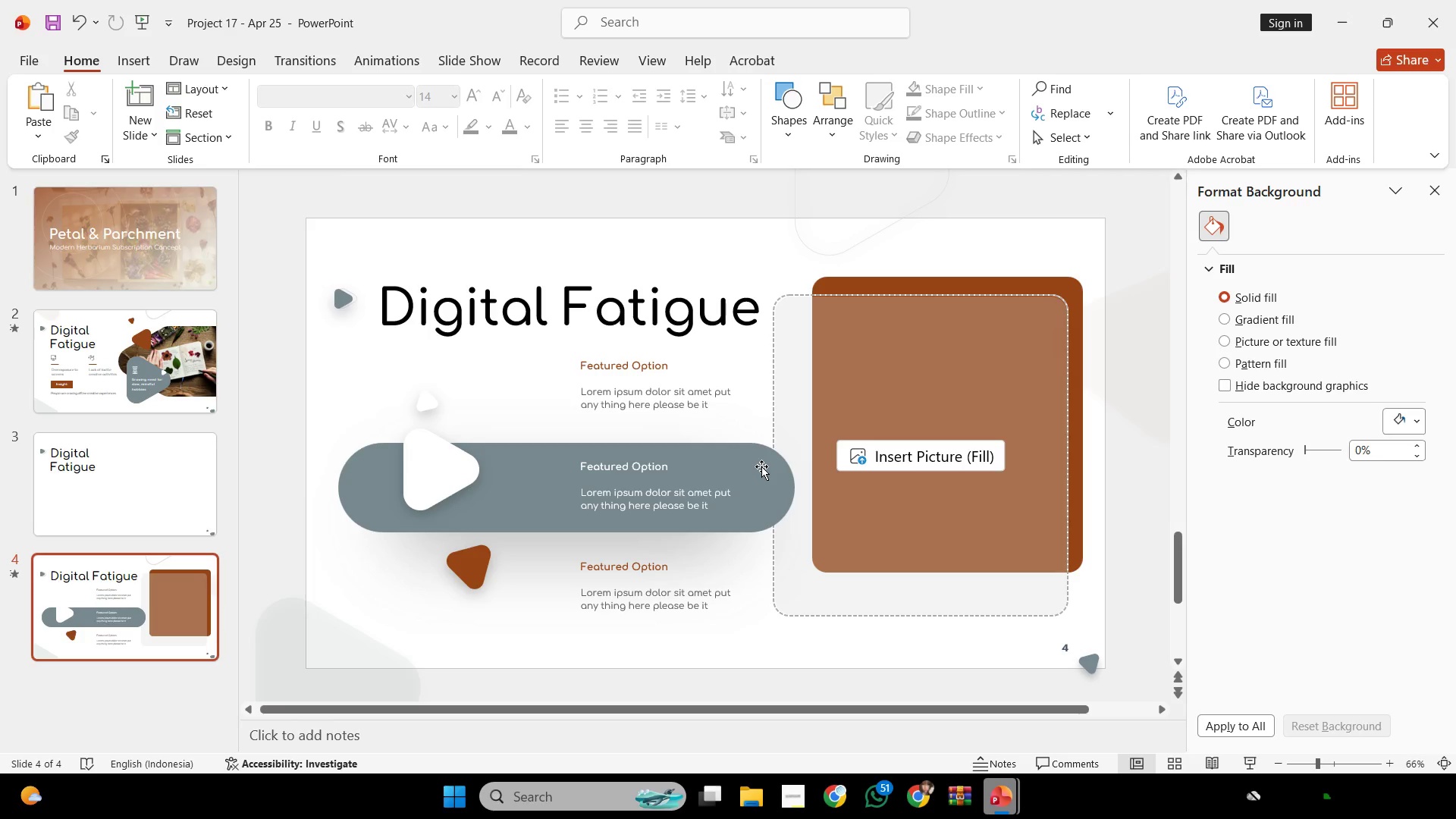 
wait(12.19)
 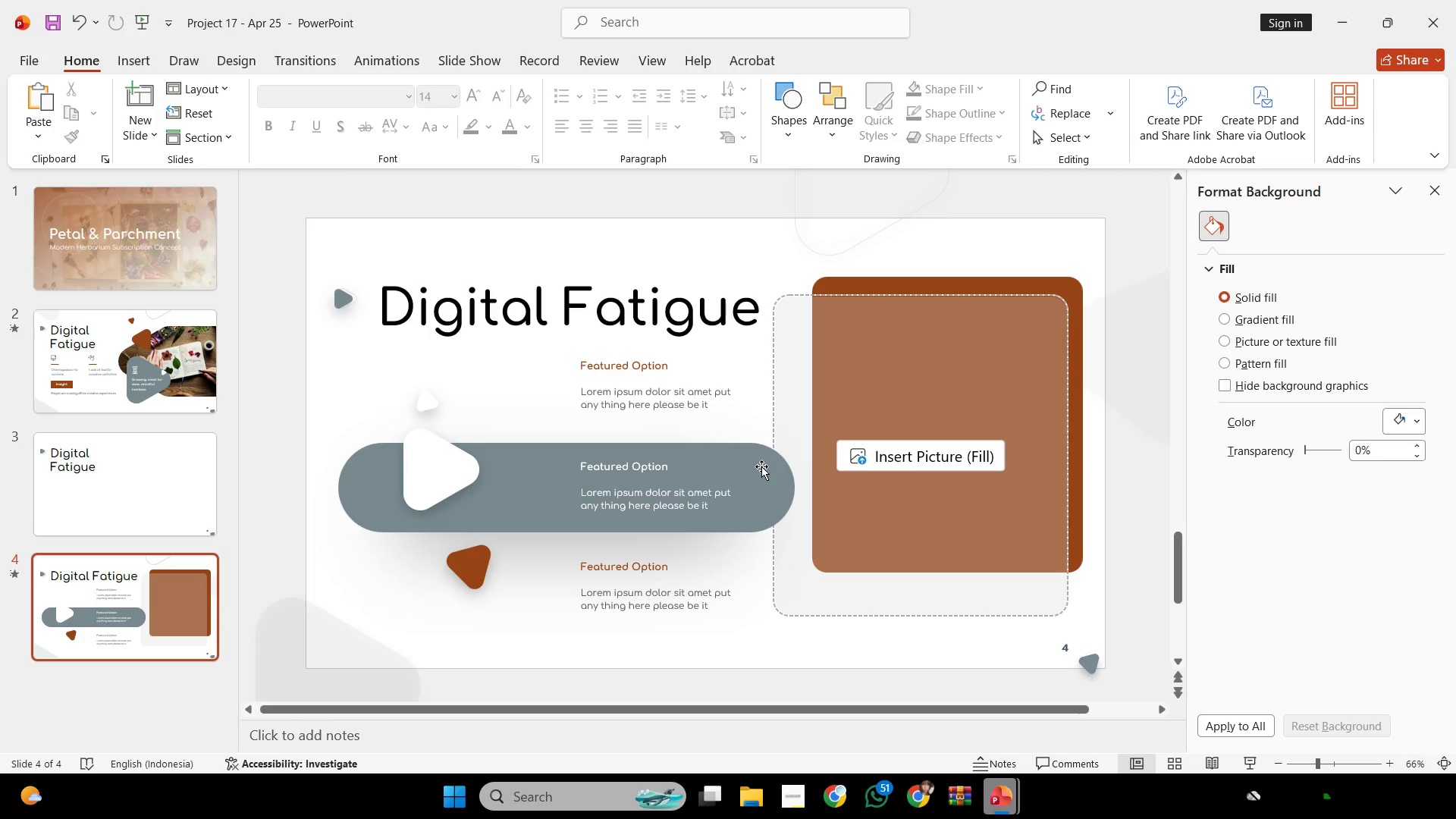 
left_click([799, 642])
 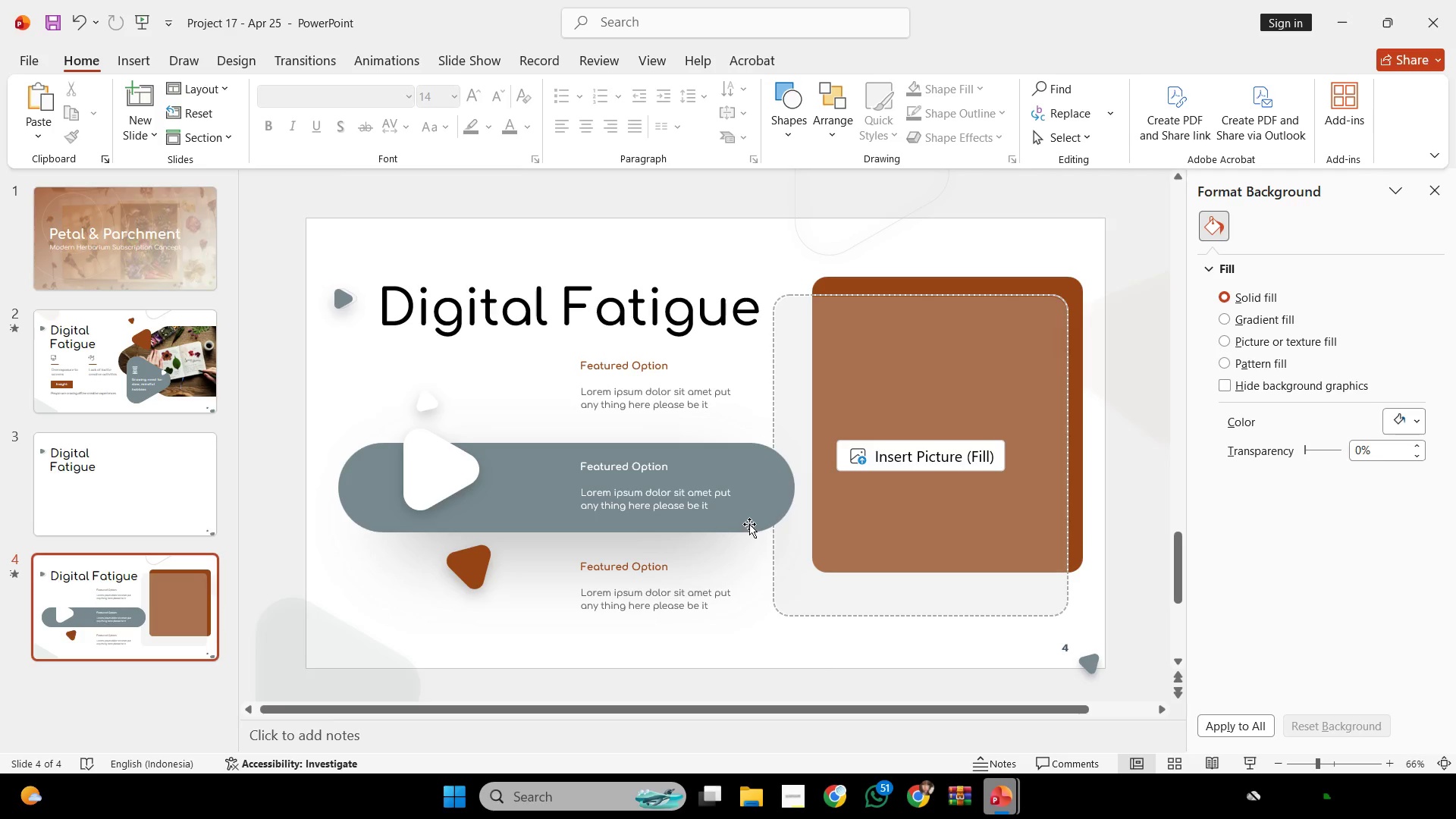 
scroll: coordinate [749, 524], scroll_direction: up, amount: 5.0
 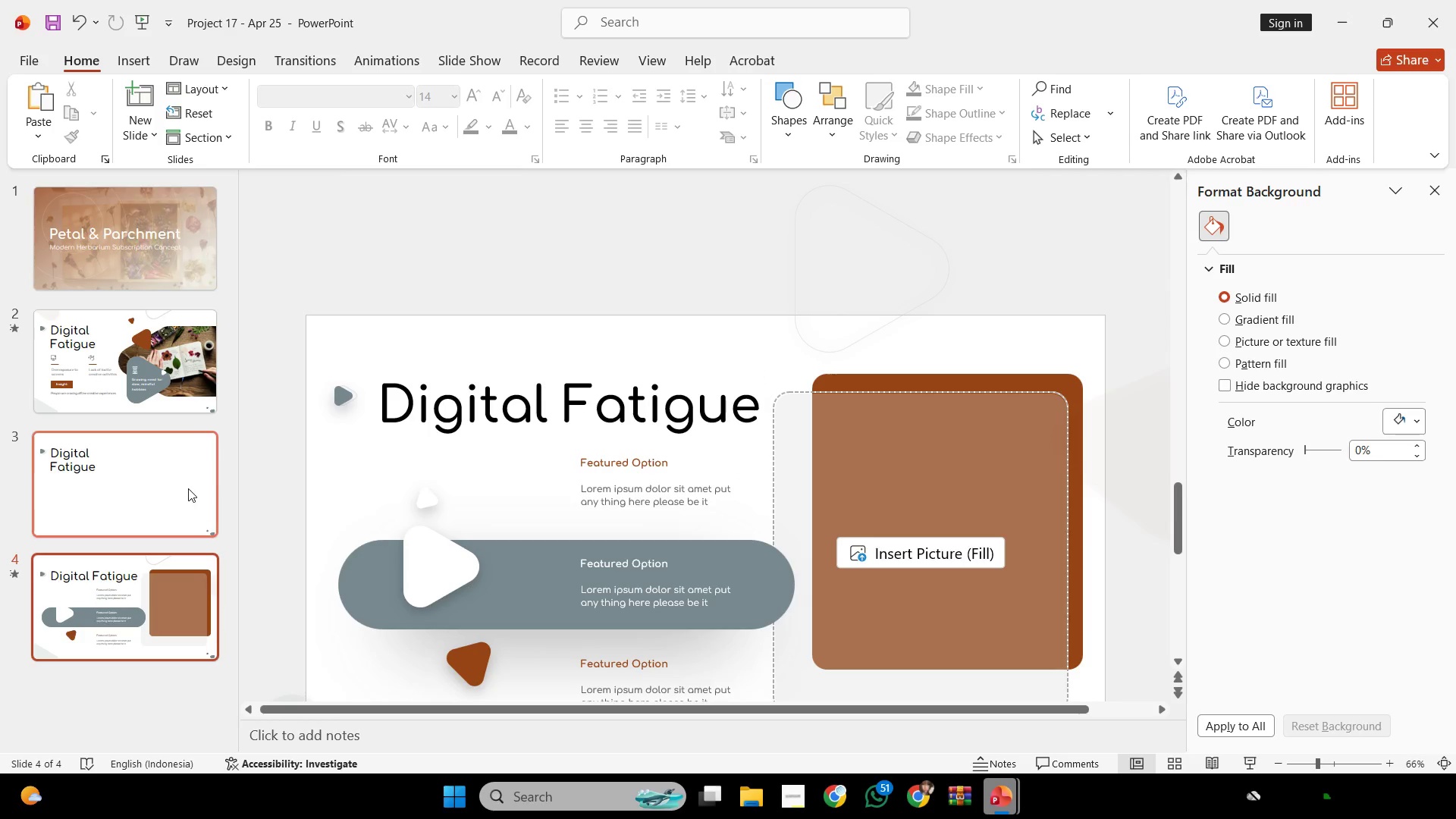 
left_click([188, 488])
 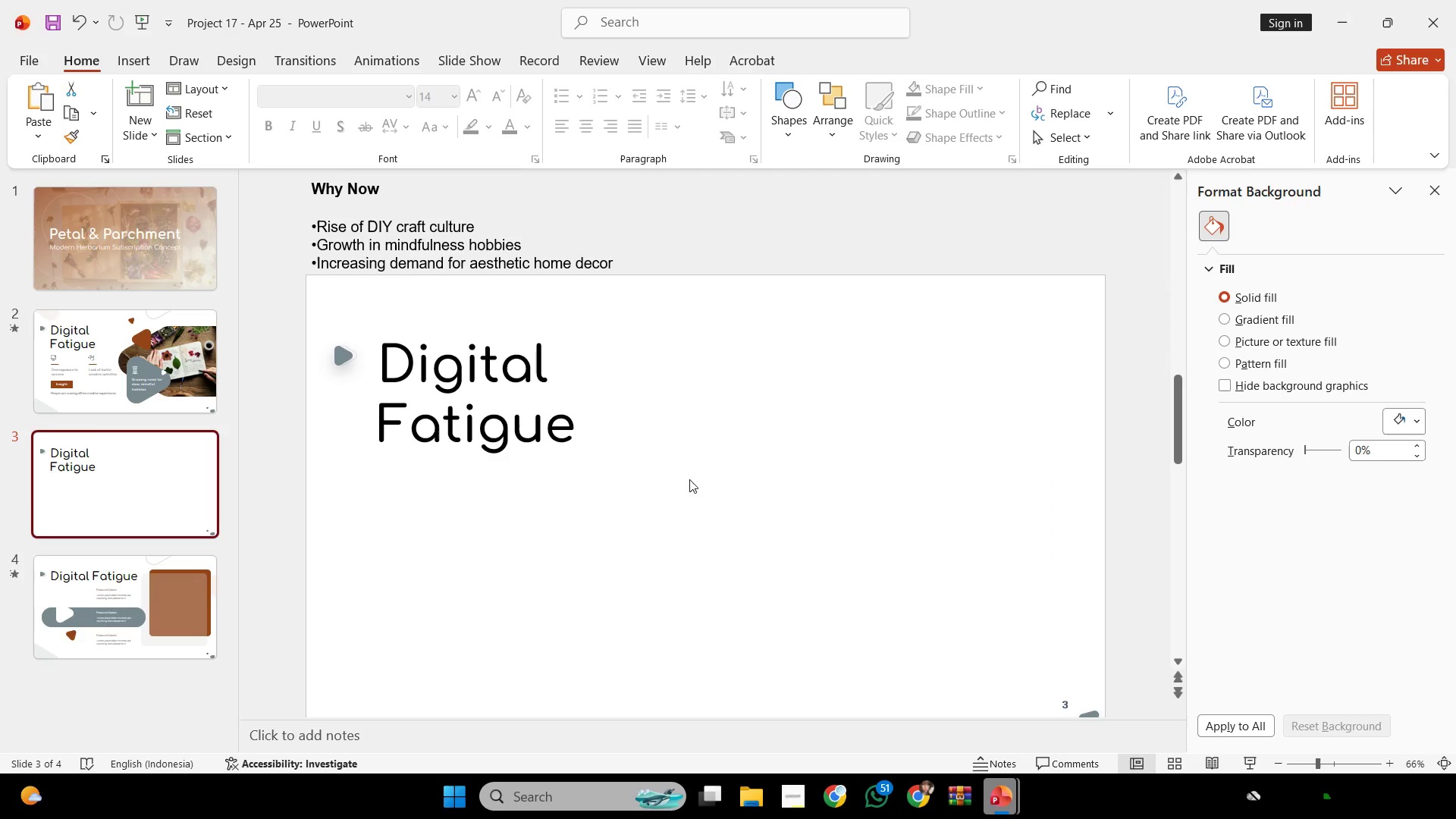 
hold_key(key=ControlLeft, duration=0.42)
scroll: coordinate [591, 389], scroll_direction: none, amount: 0.0
 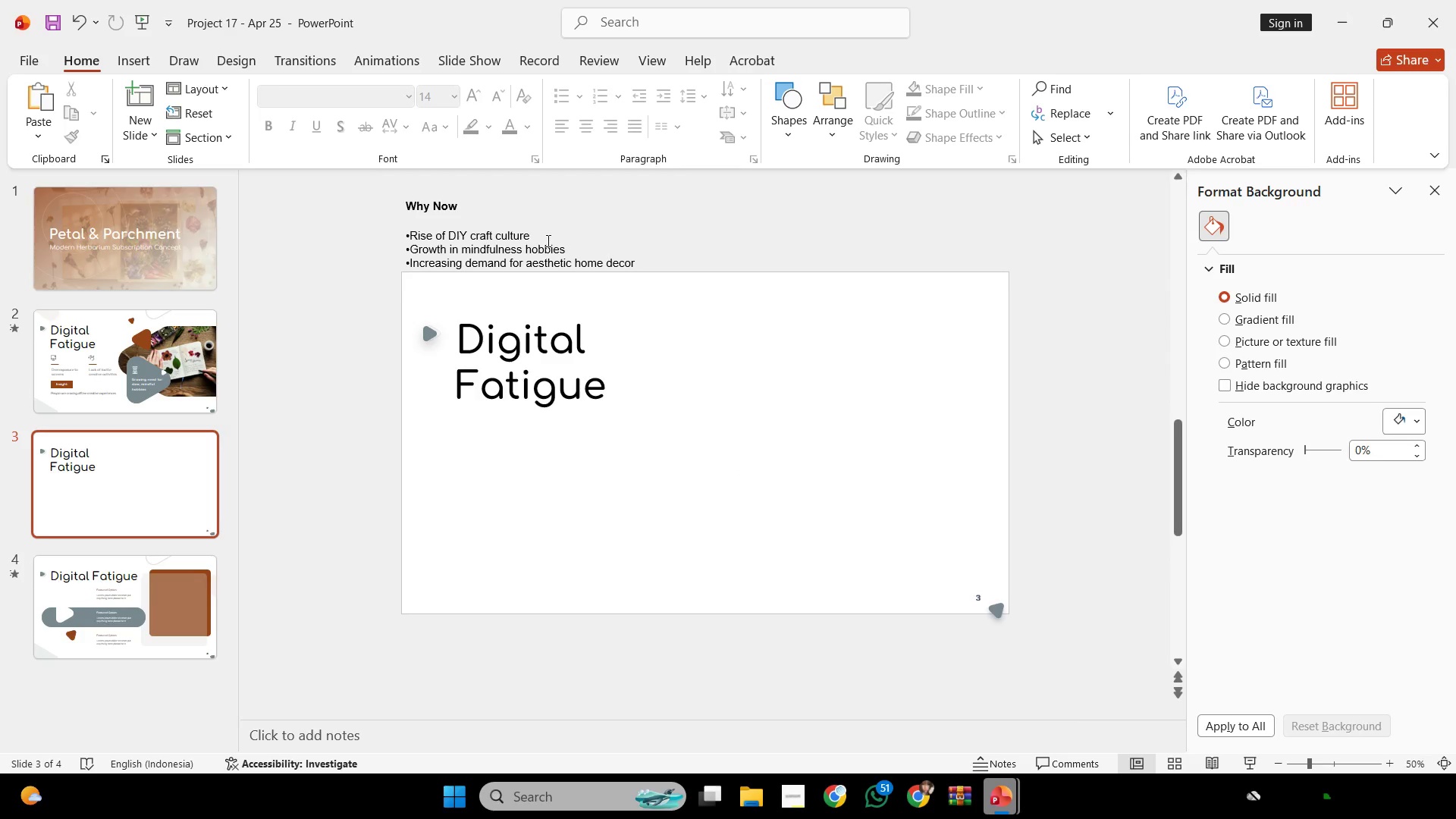 
left_click_drag(start_coordinate=[547, 240], to_coordinate=[390, 244])
 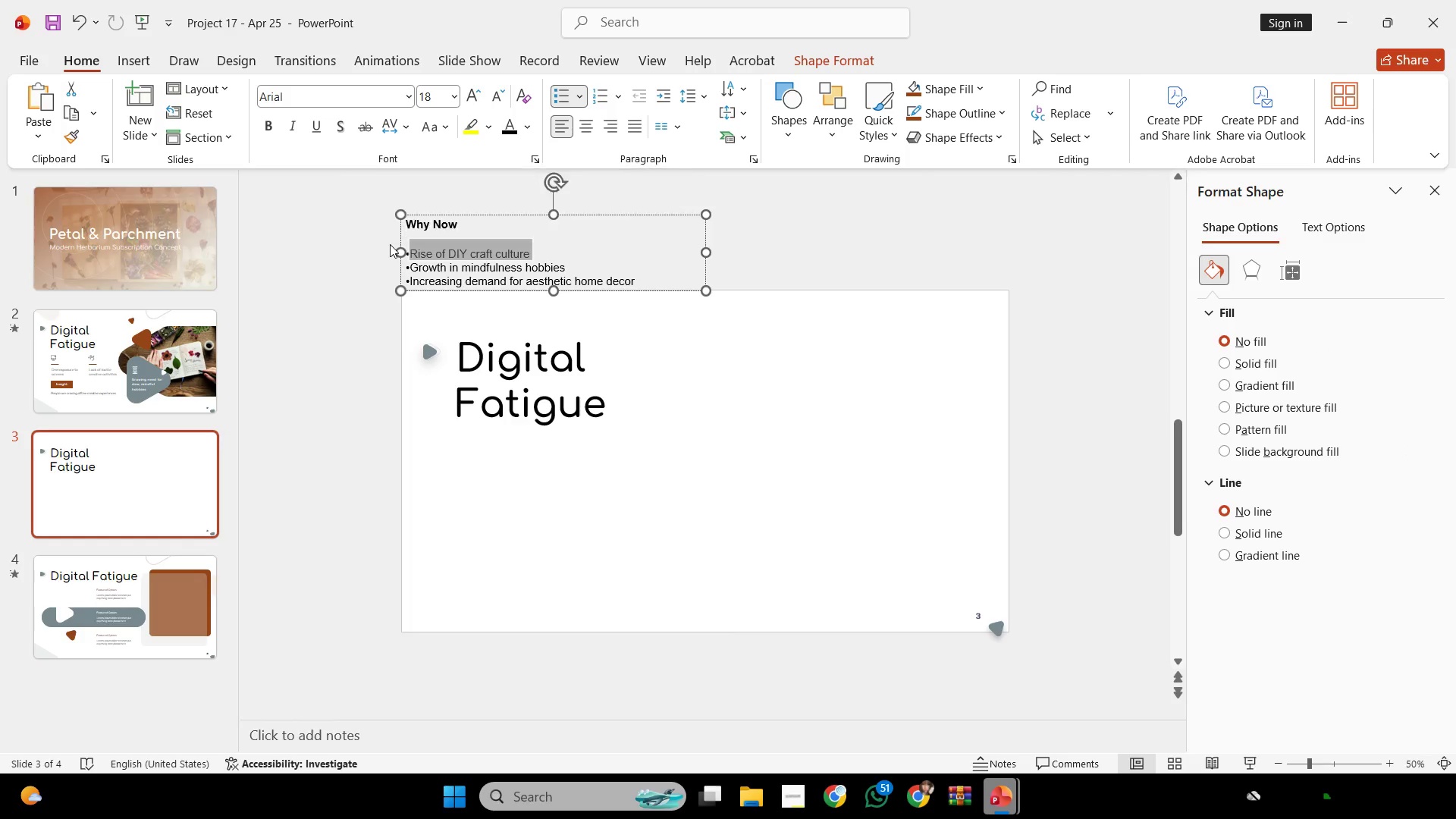 
key(Control+C)
 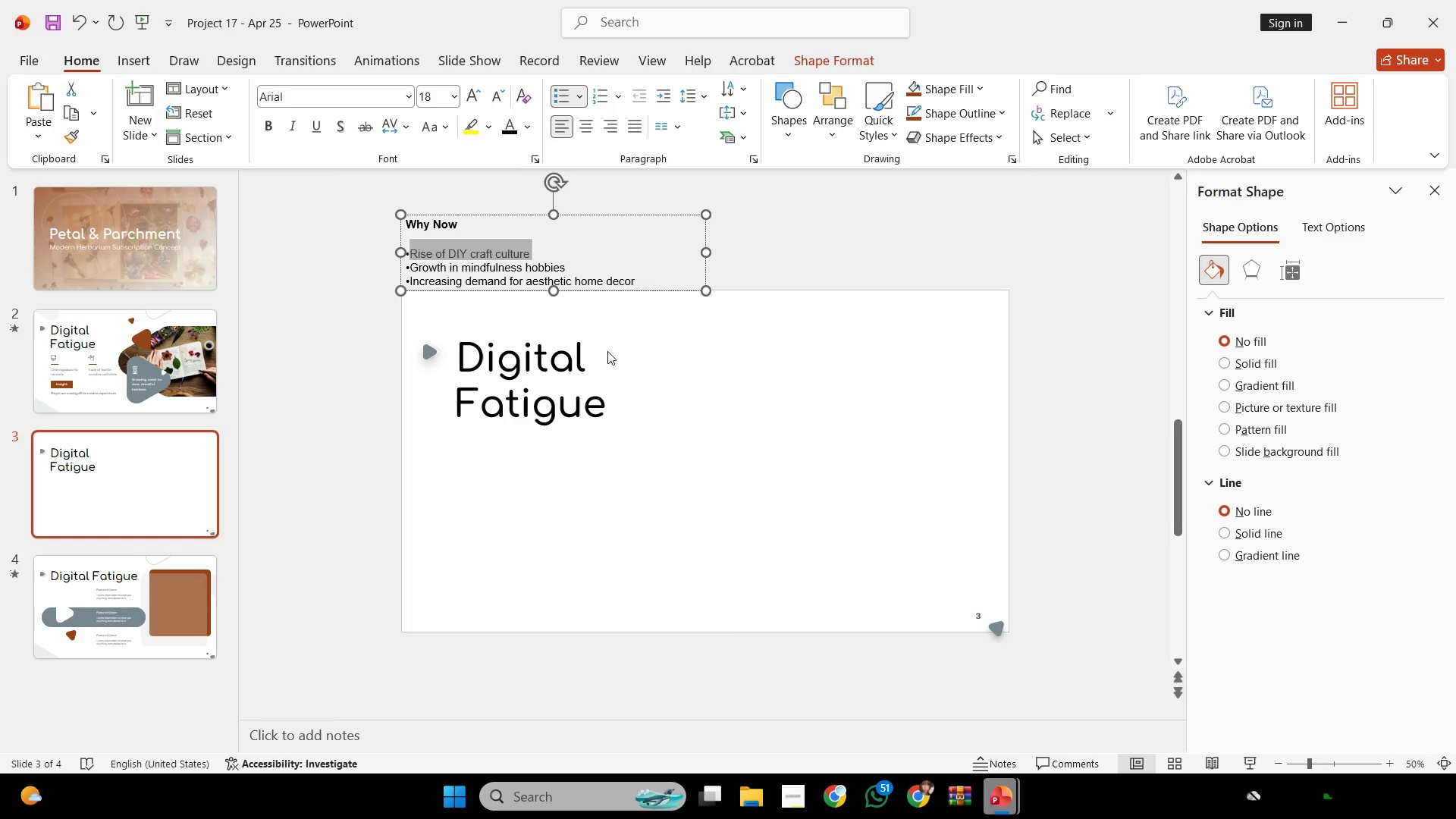 
key(Control+C)
 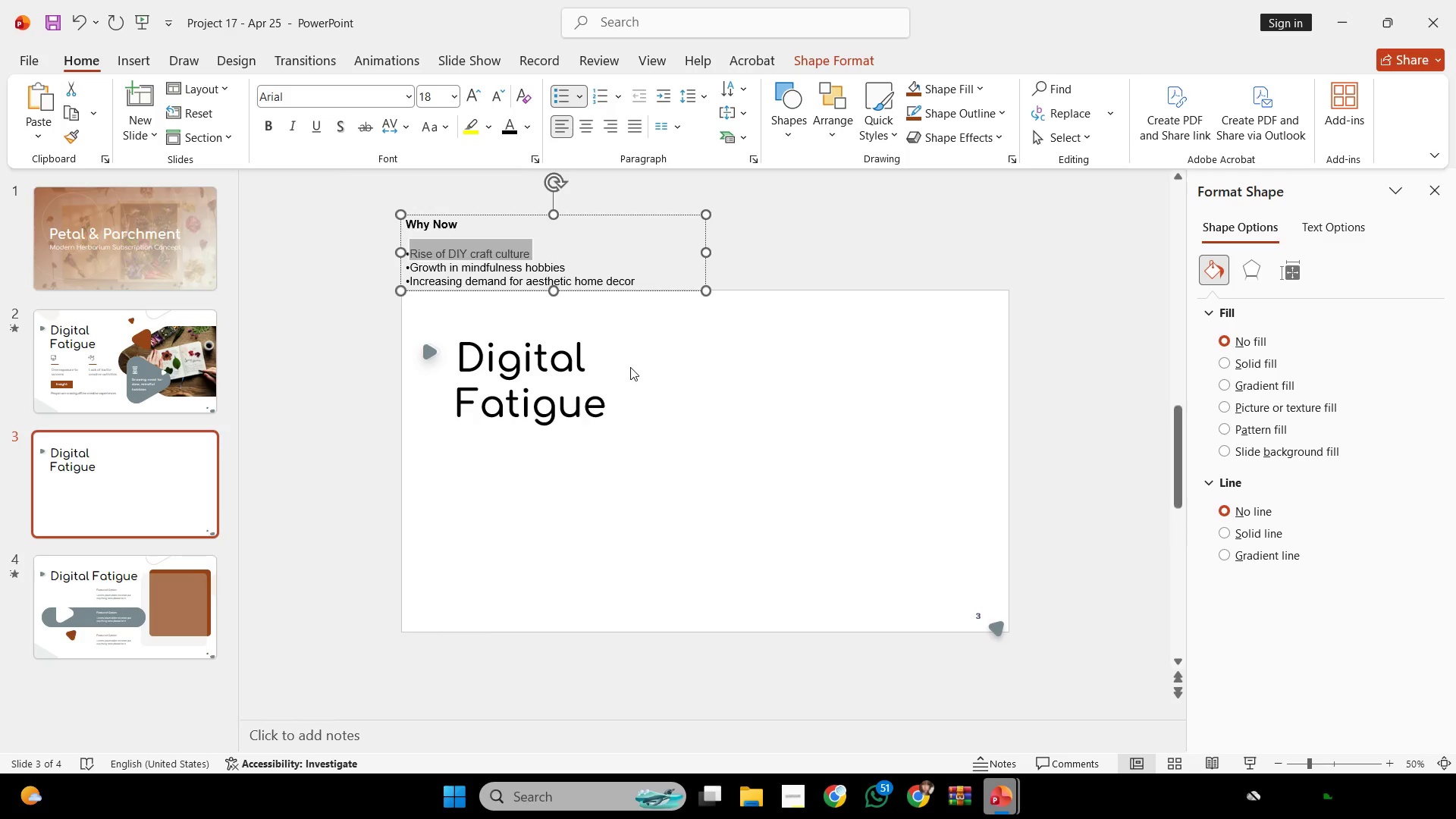 
scroll: coordinate [630, 367], scroll_direction: down, amount: 1.0
 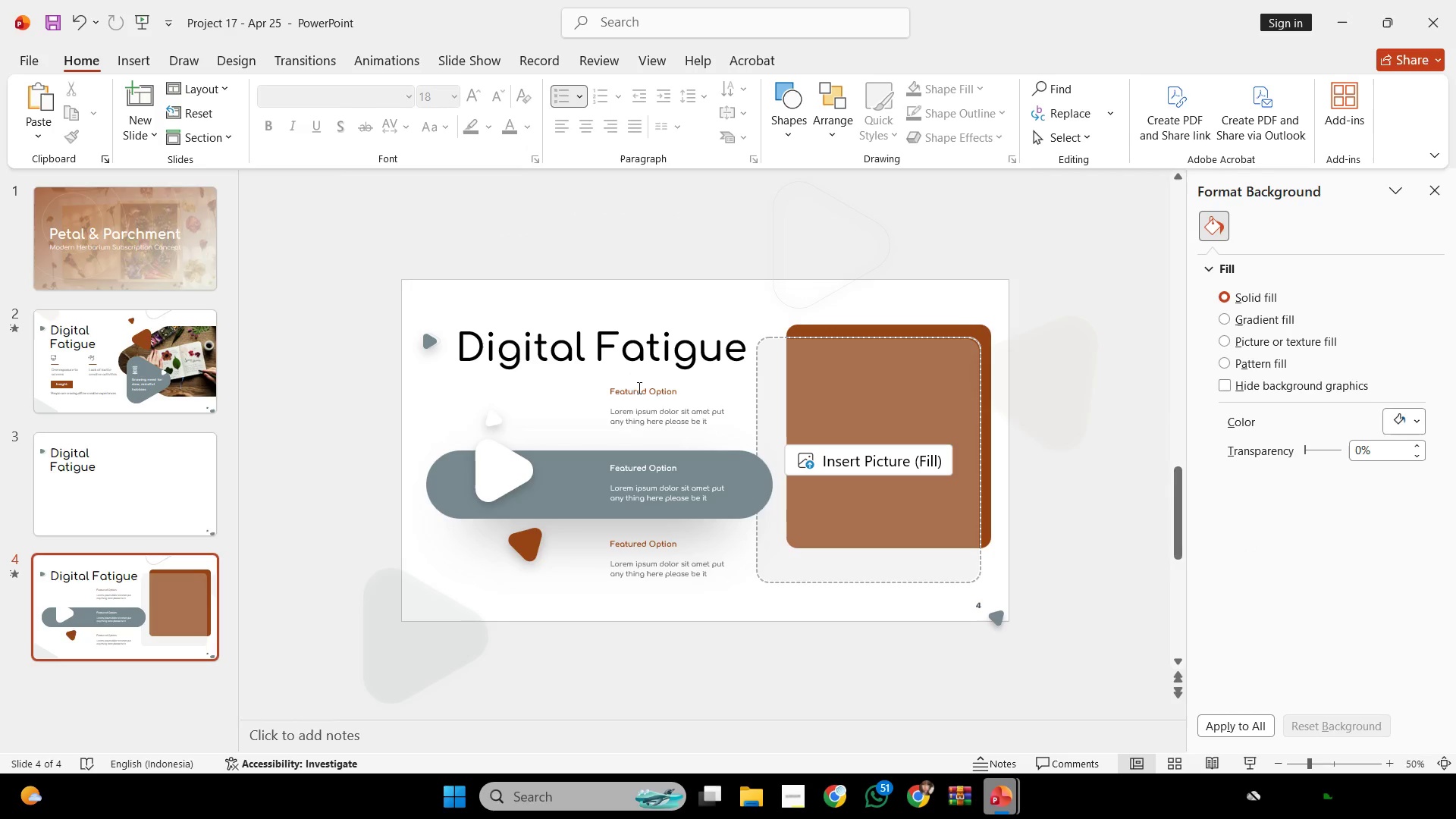 
left_click([638, 387])
 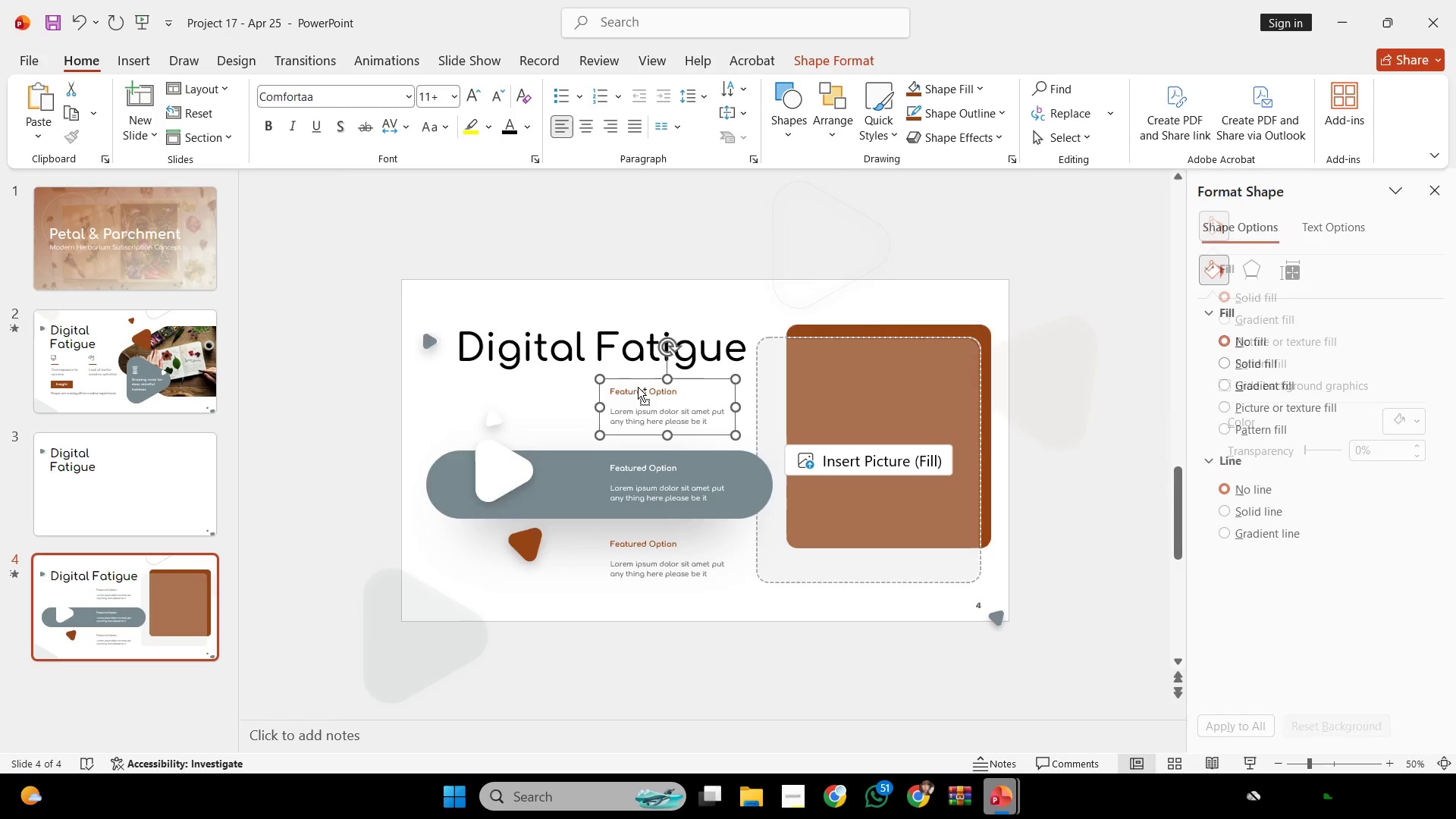 
key(Control+ControlLeft)
 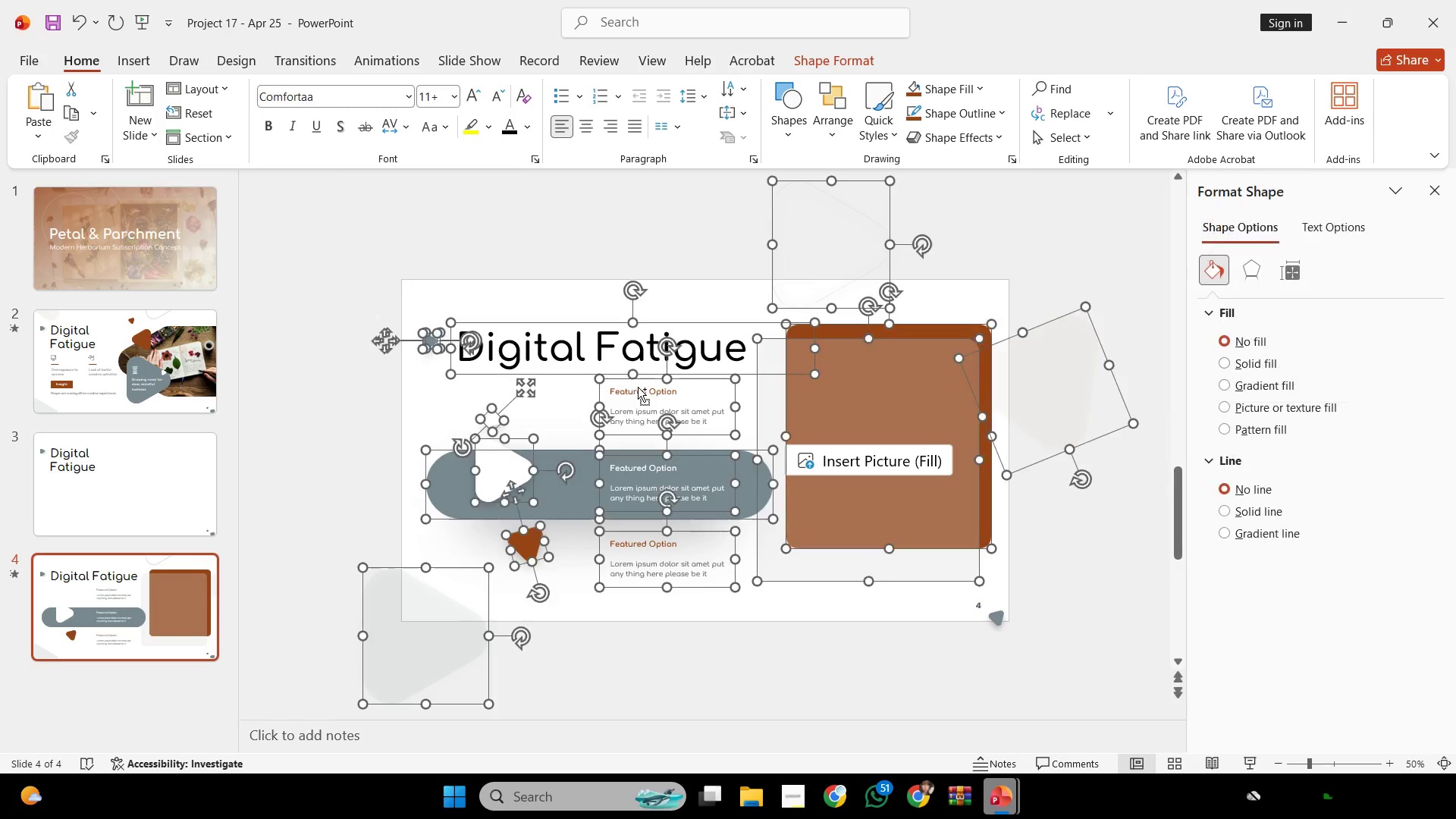 
key(Control+A)
 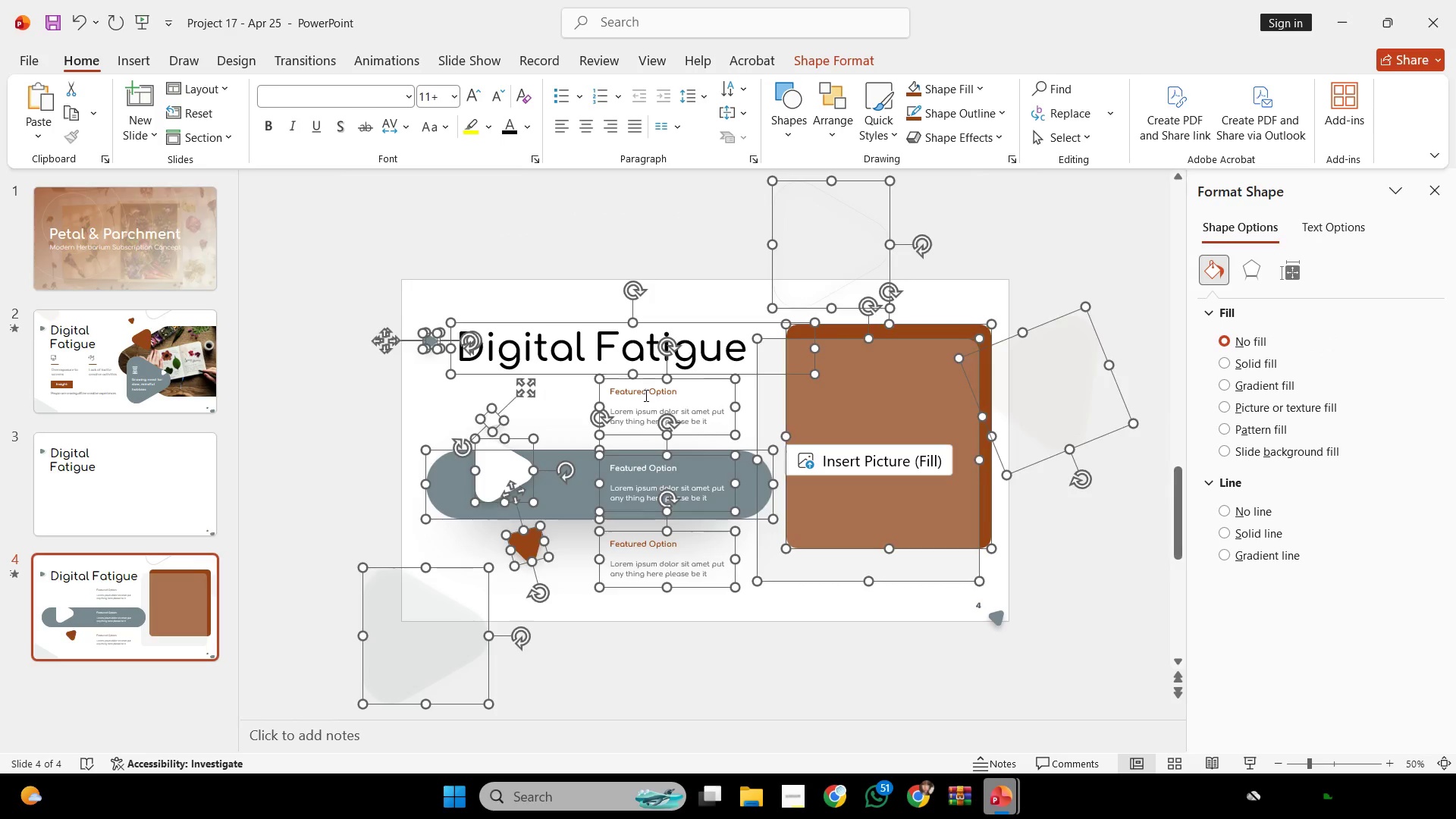 
left_click([645, 395])
 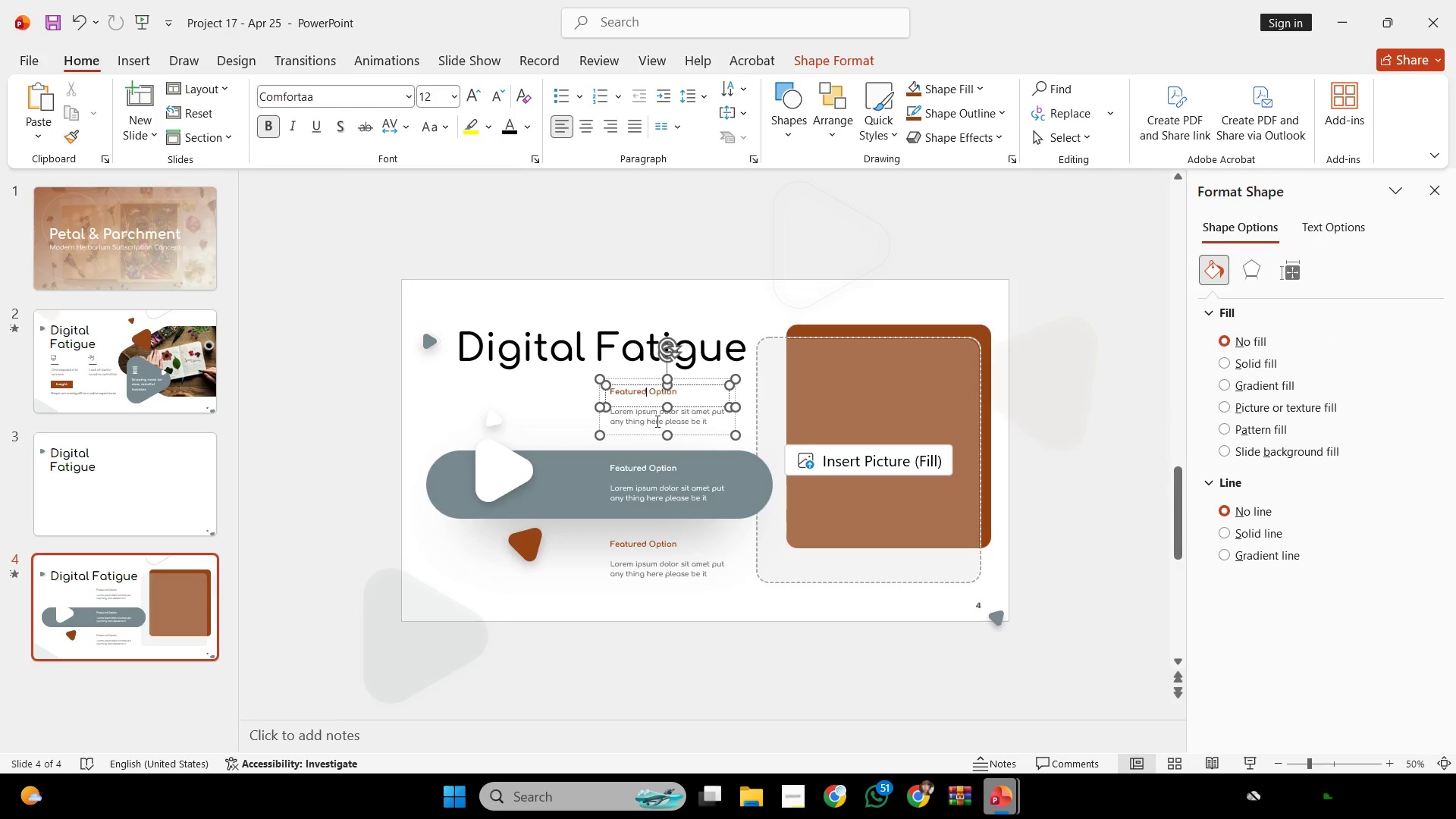 
hold_key(key=ShiftLeft, duration=1.39)
left_click([659, 415])
 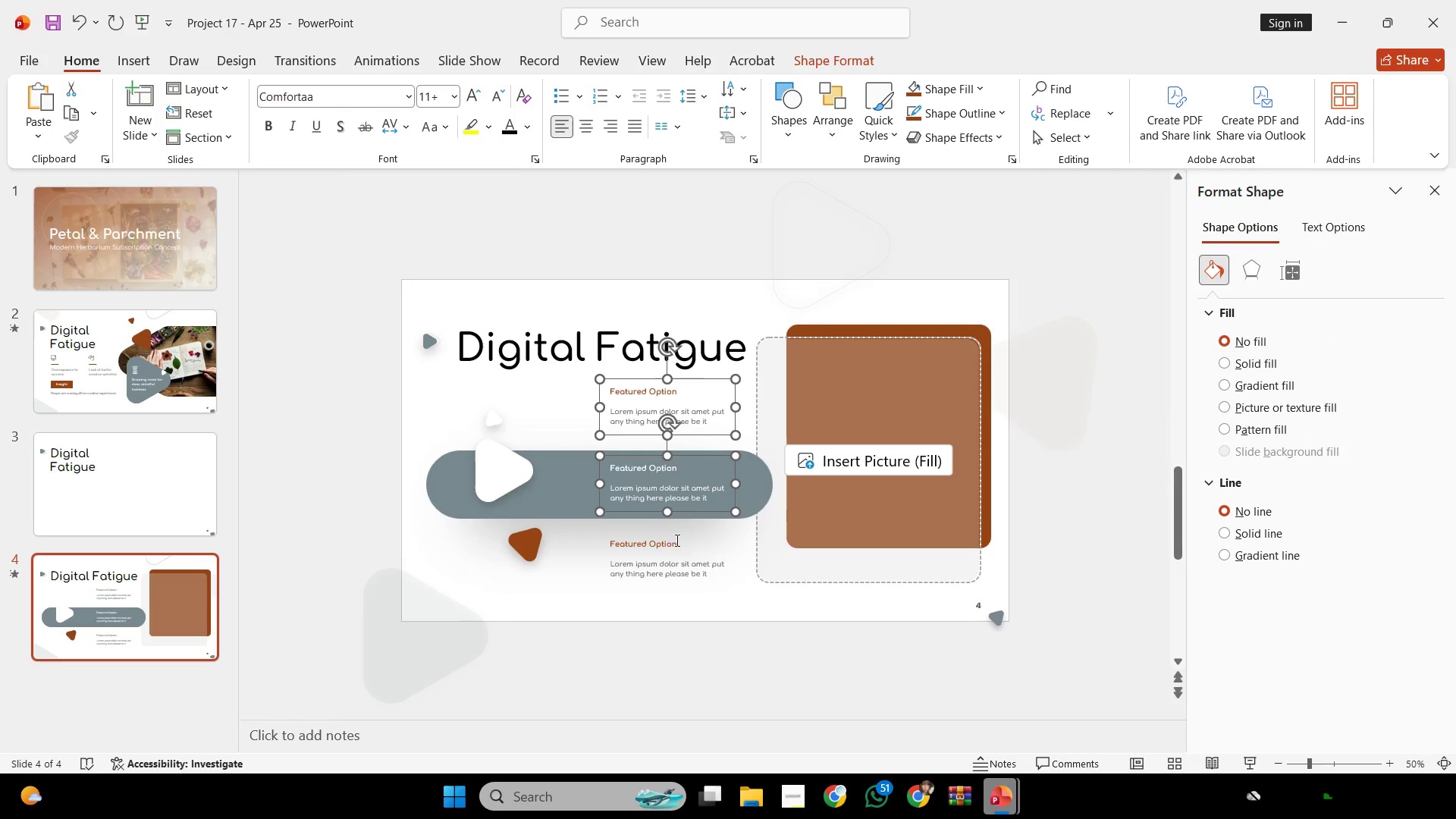 
double_click([675, 558])
 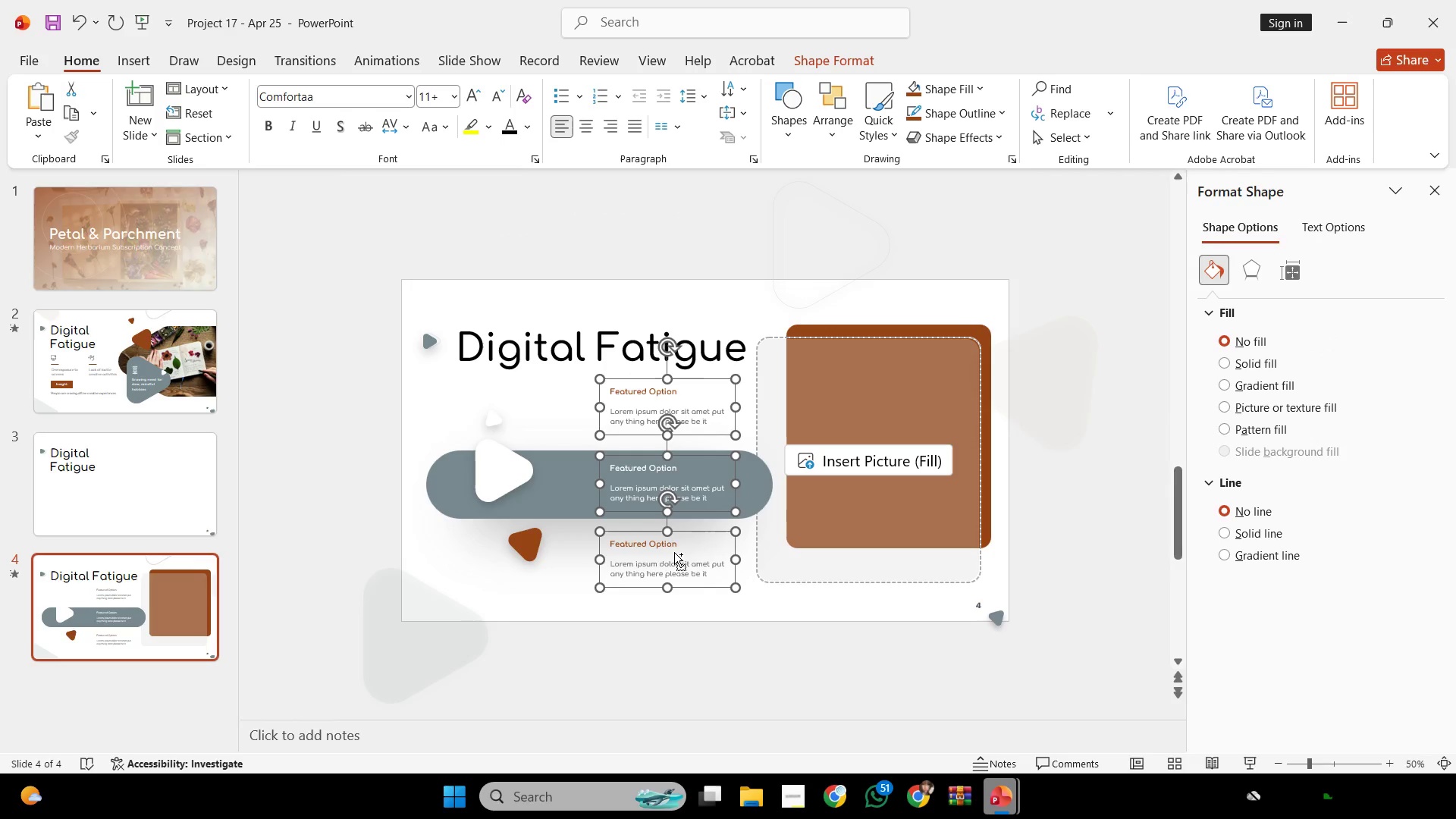 
key(Control+Shift+G)
 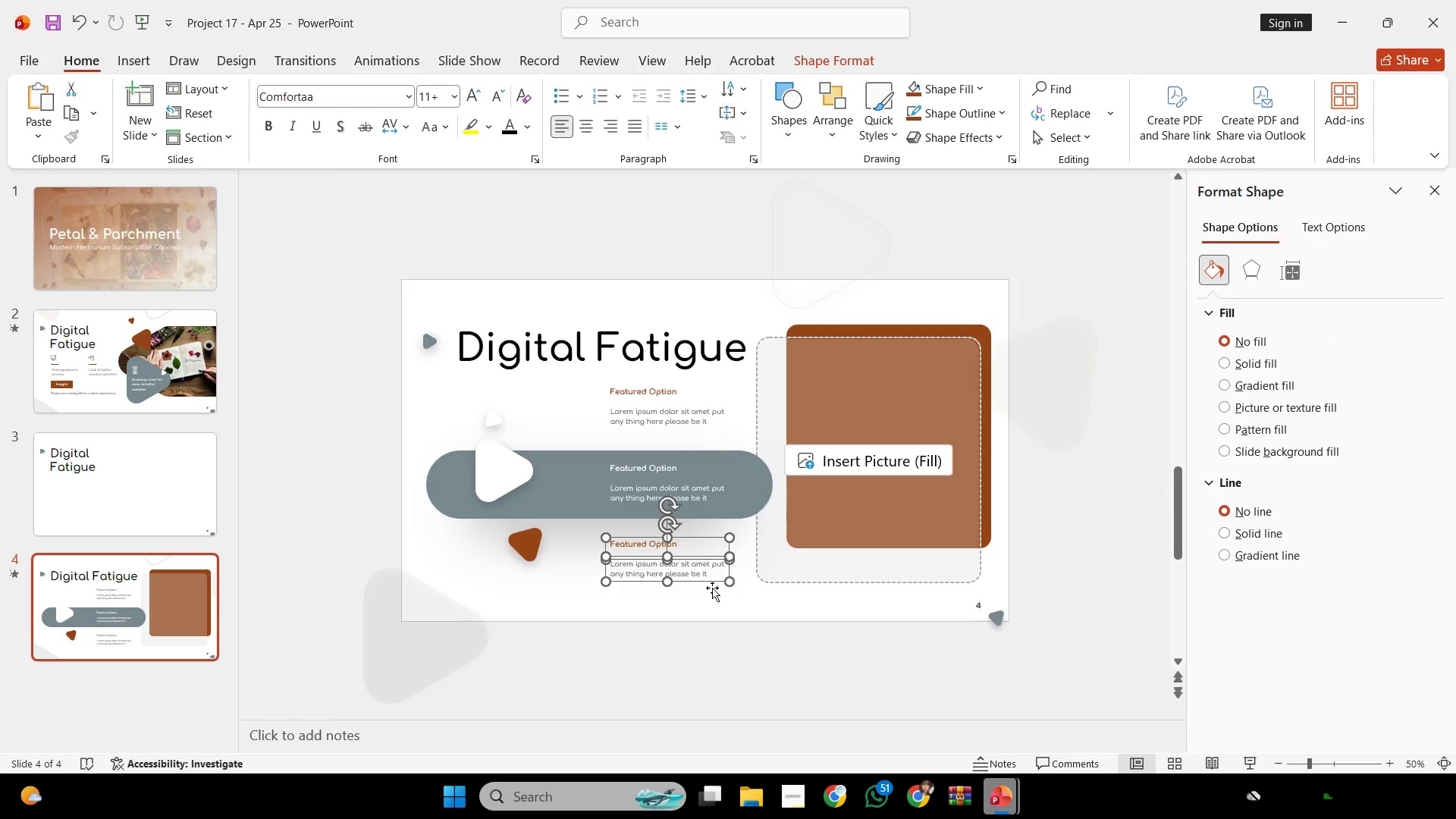 
left_click([721, 588])
 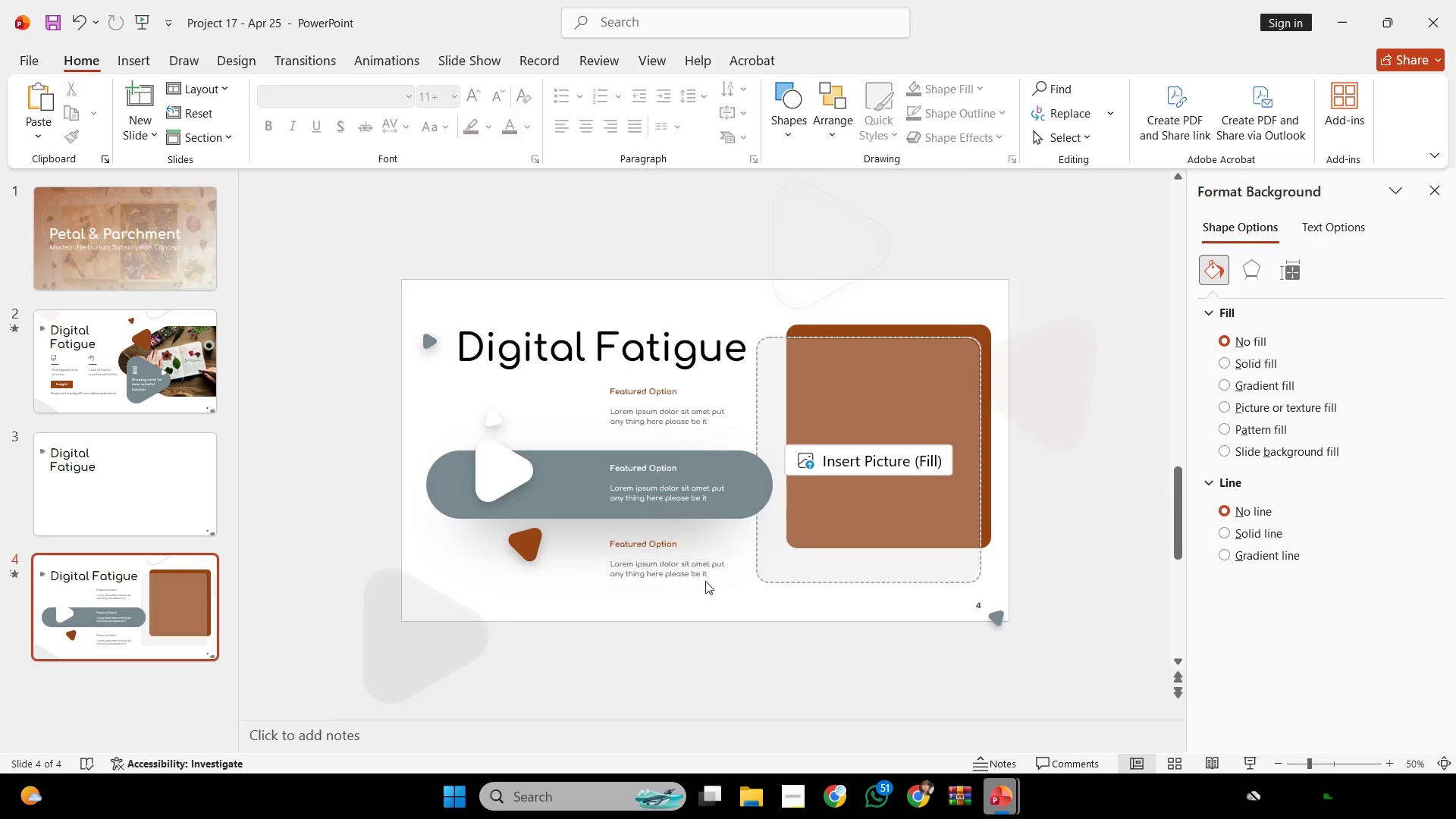 
double_click([704, 562])
 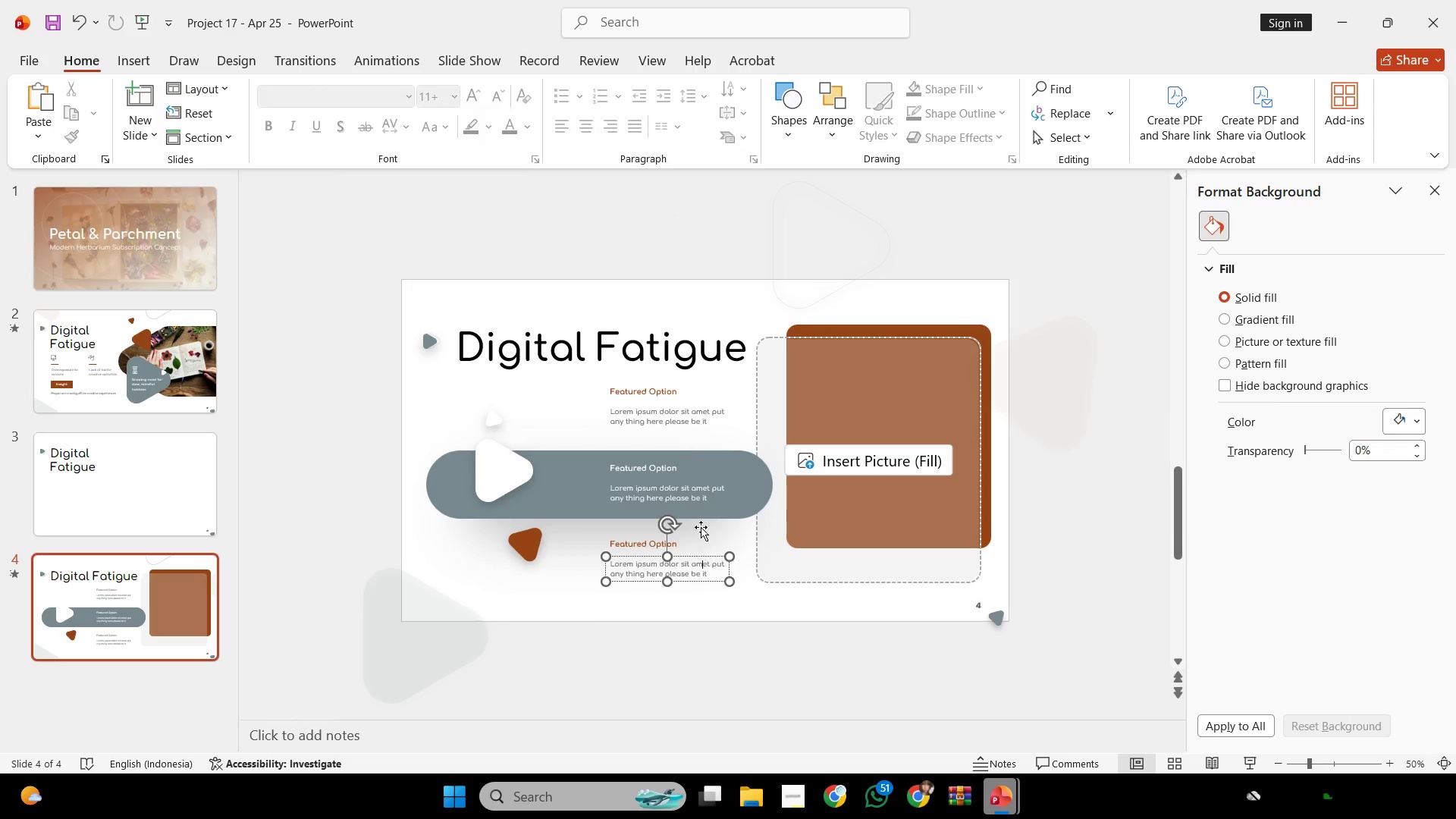 
hold_key(key=ShiftLeft, duration=1.28)
left_click([691, 487])
 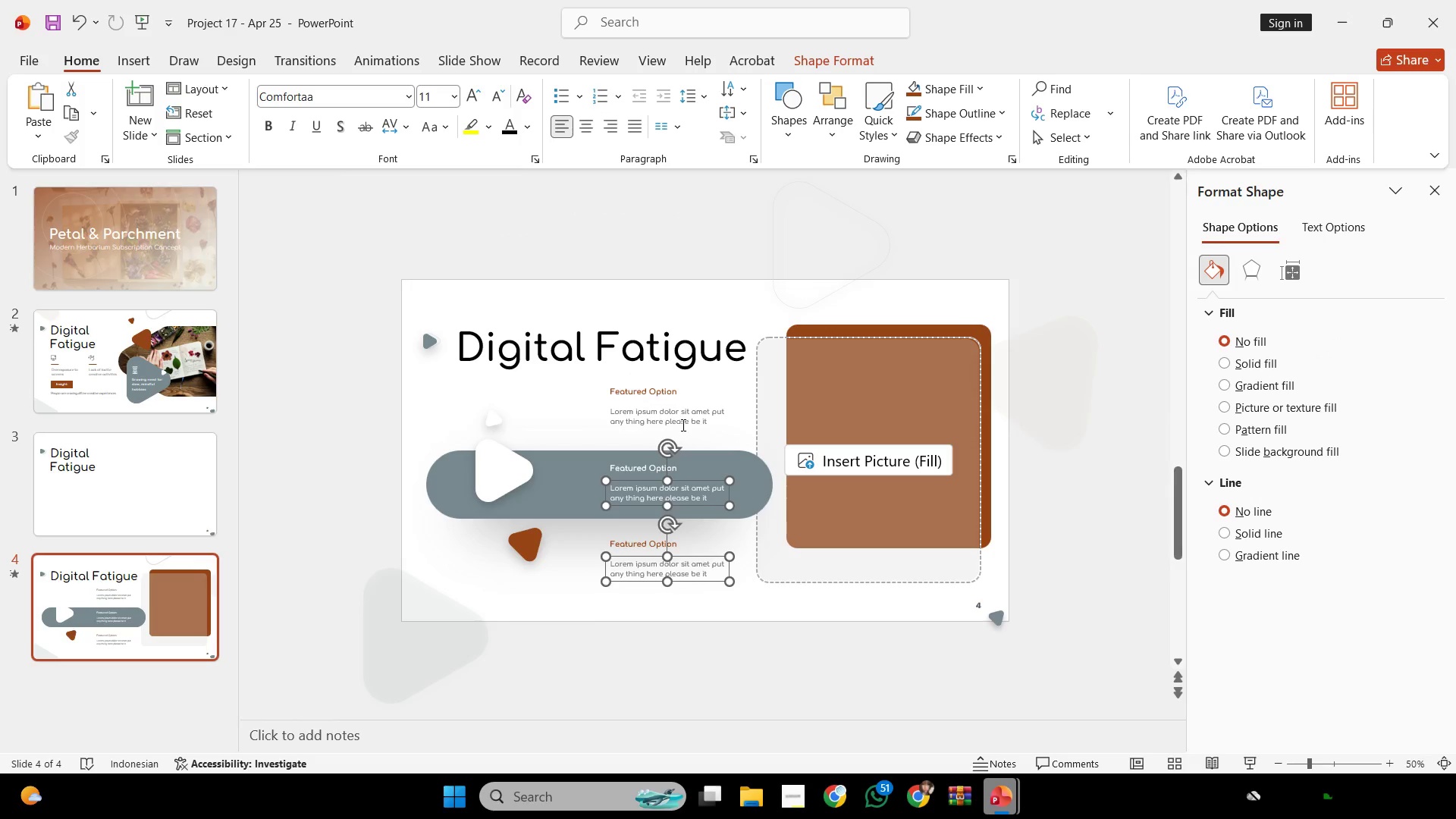 
left_click([682, 425])
 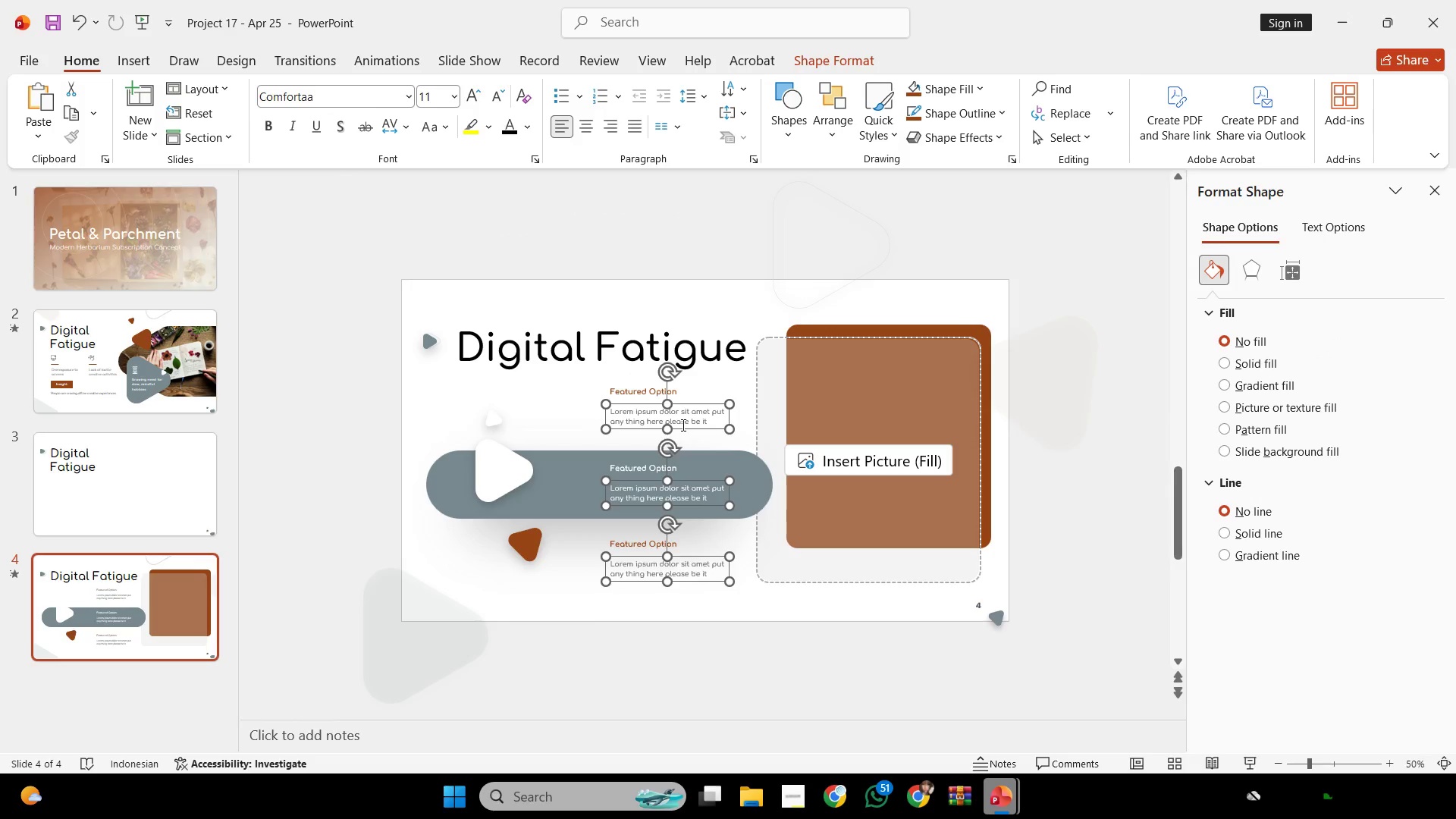 
key(Backspace)
 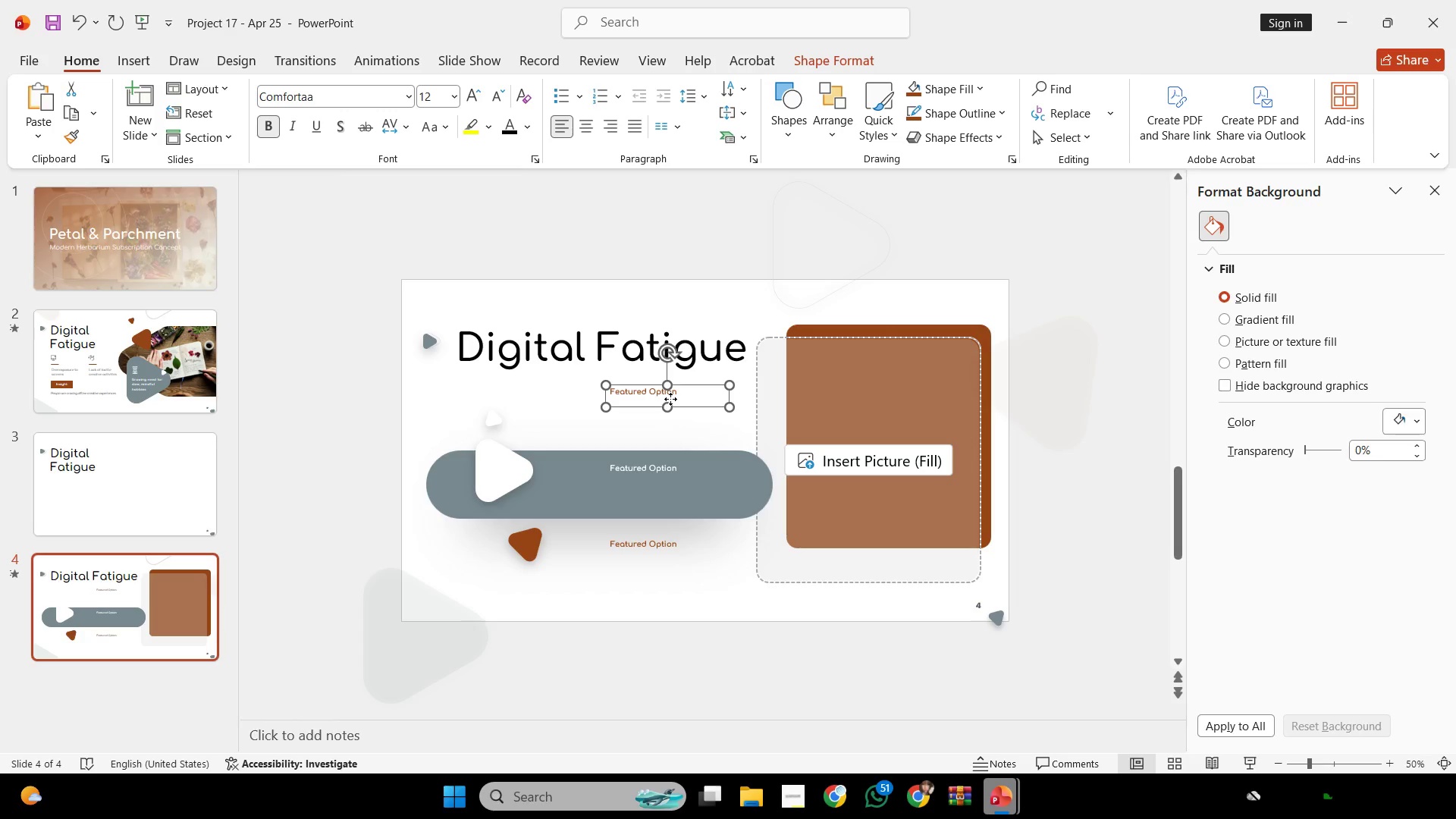 
double_click([670, 398])
 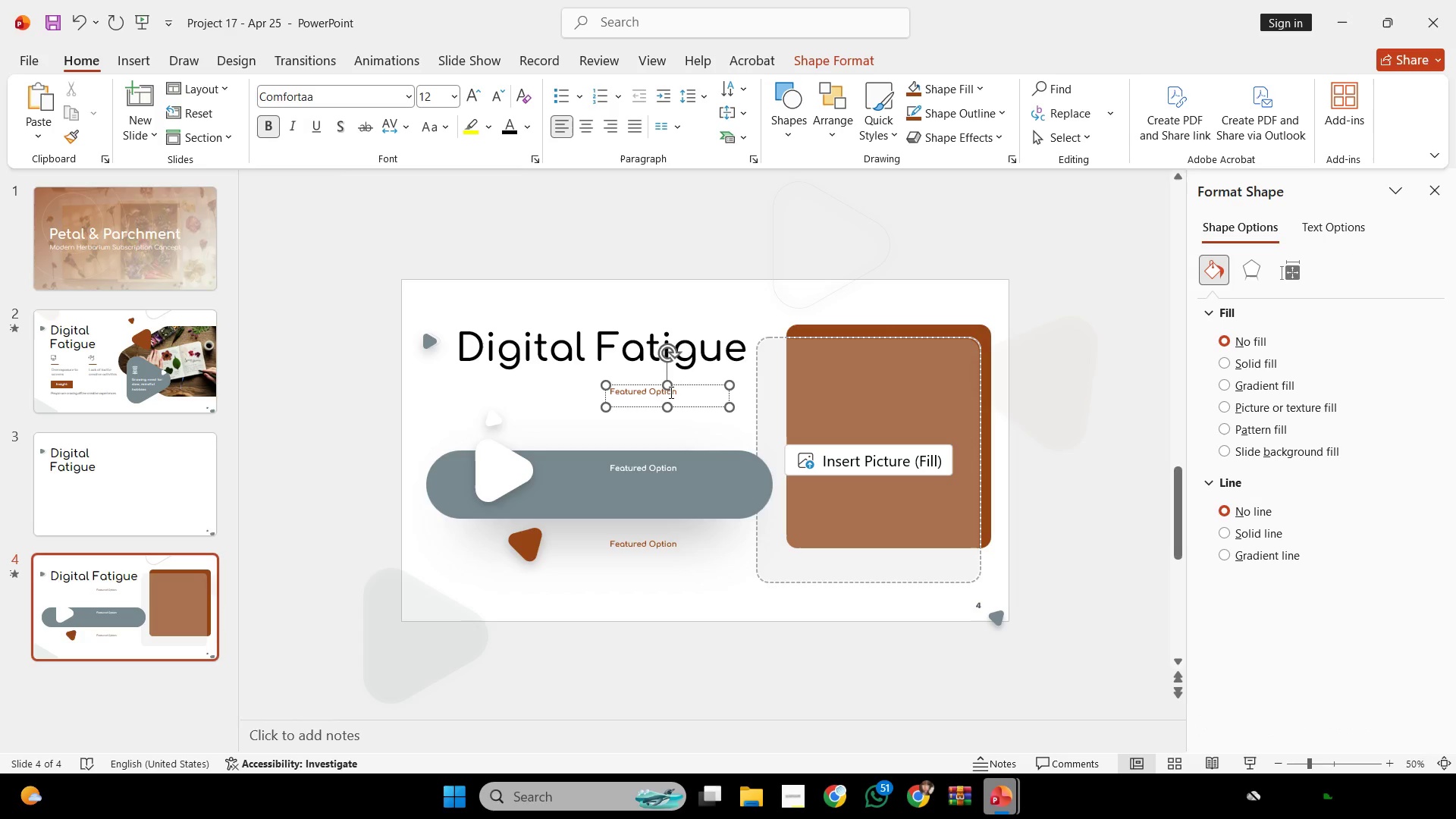 
triple_click([670, 392])
 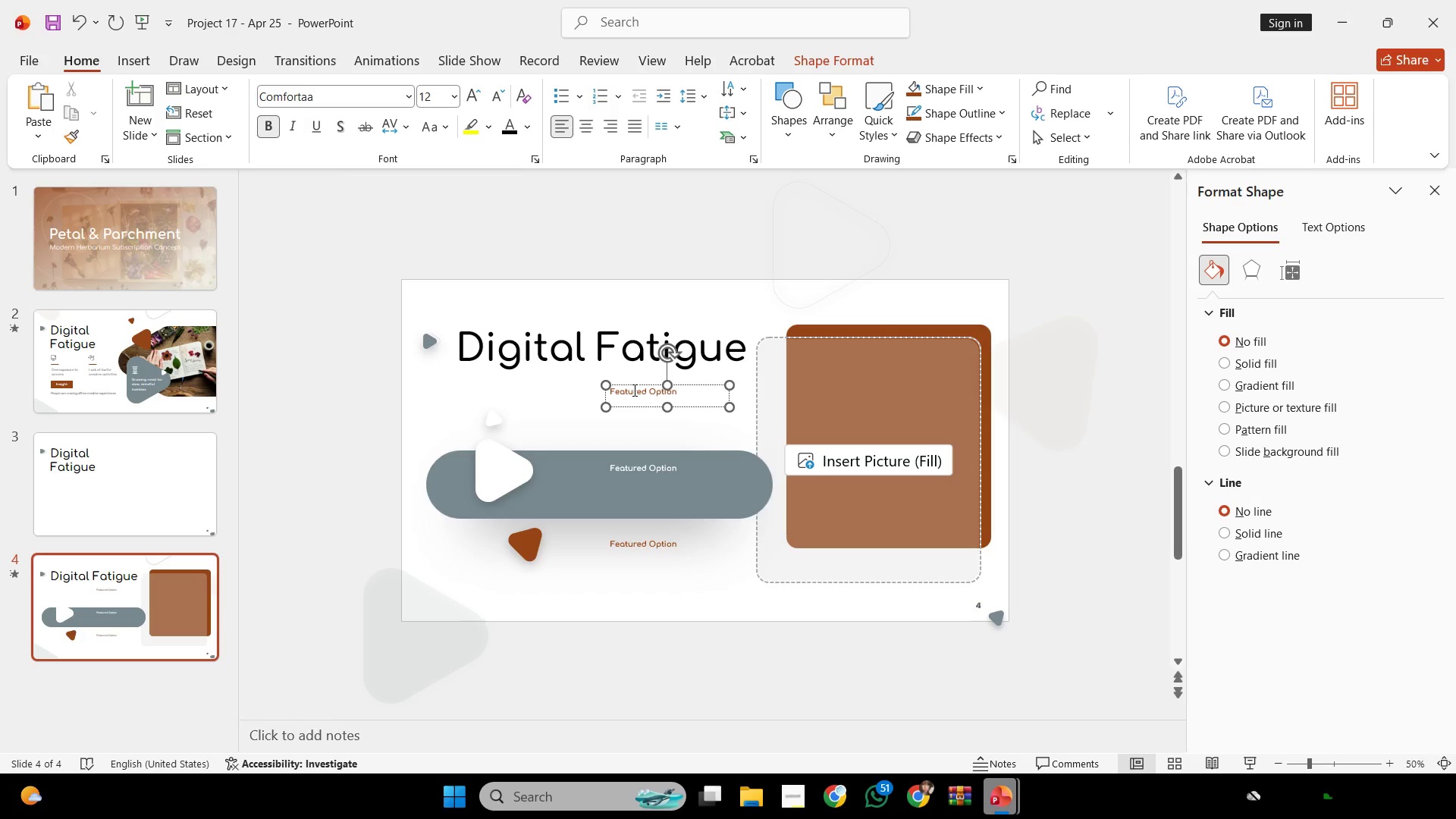 
left_click([633, 390])
 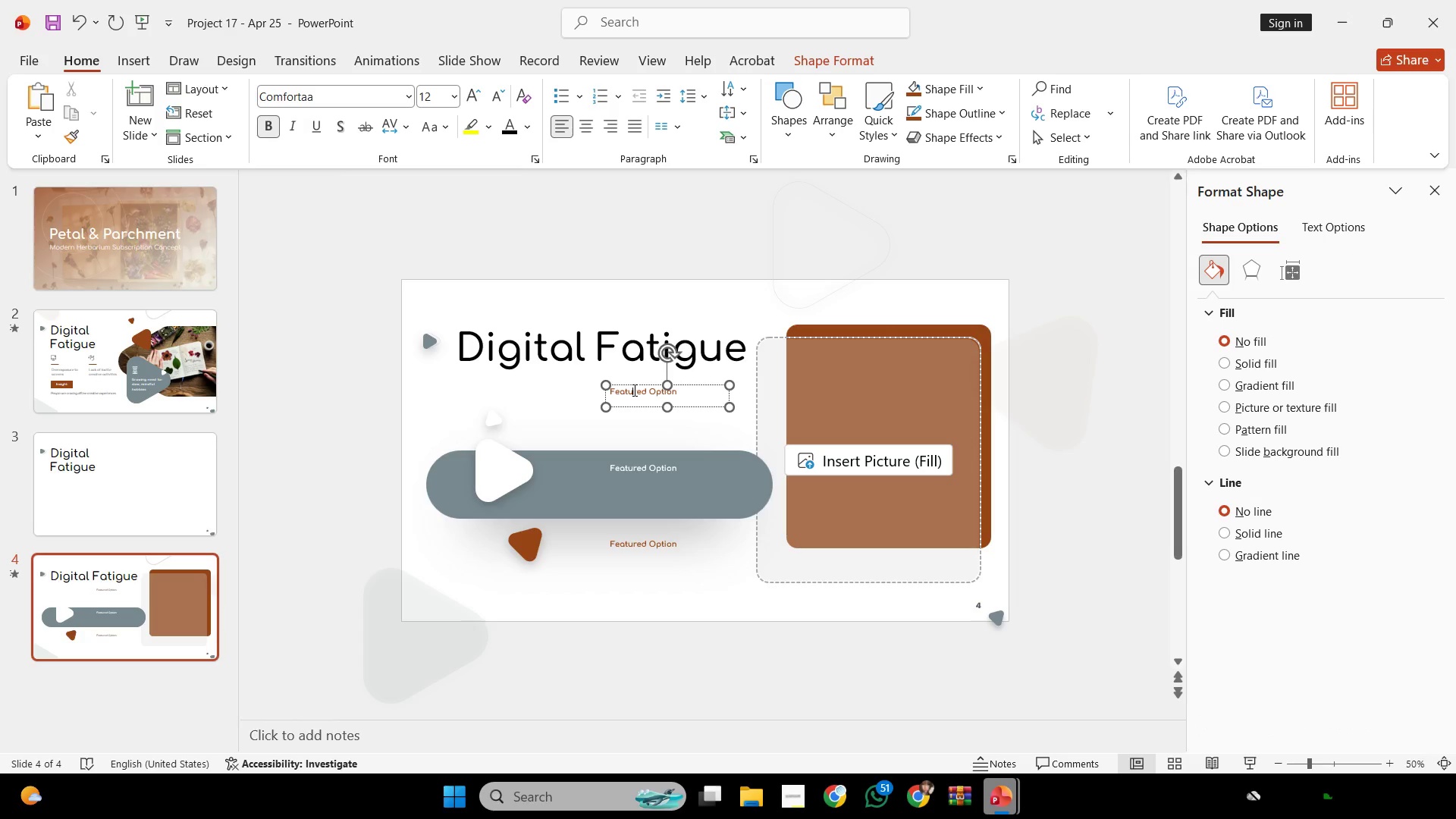 
key(Control+ControlLeft)
 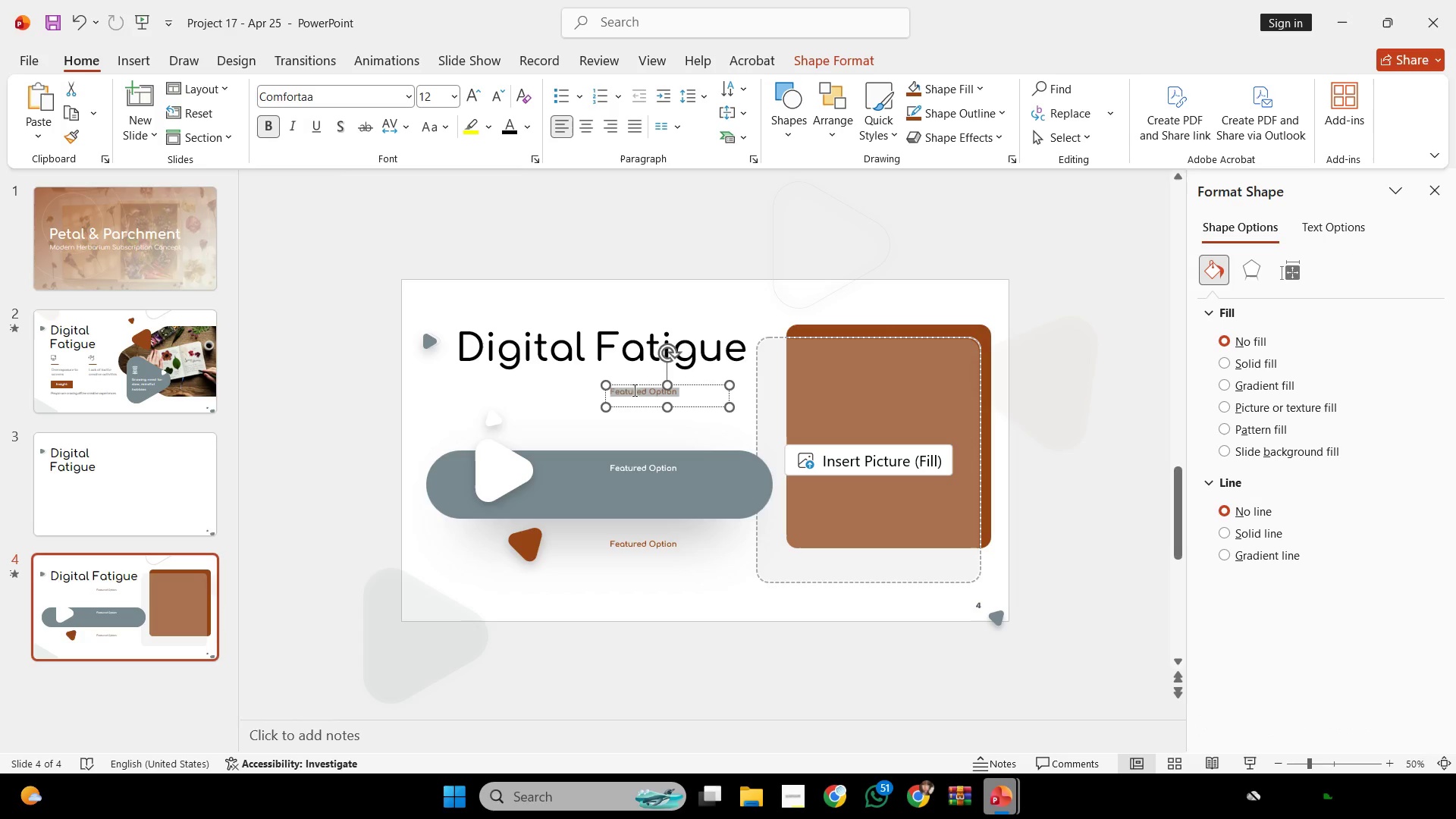 
key(Control+A)
 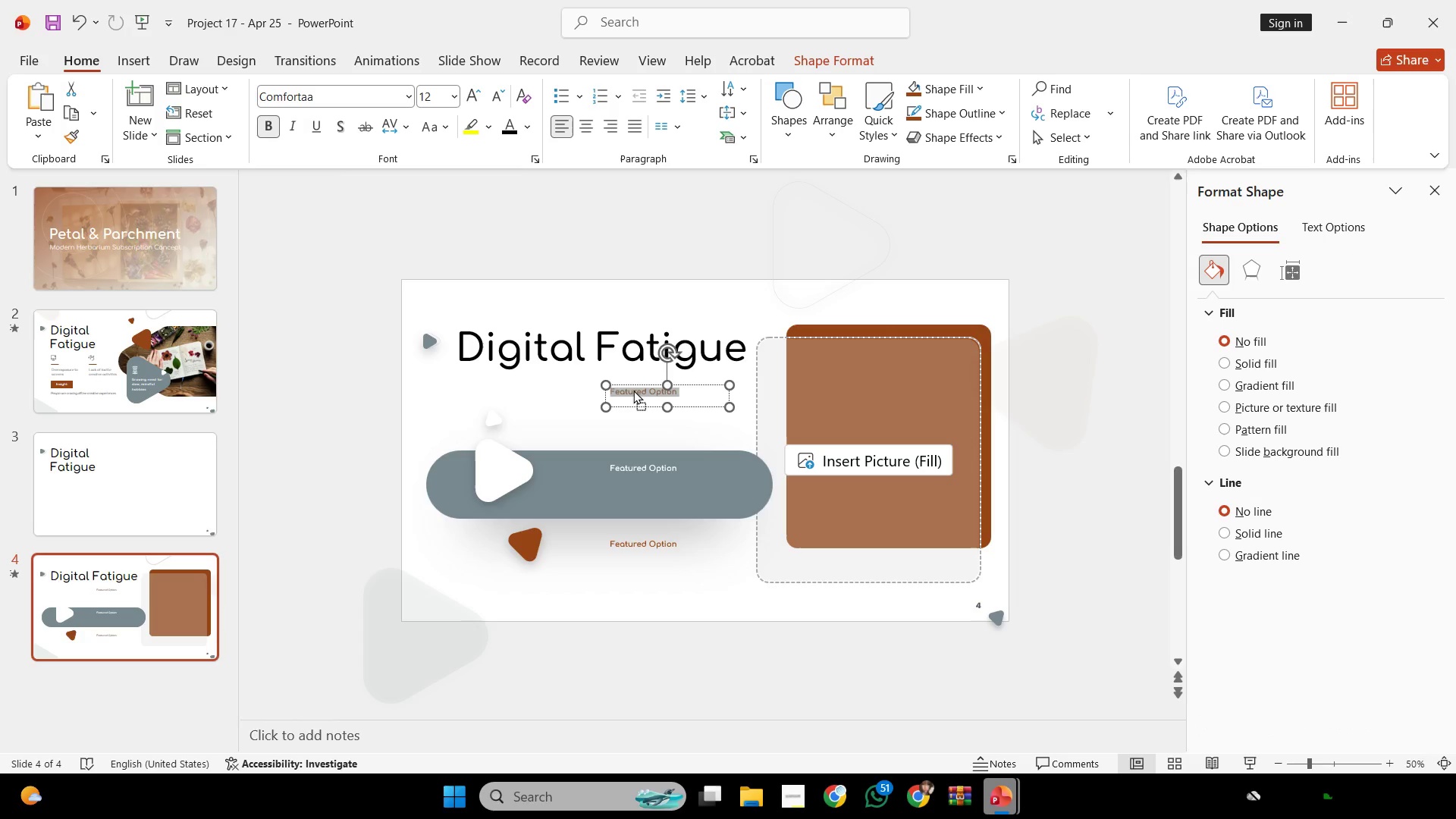 
right_click([633, 390])
 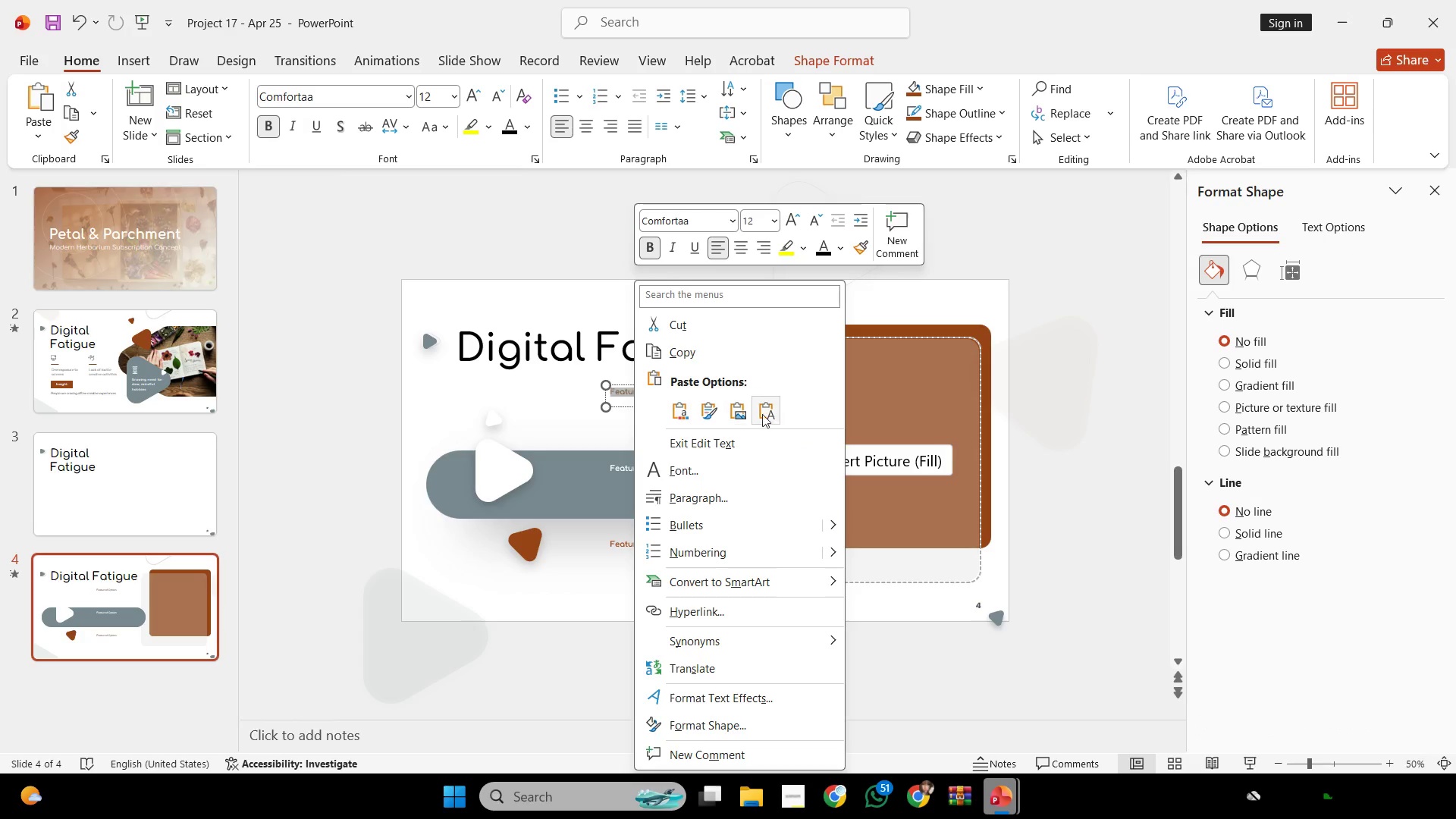 
left_click([774, 415])
 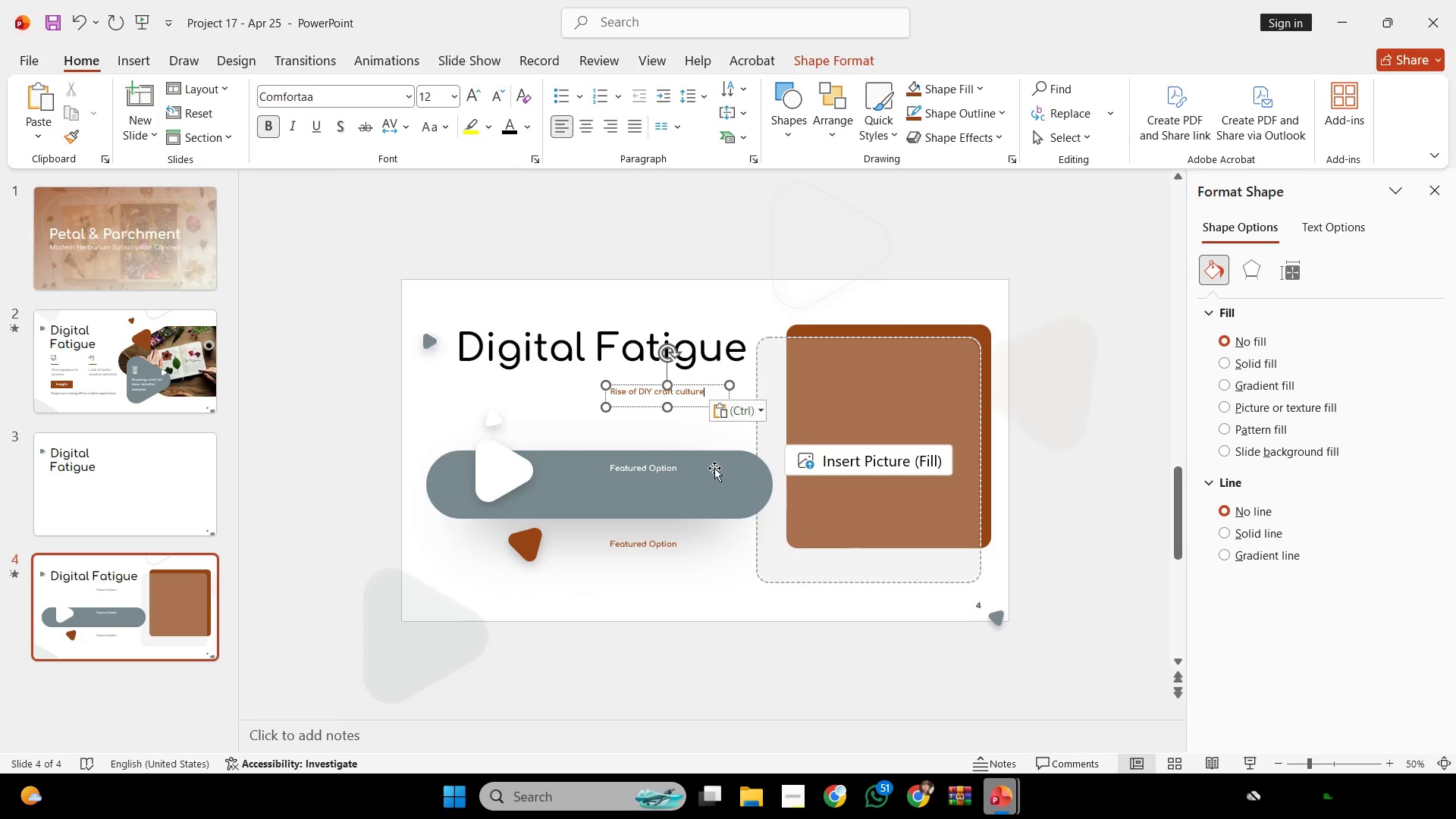 
hold_key(key=ShiftLeft, duration=1.44)
left_click([662, 466])
 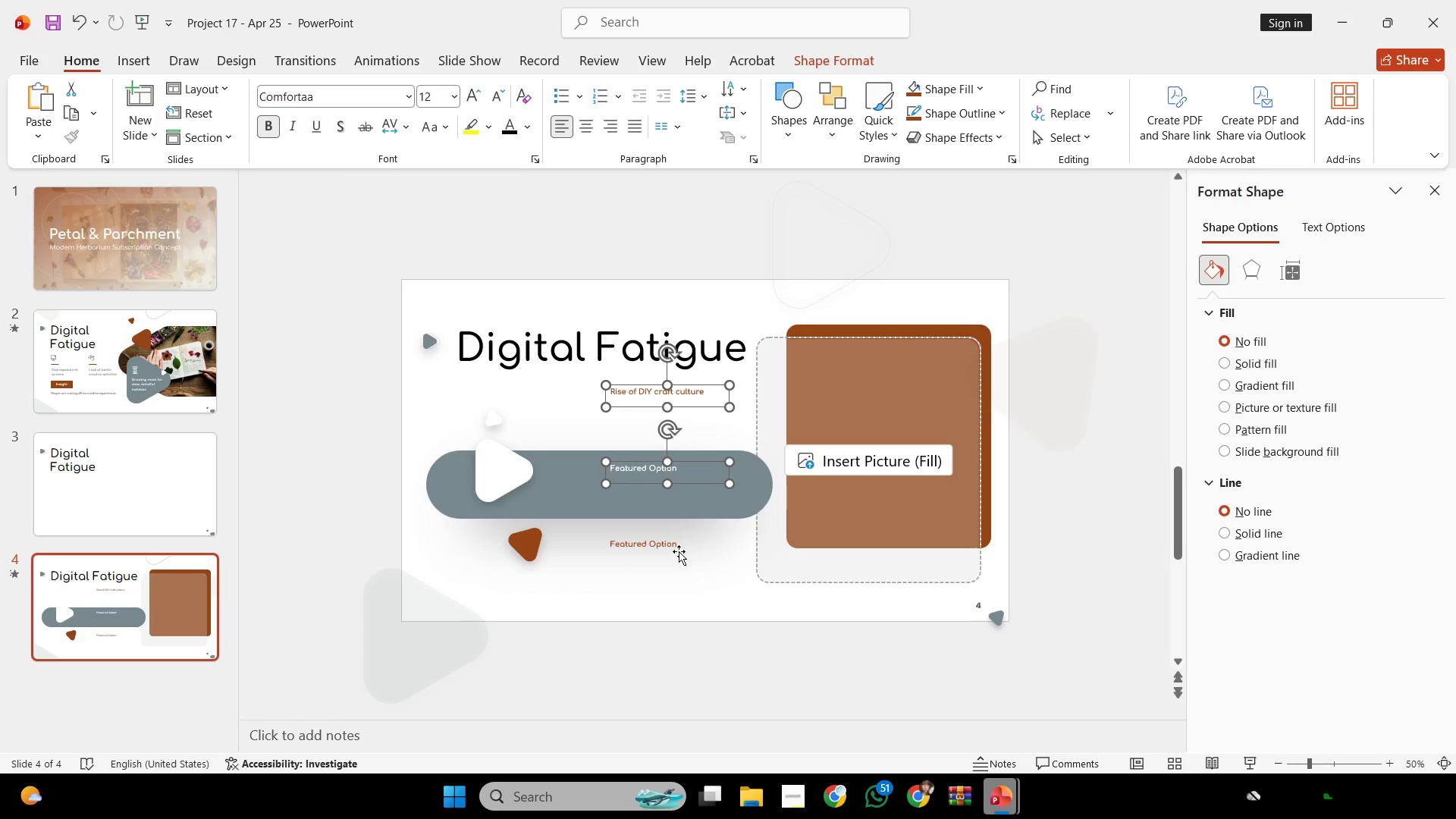 
left_click([679, 551])
 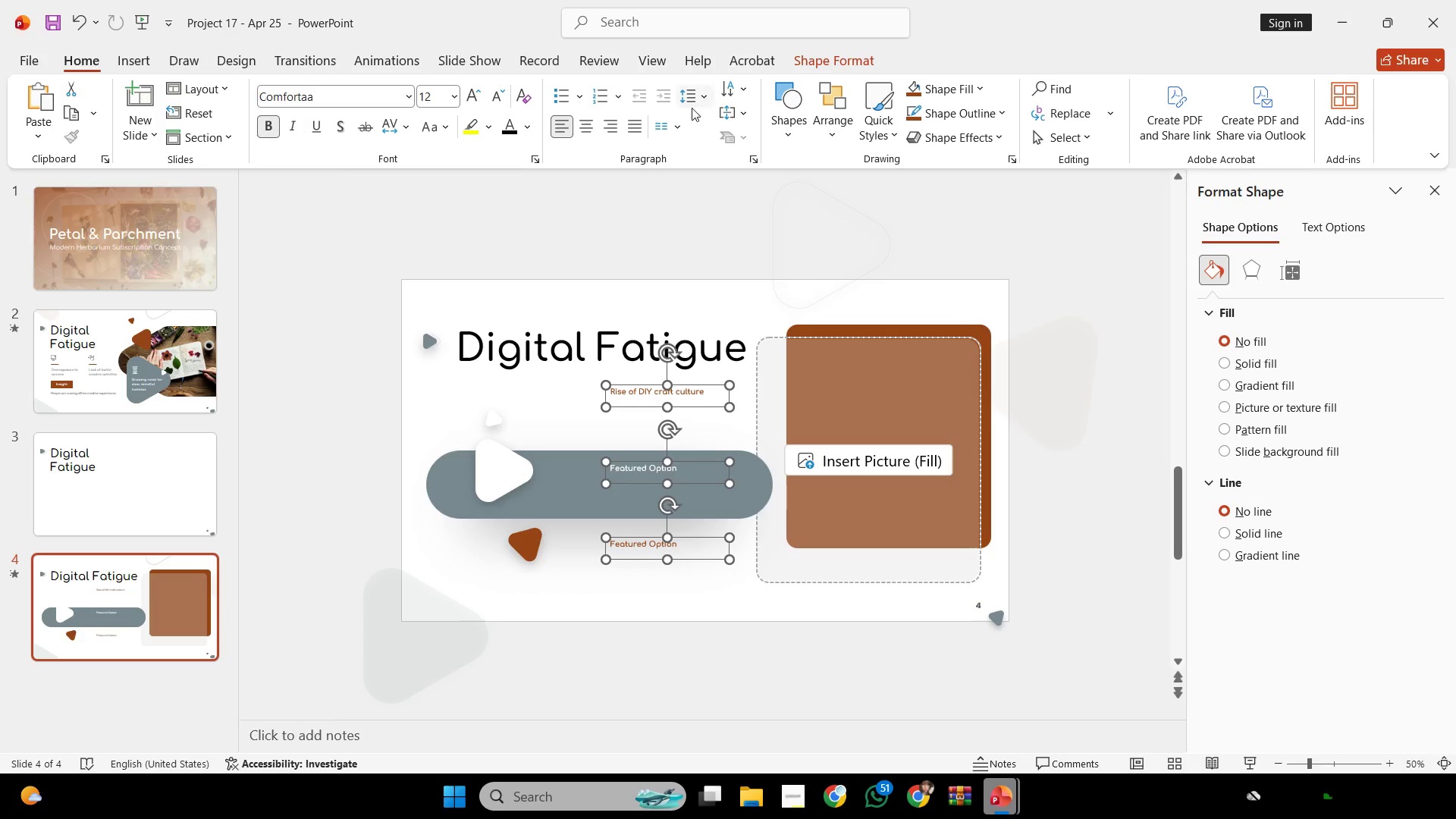 
left_click([693, 106])
 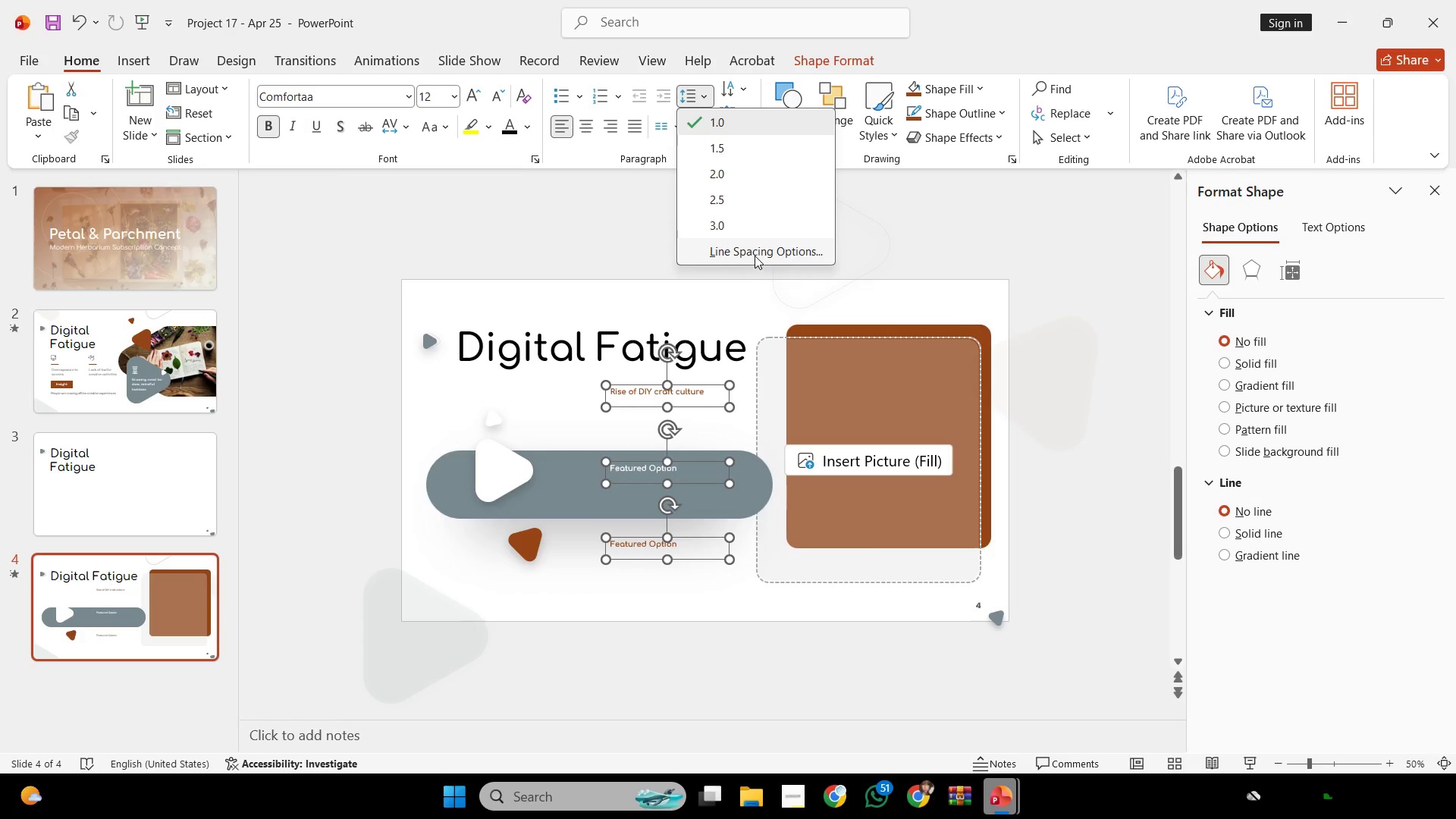 
left_click([755, 253])
 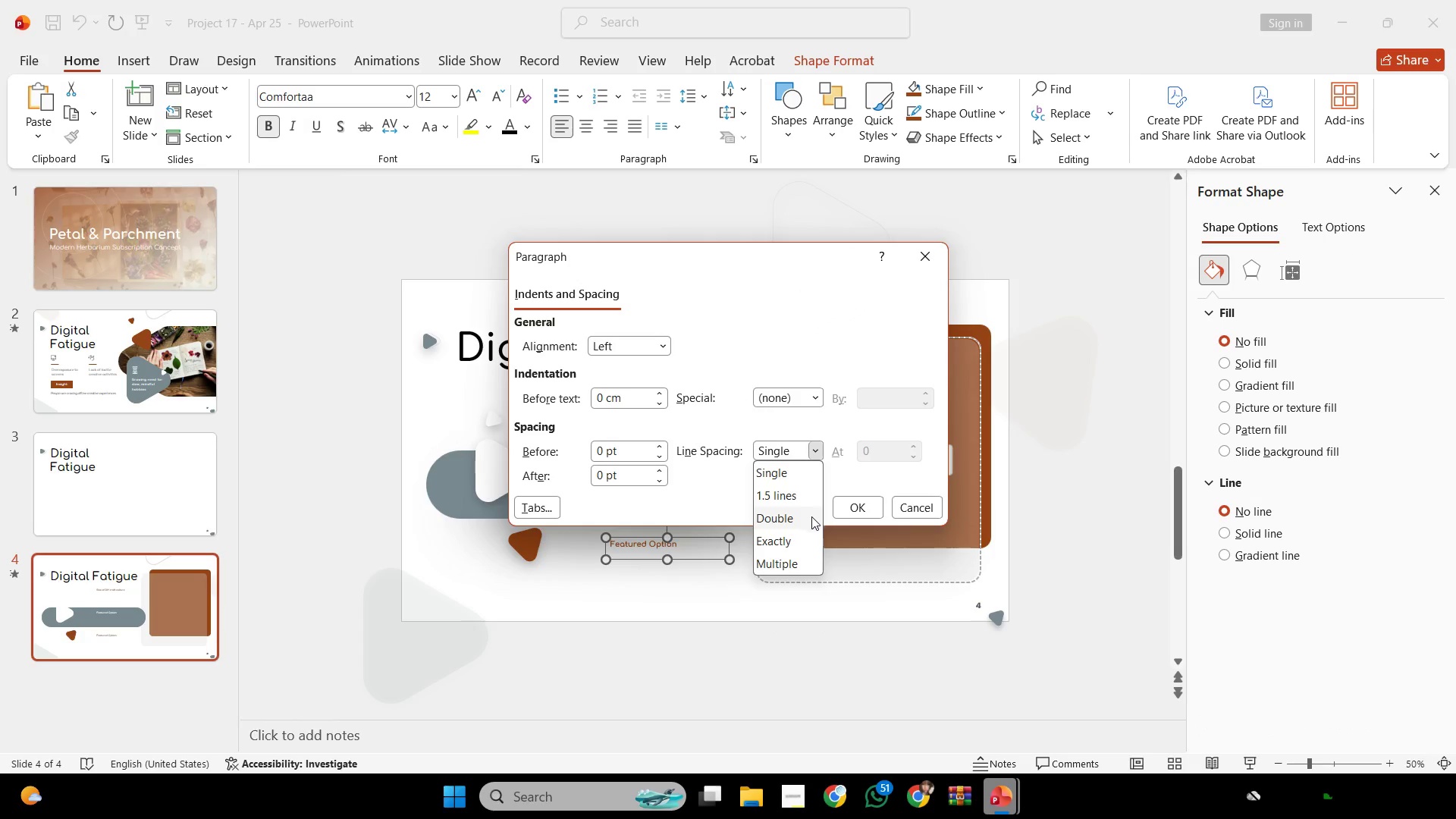 
left_click([791, 572])
 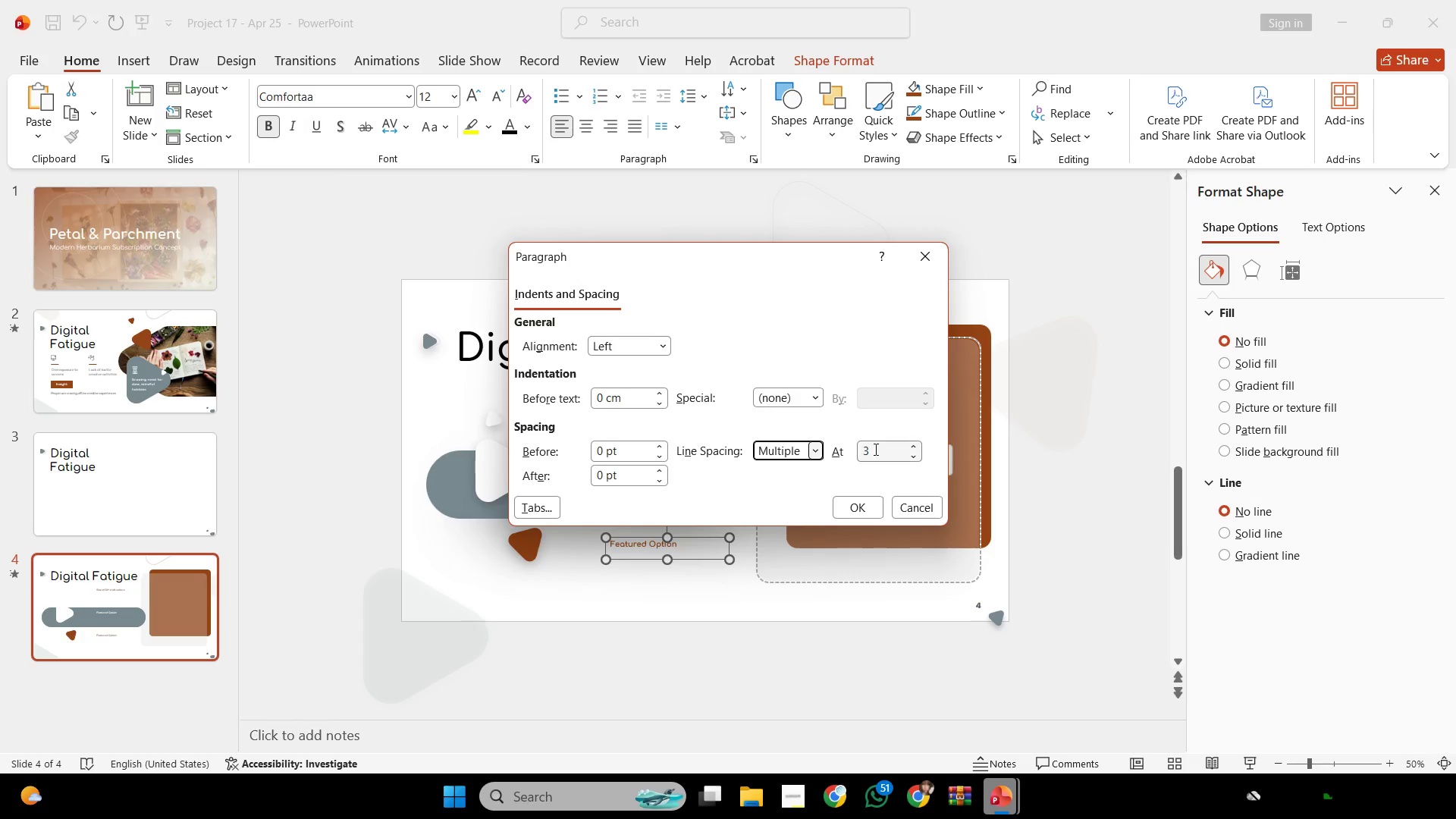 
left_click_drag(start_coordinate=[876, 448], to_coordinate=[741, 450])
 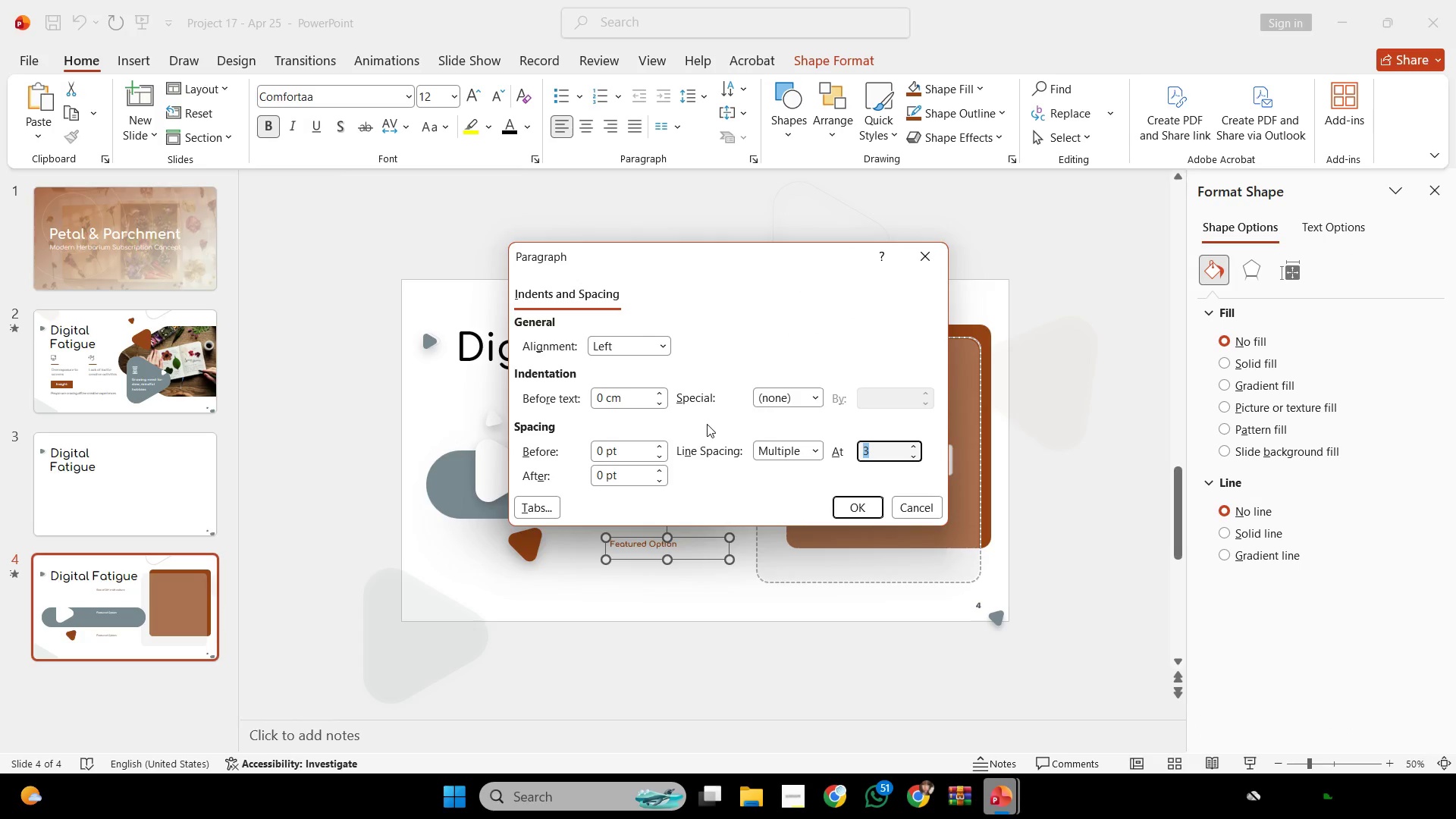 
key(1)
 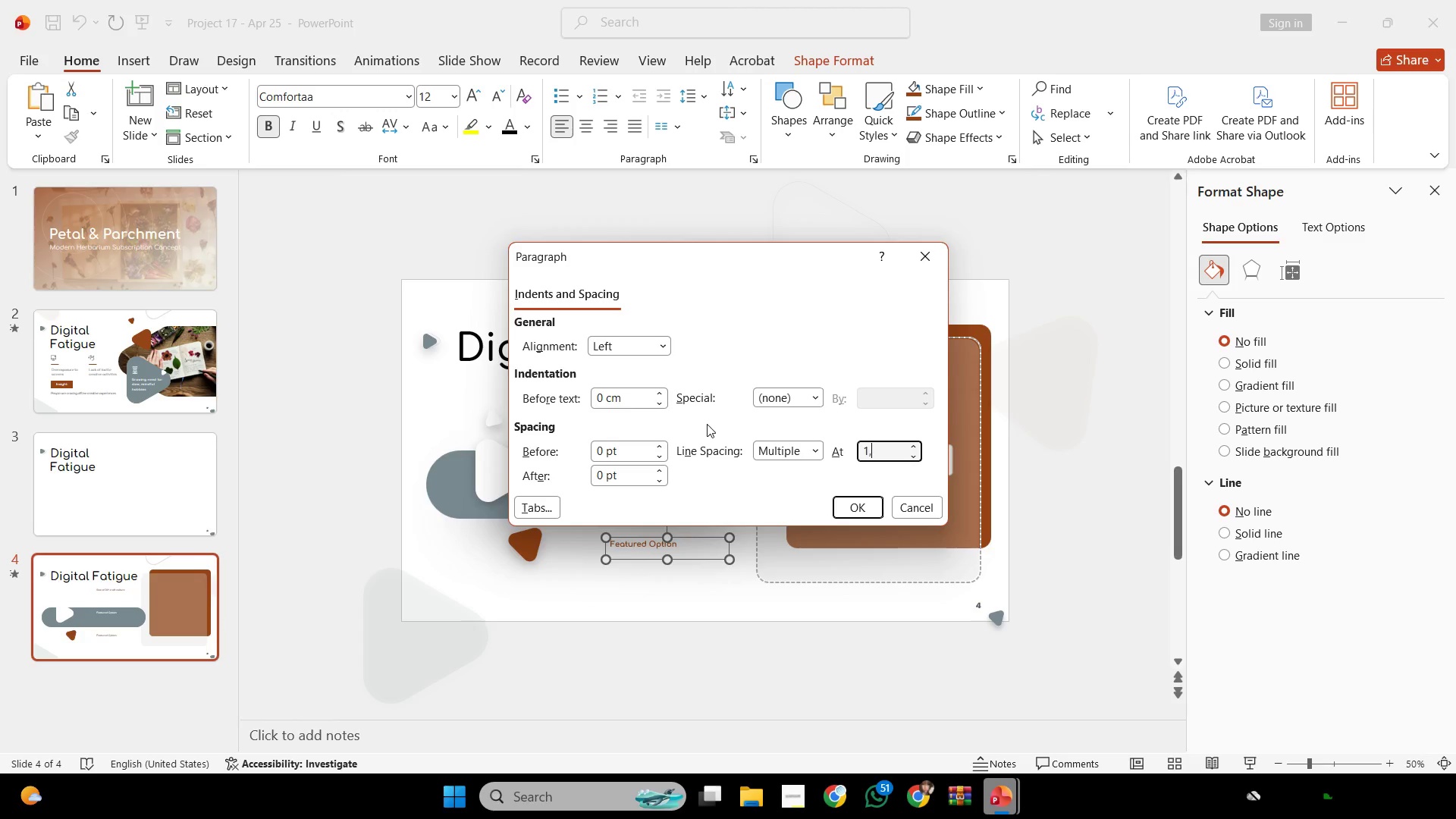 
key(Comma)
 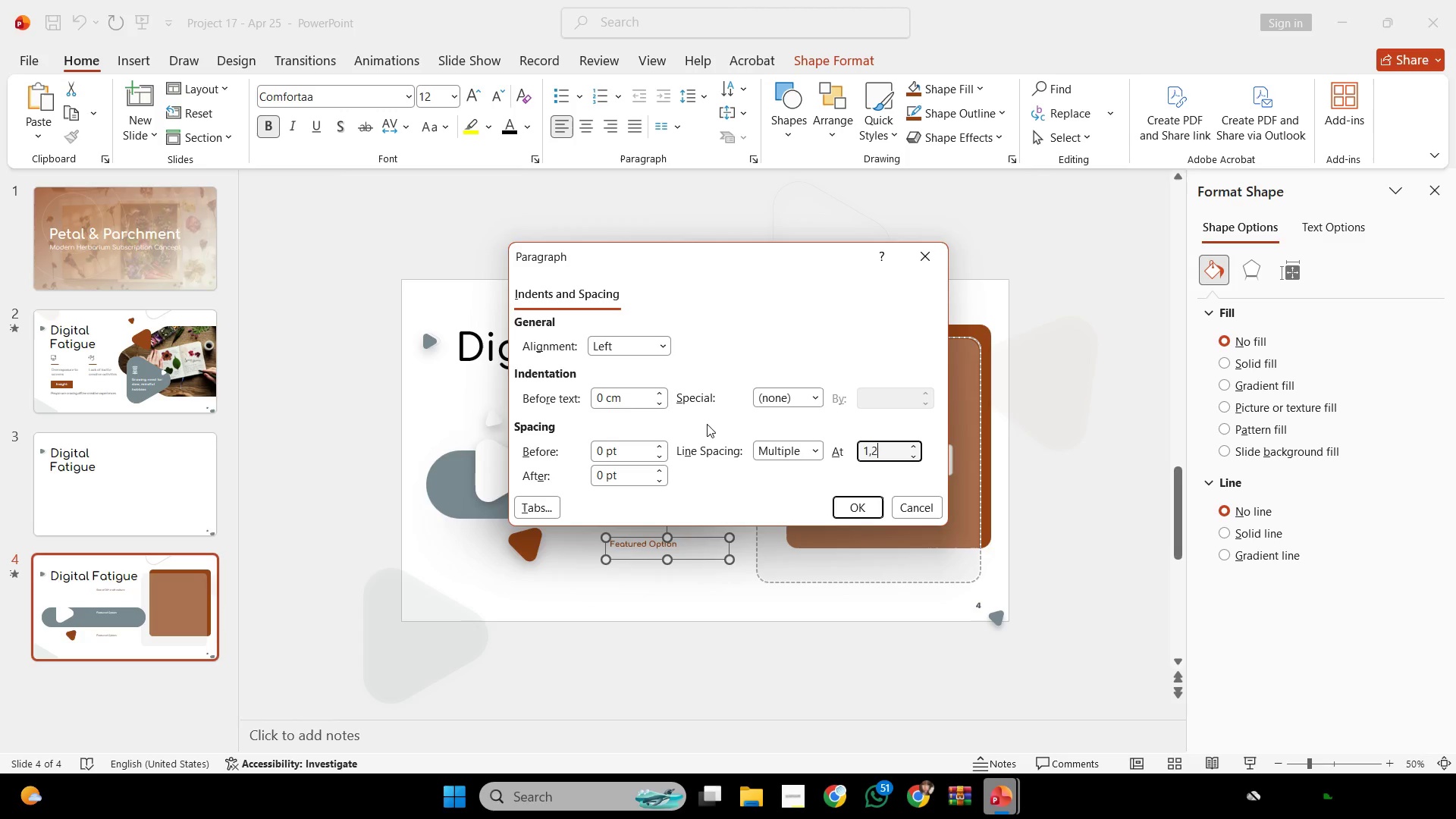 
key(2)
 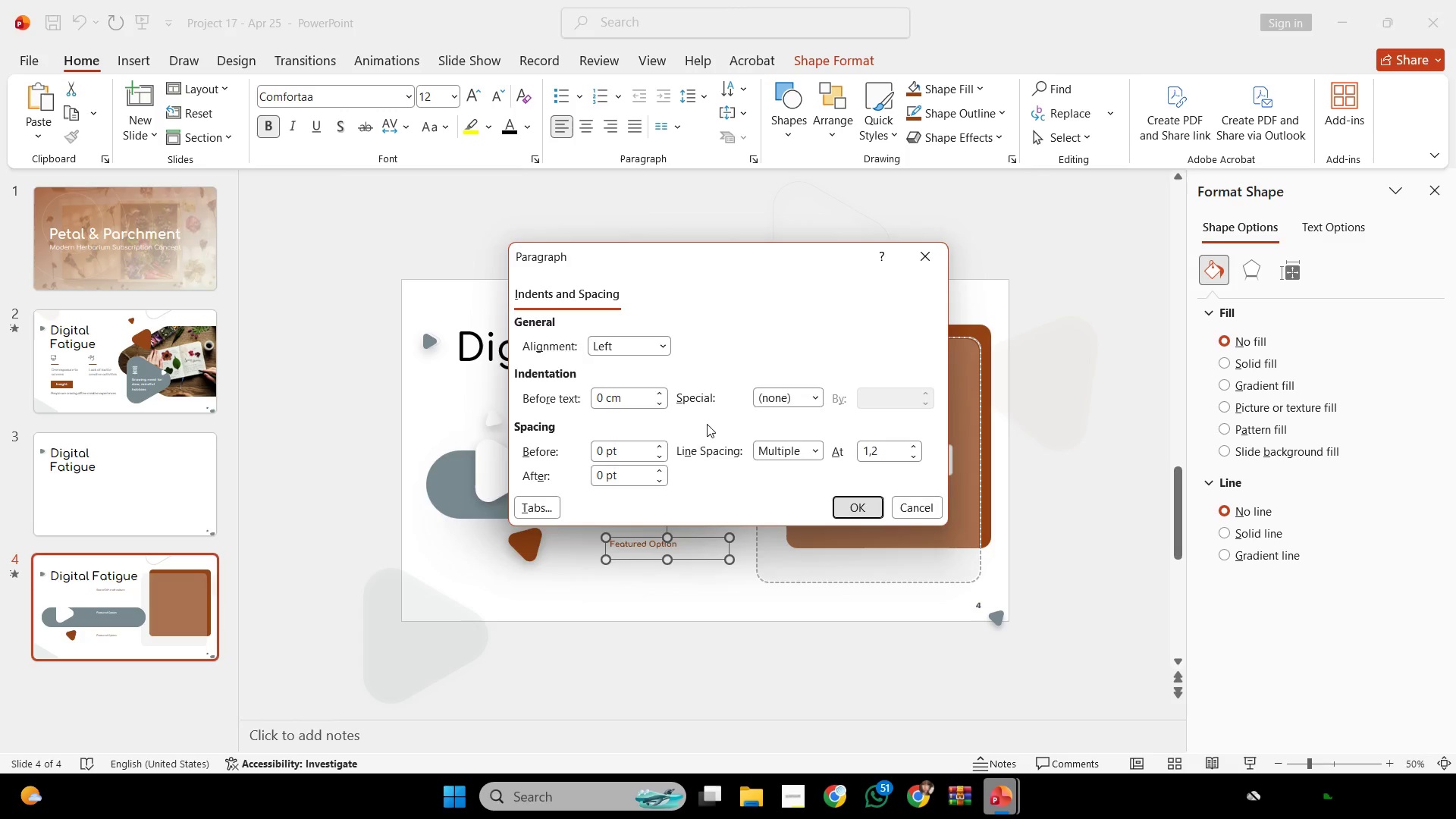 
key(Enter)
 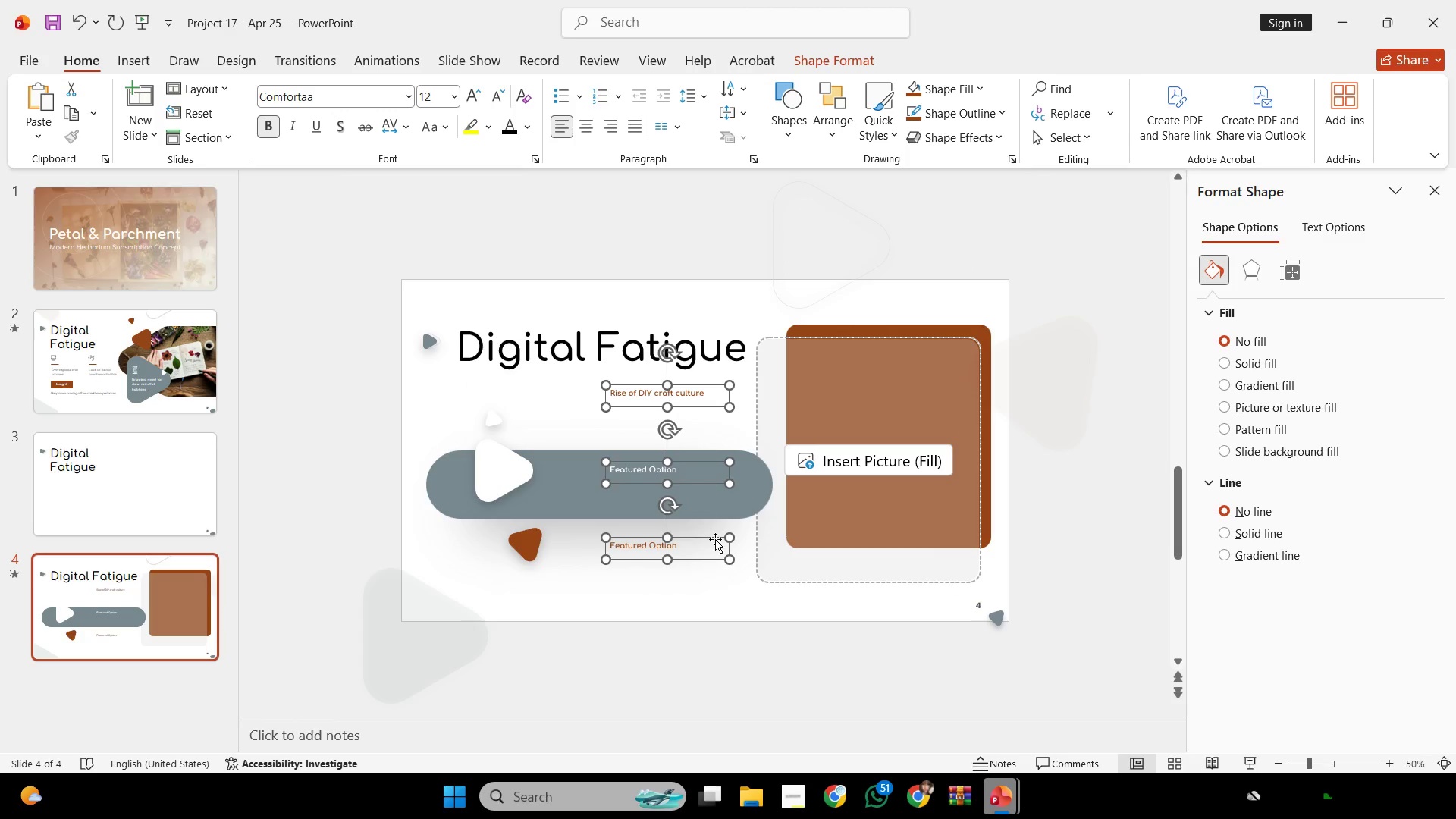 
left_click([723, 573])
 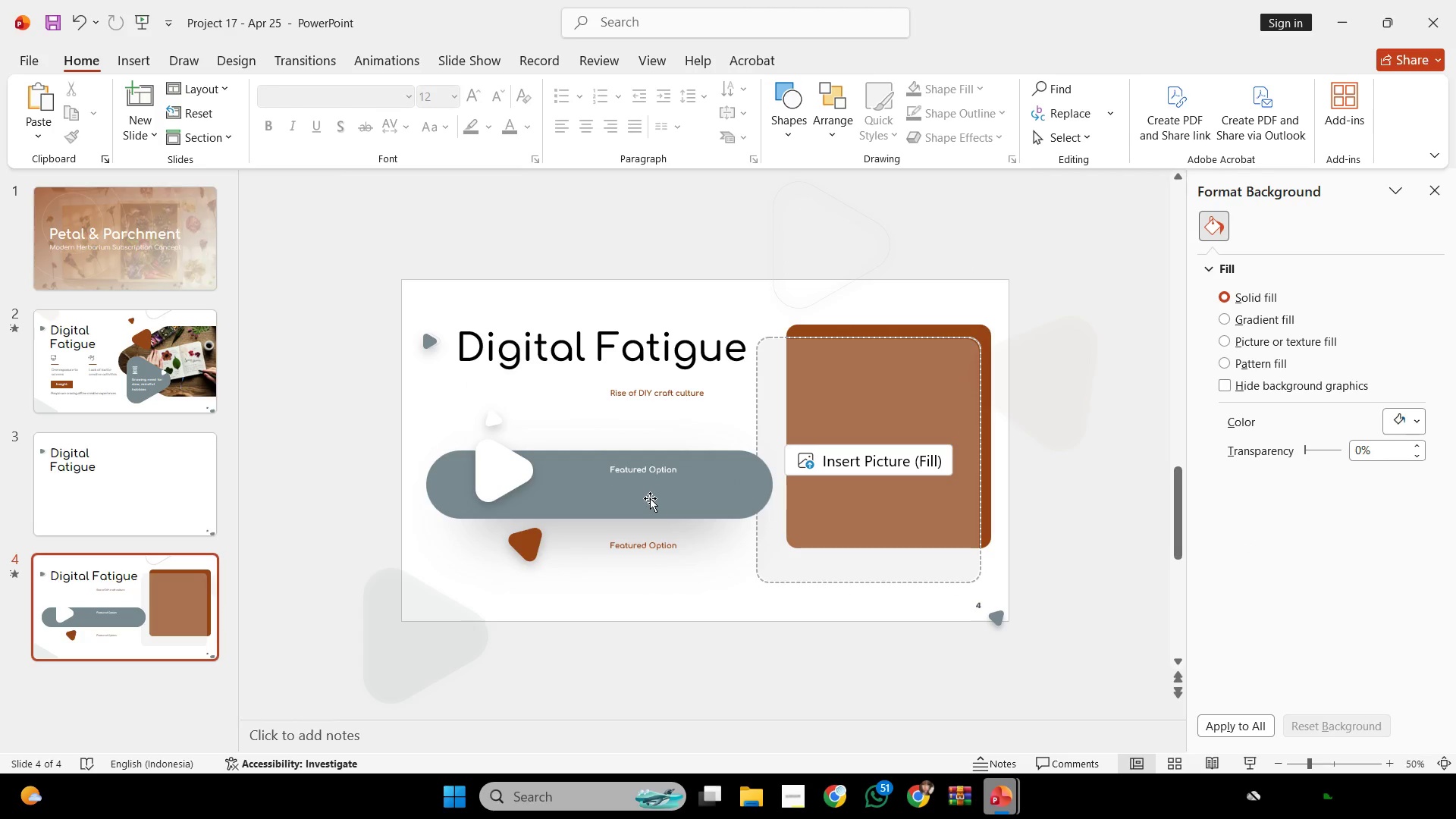 
scroll: coordinate [650, 498], scroll_direction: none, amount: 0.0
 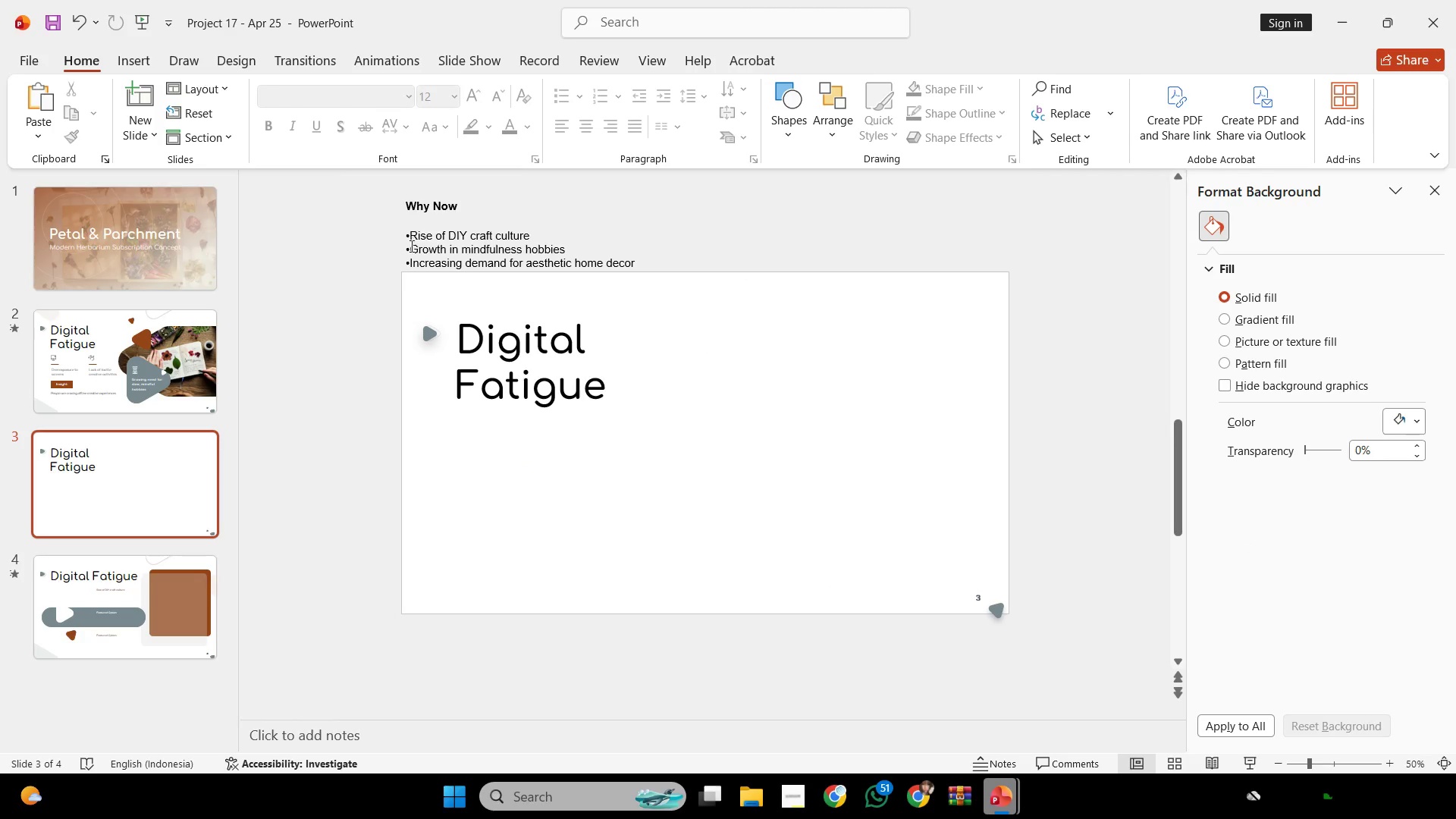 
left_click_drag(start_coordinate=[411, 249], to_coordinate=[607, 268])
 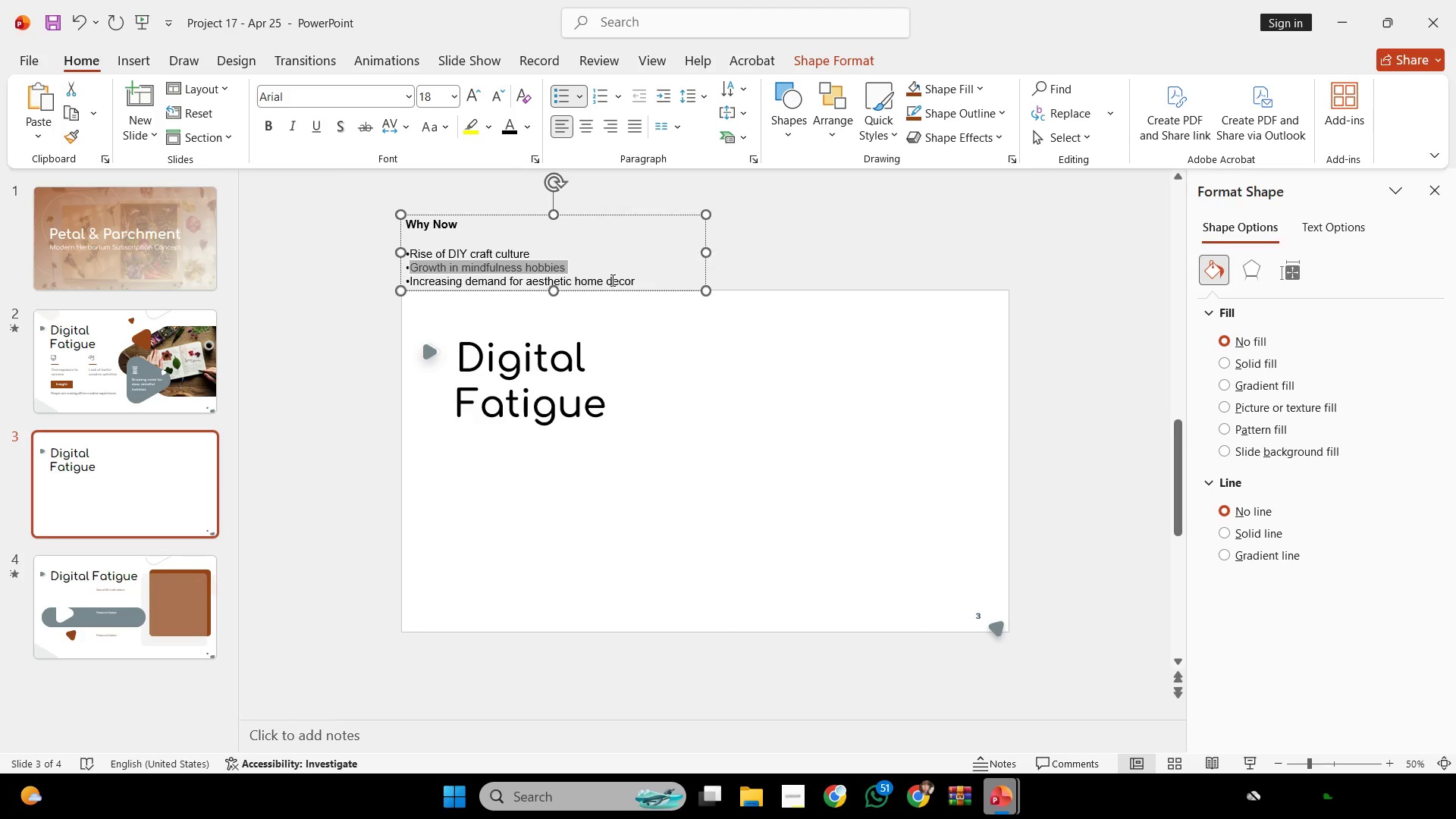 
key(Control+C)
 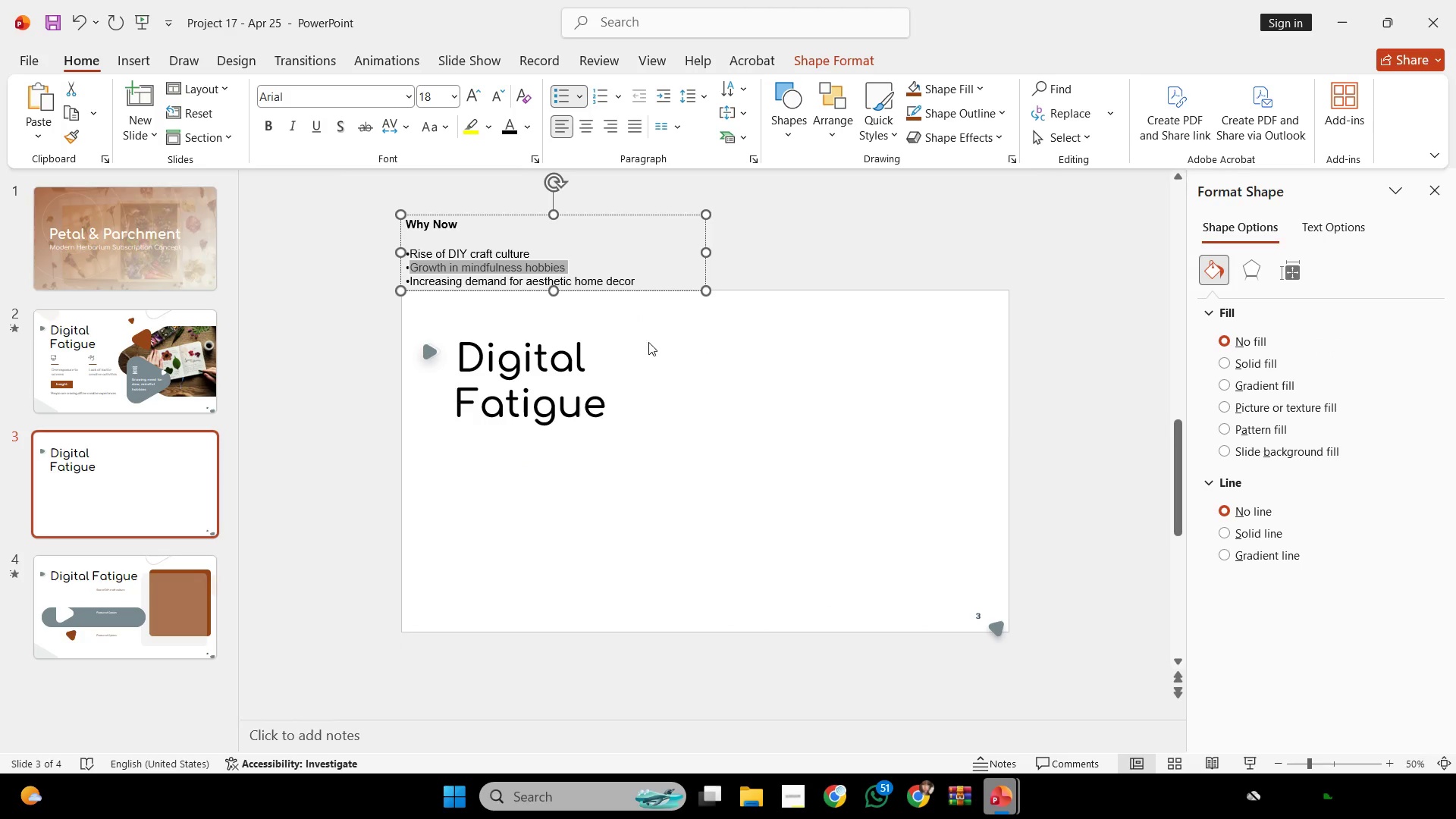 
scroll: coordinate [648, 342], scroll_direction: none, amount: 0.0
 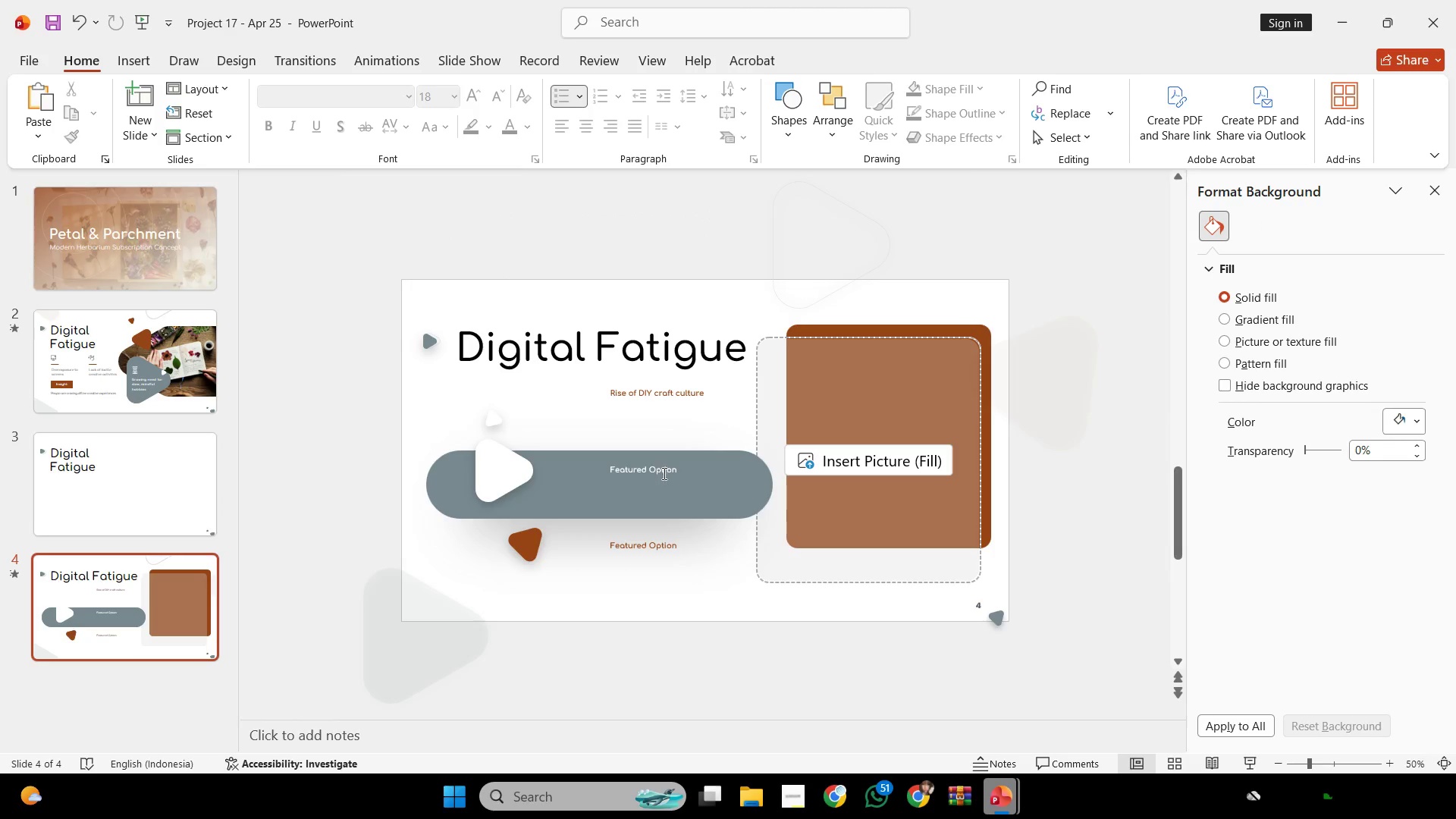 
left_click([661, 466])
 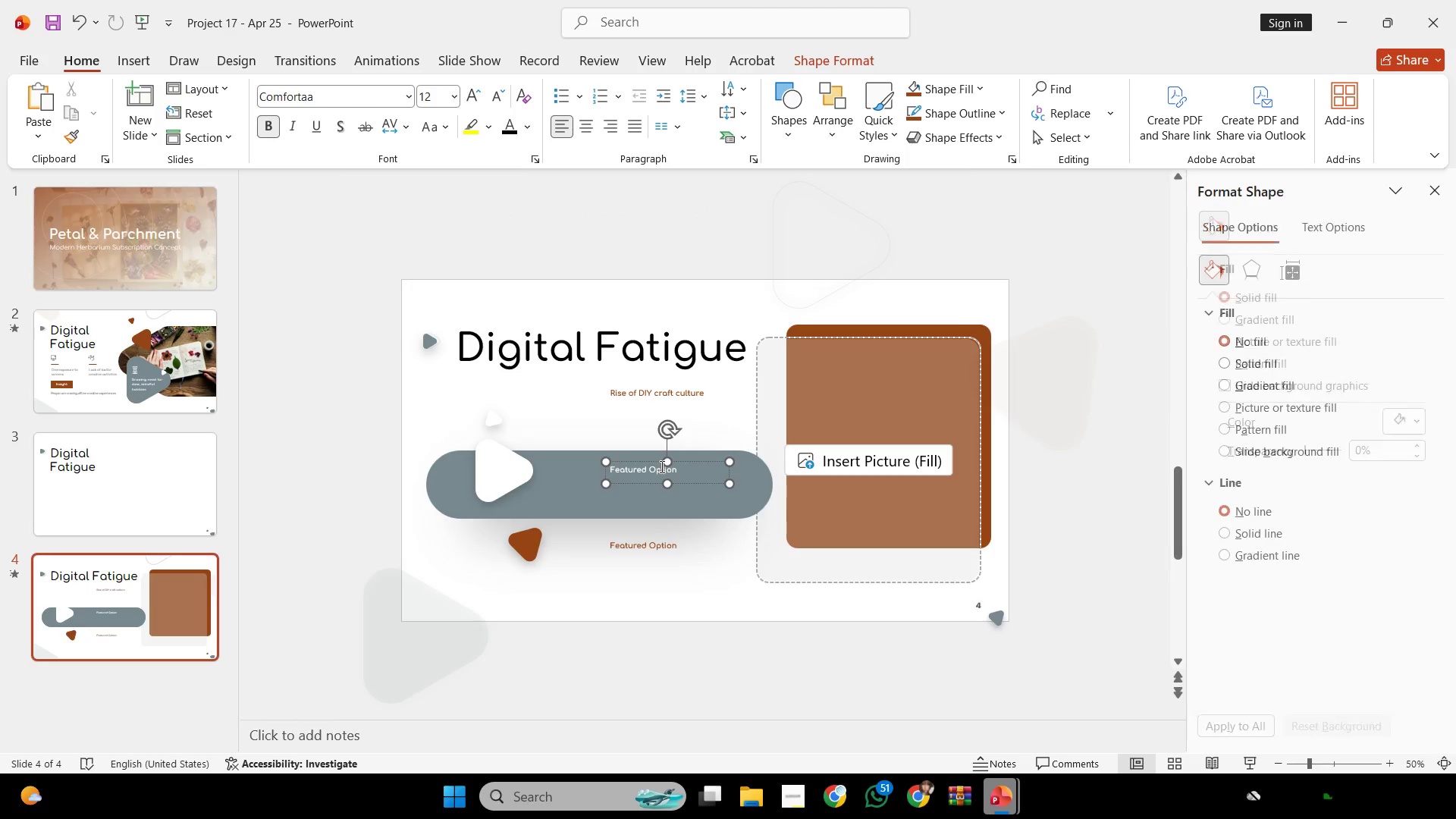 
key(Control+ControlLeft)
 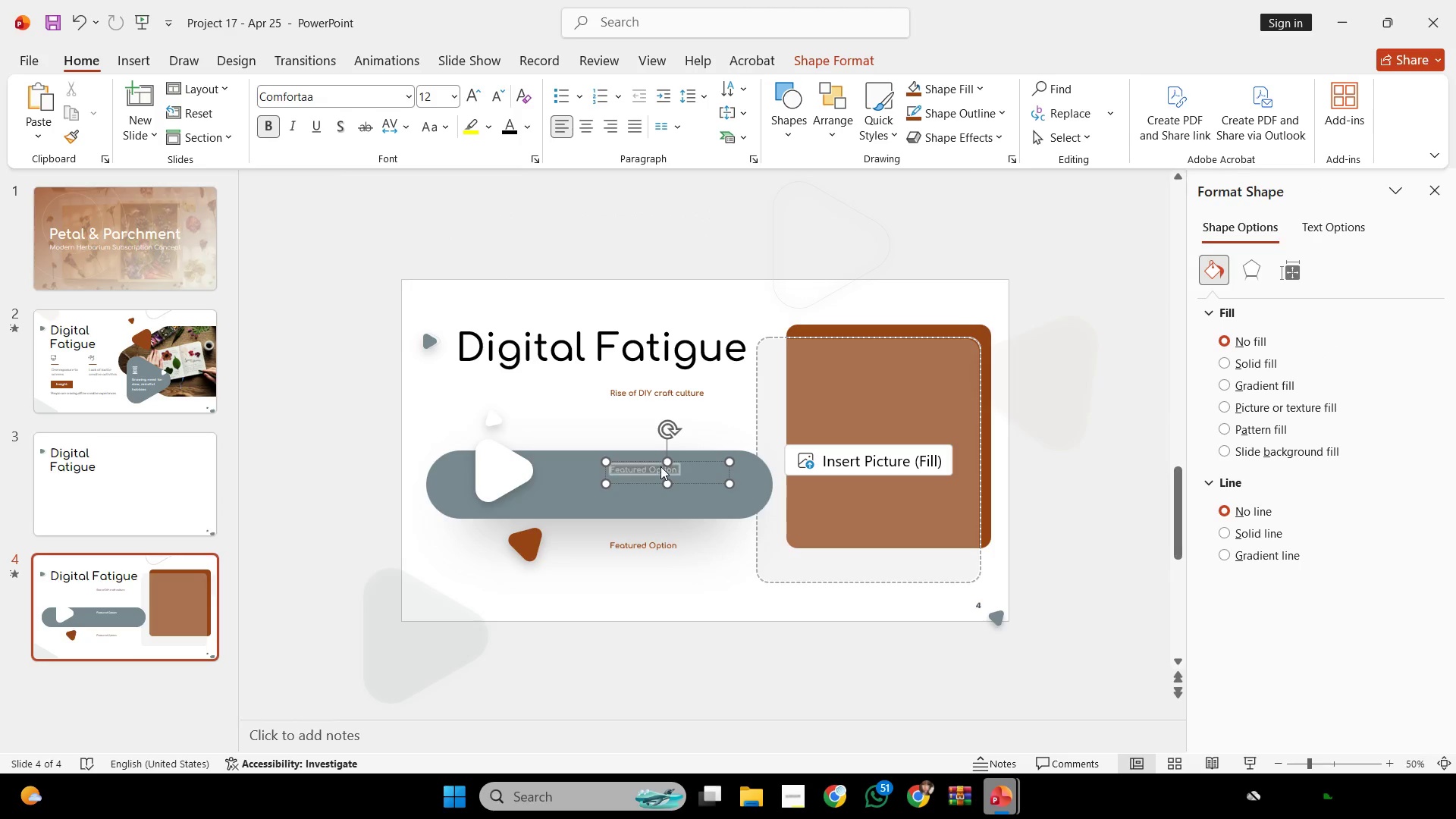 
key(Control+A)
 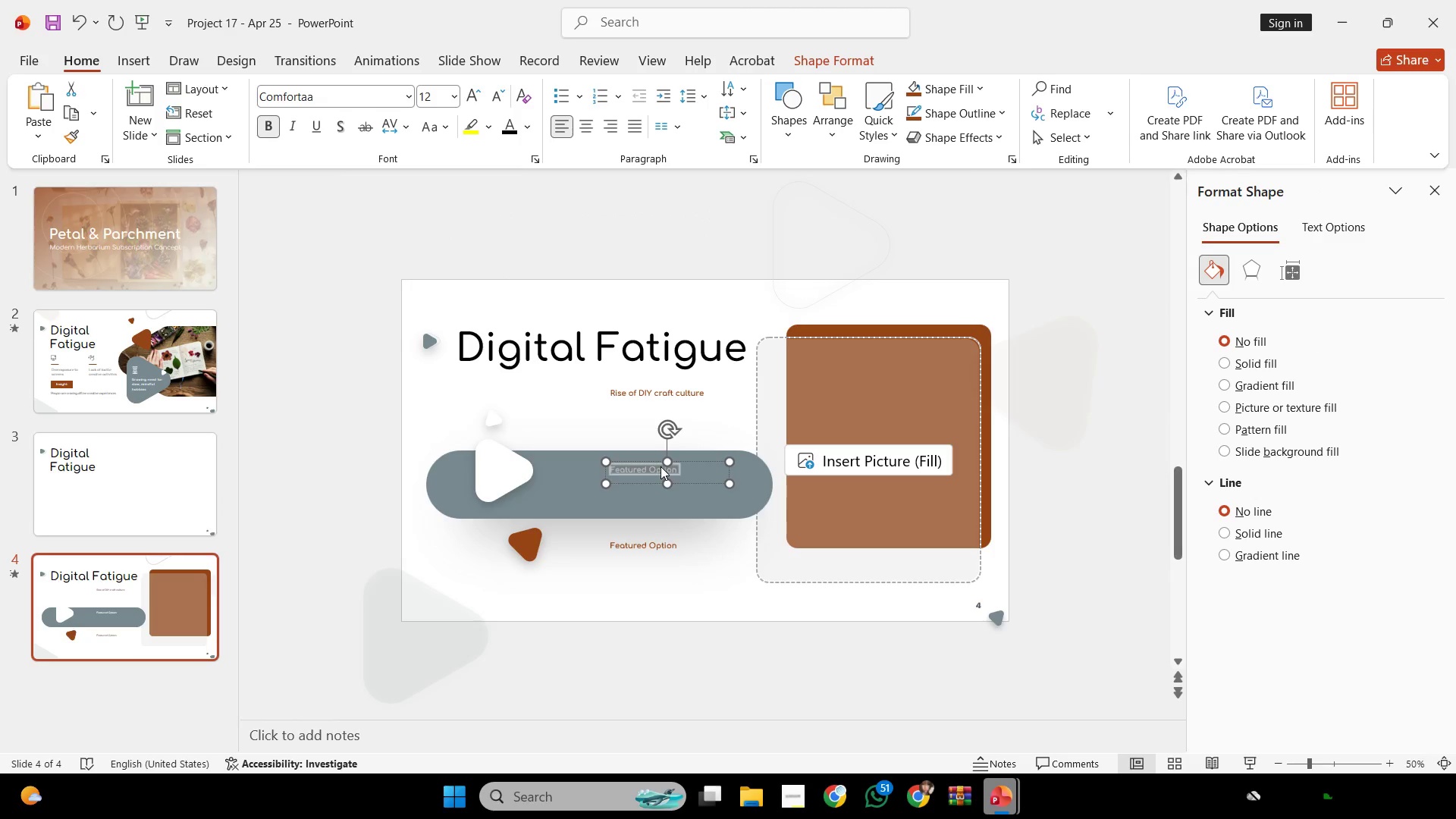 
right_click([661, 466])
 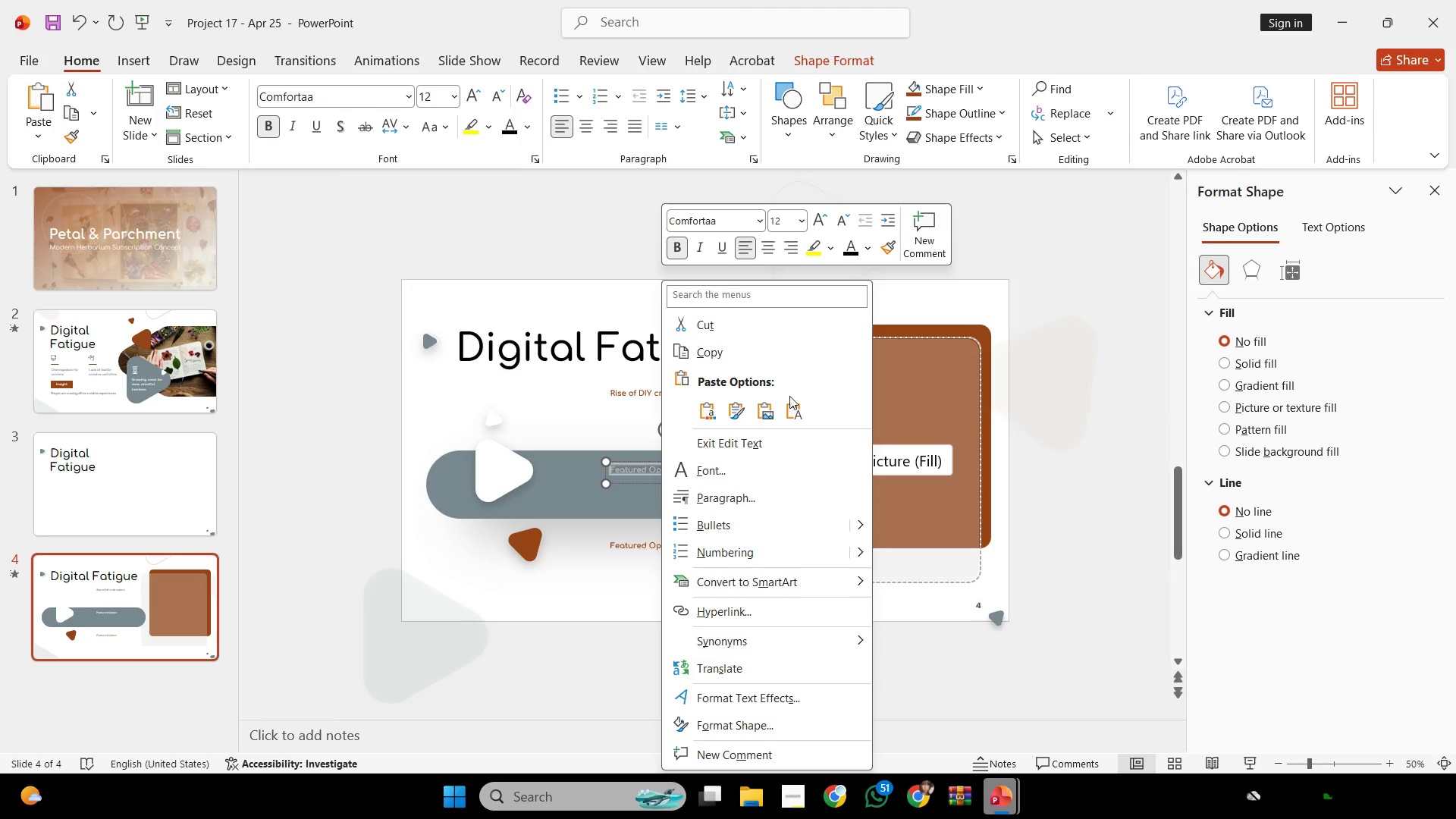 
left_click([794, 414])
 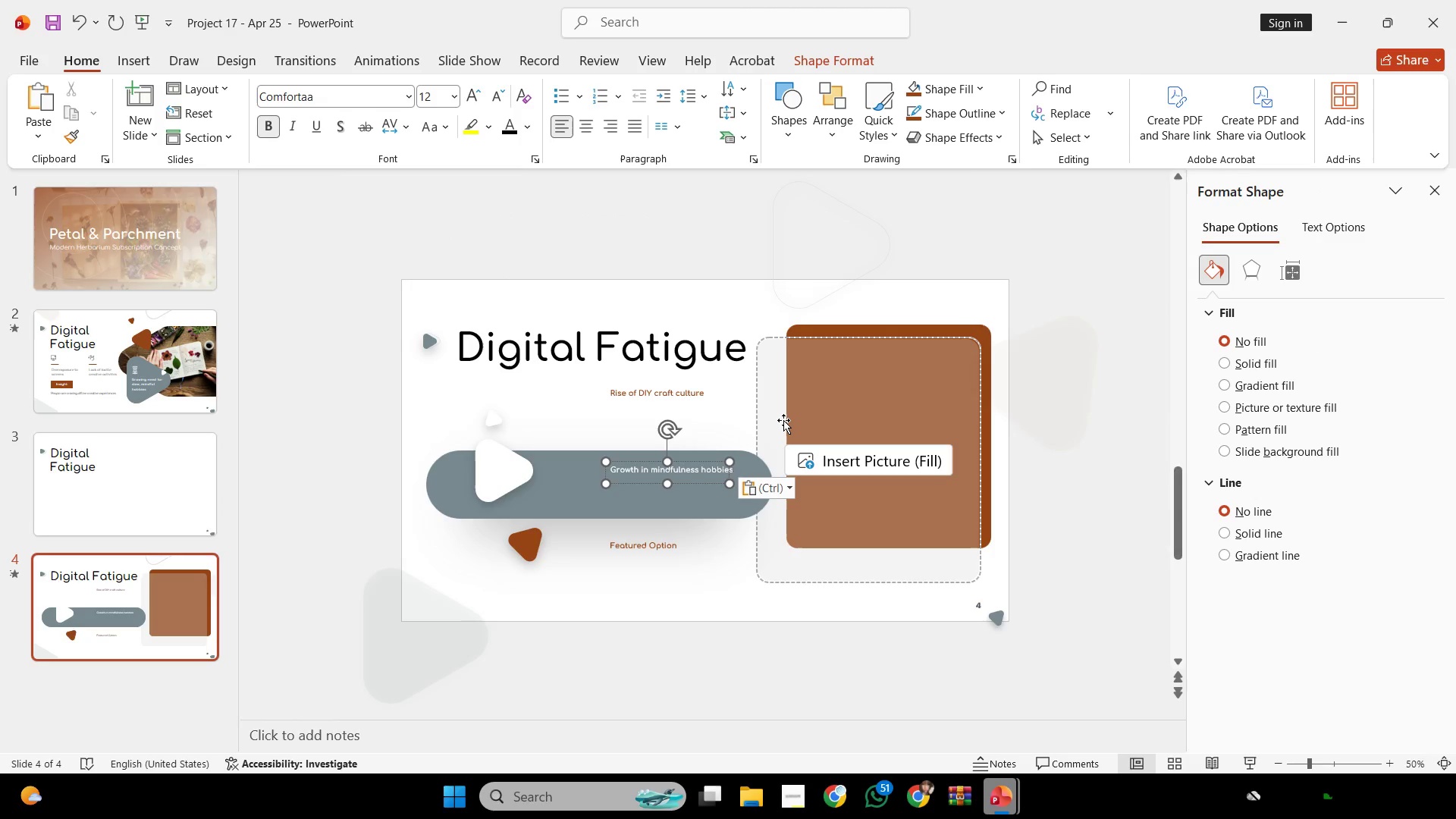 
scroll: coordinate [783, 420], scroll_direction: none, amount: 0.0
 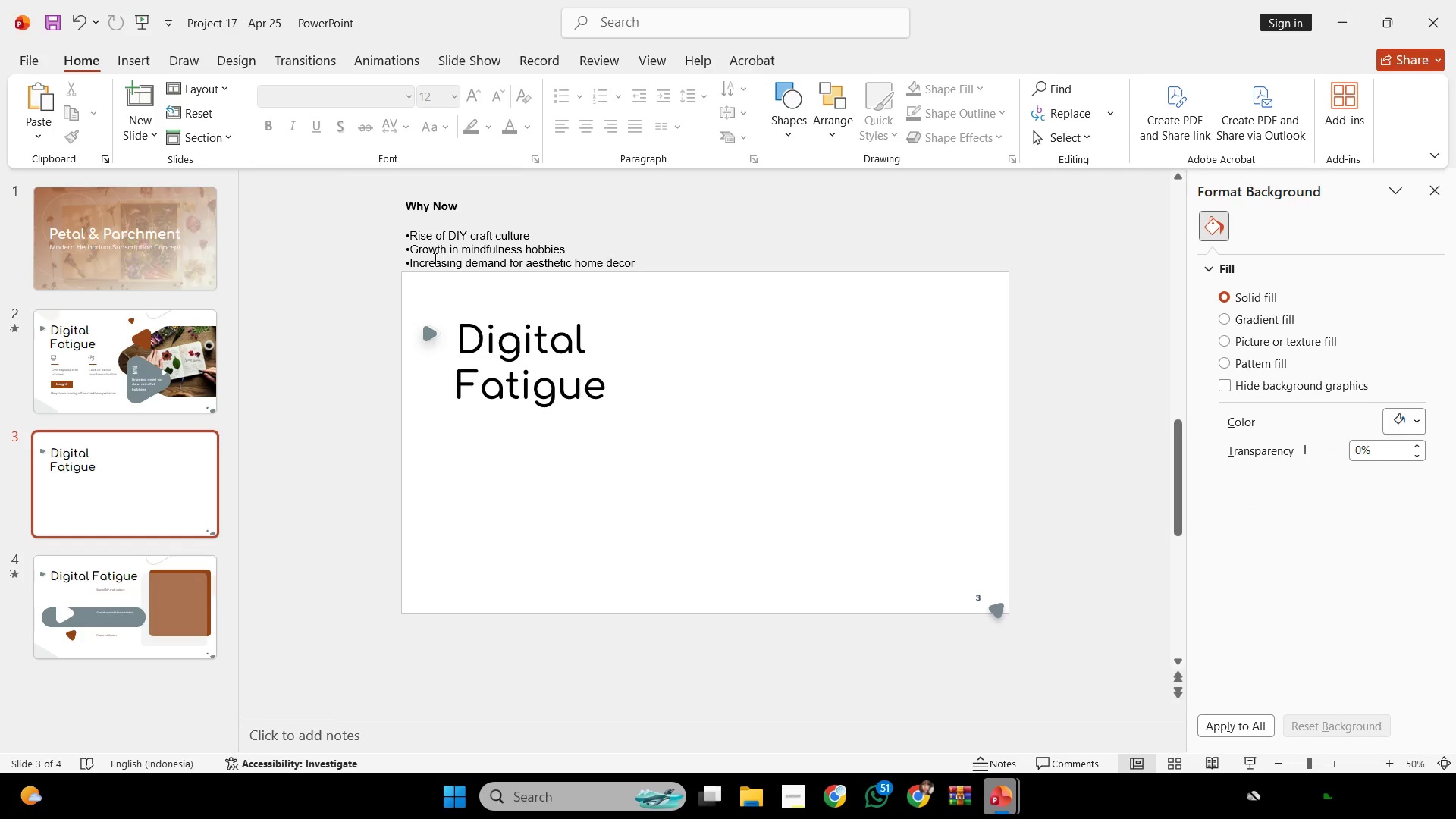 
left_click_drag(start_coordinate=[429, 268], to_coordinate=[733, 315])
 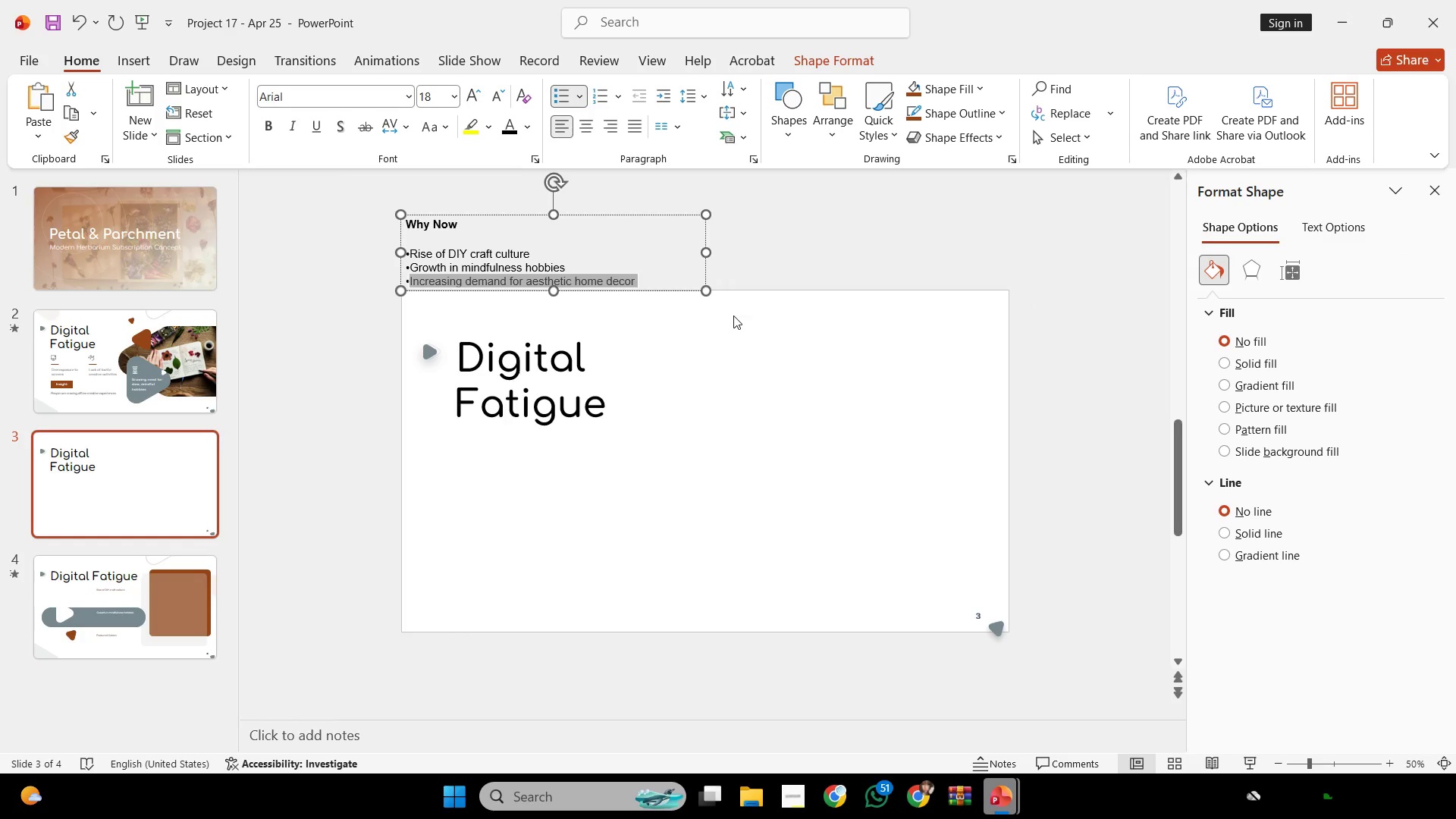 
key(Control+C)
 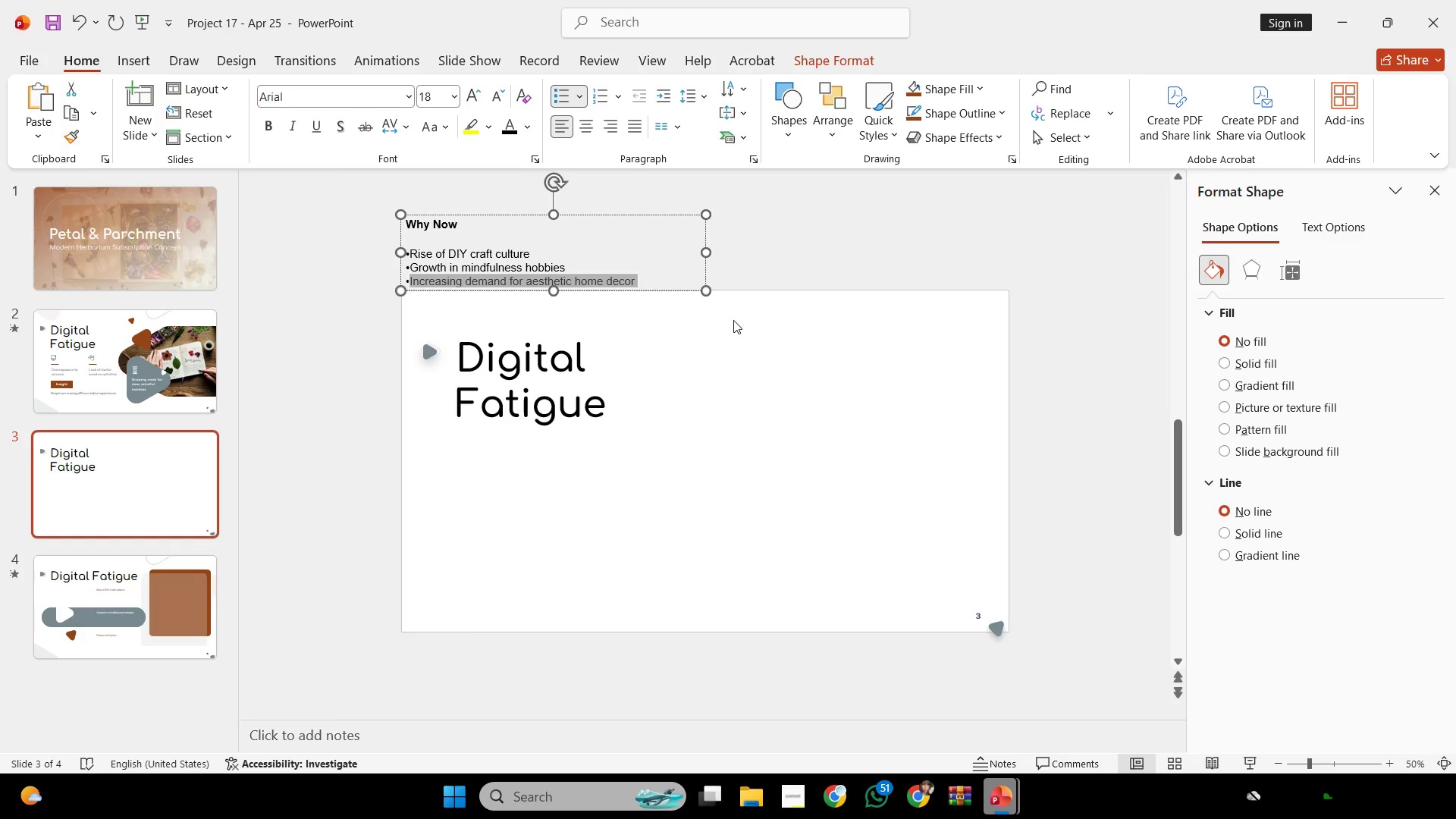 
scroll: coordinate [733, 322], scroll_direction: none, amount: 0.0
 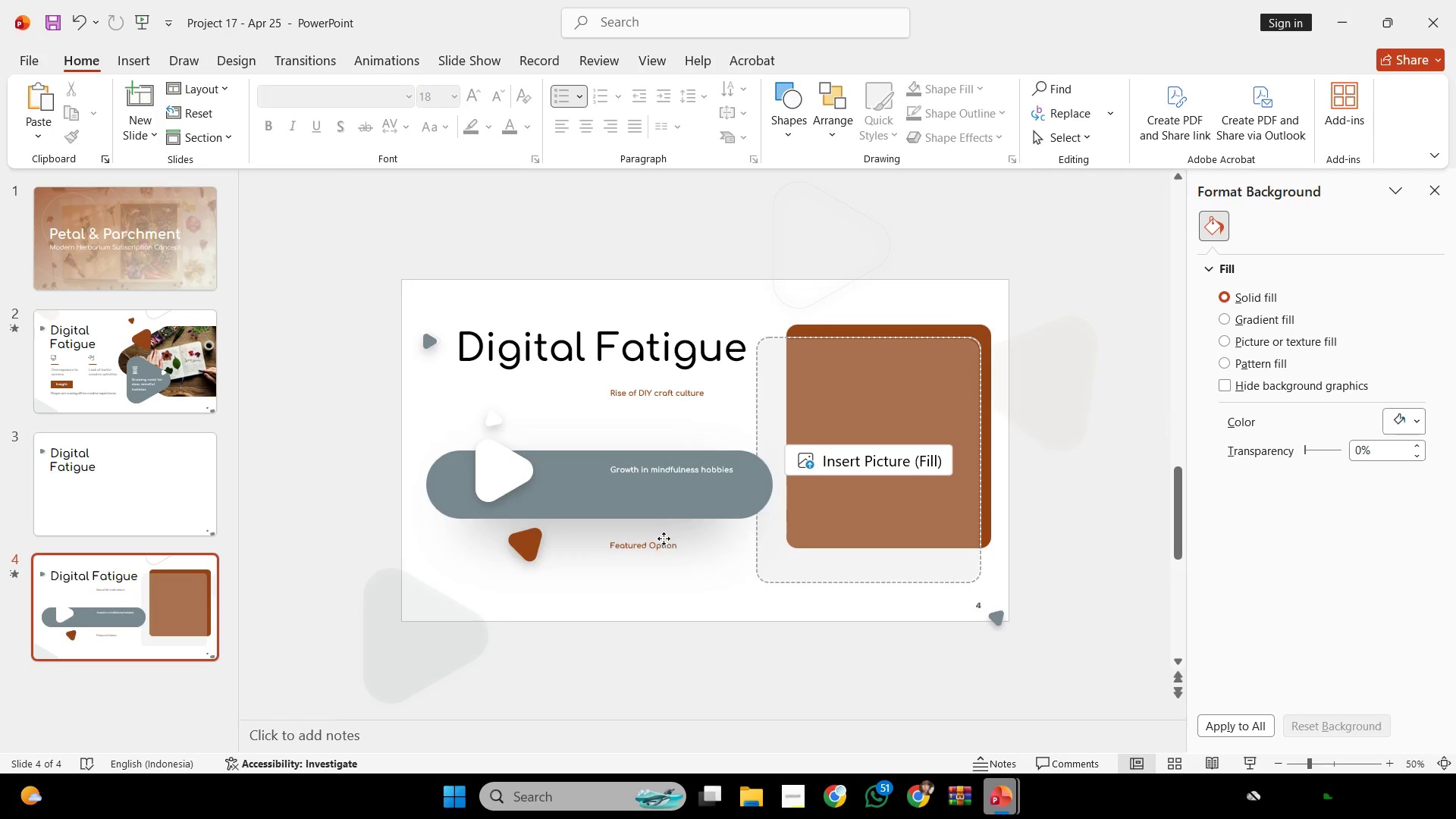 
double_click([661, 548])
 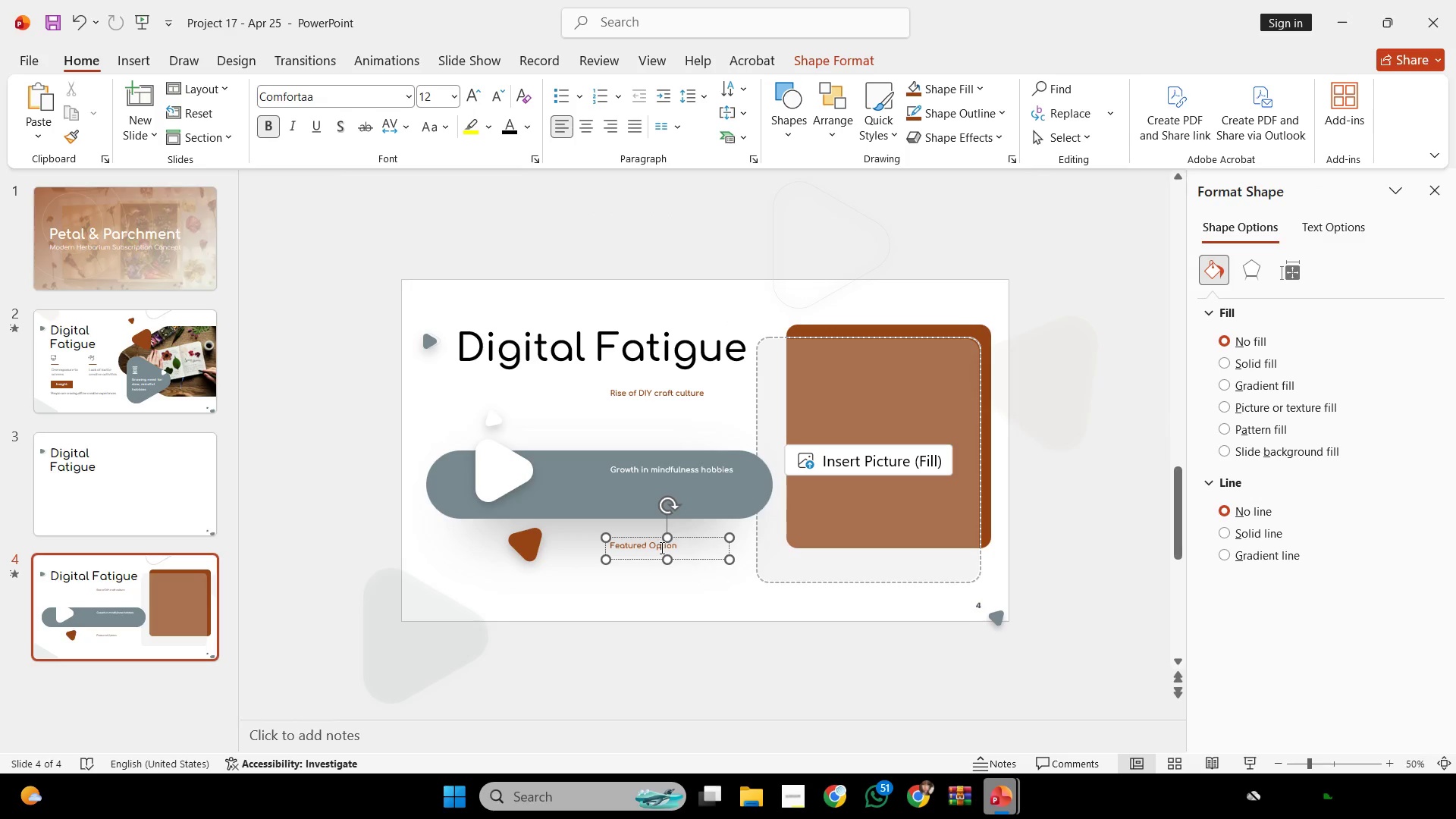 
key(Control+ControlLeft)
 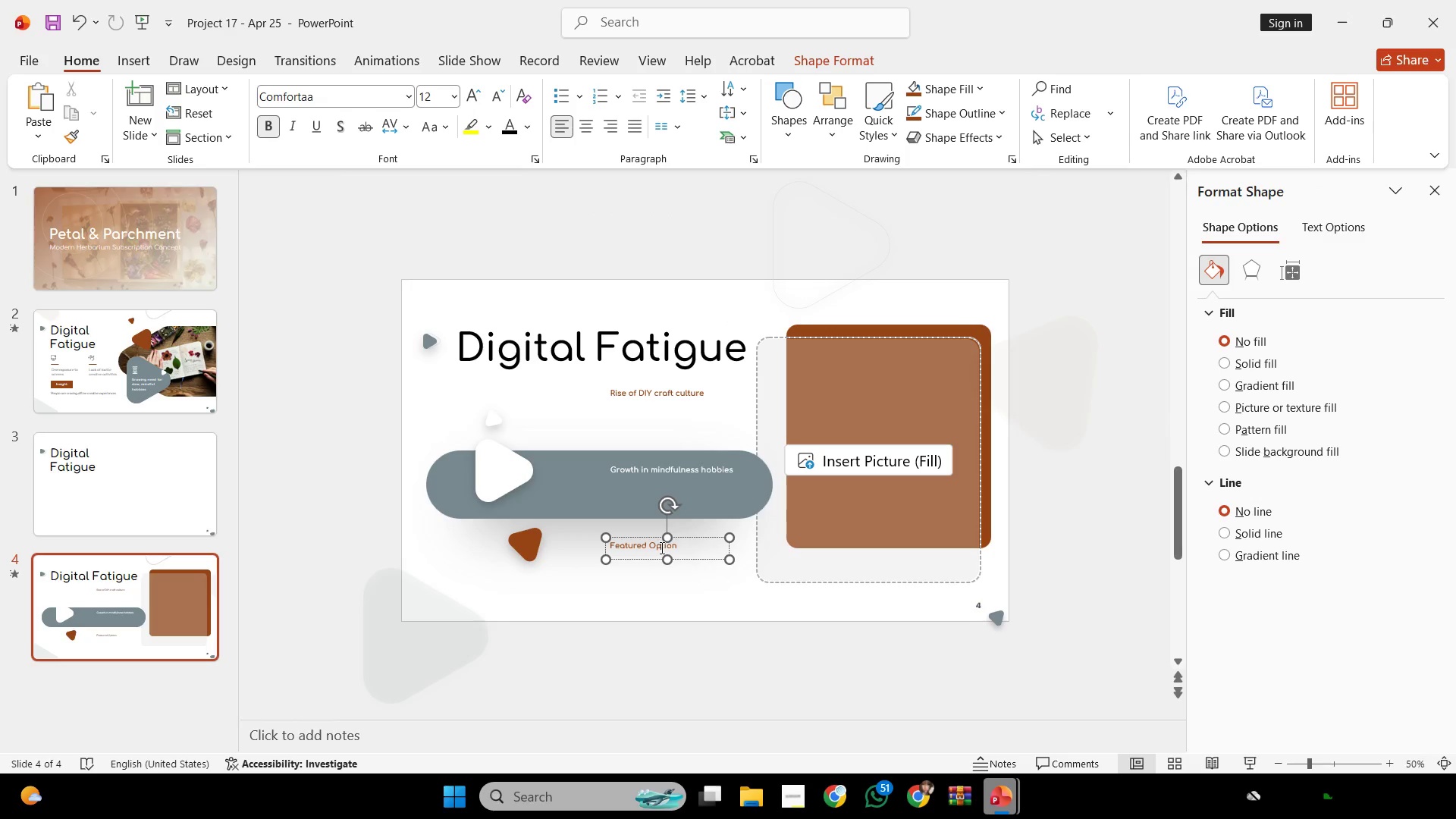 
key(Control+A)
 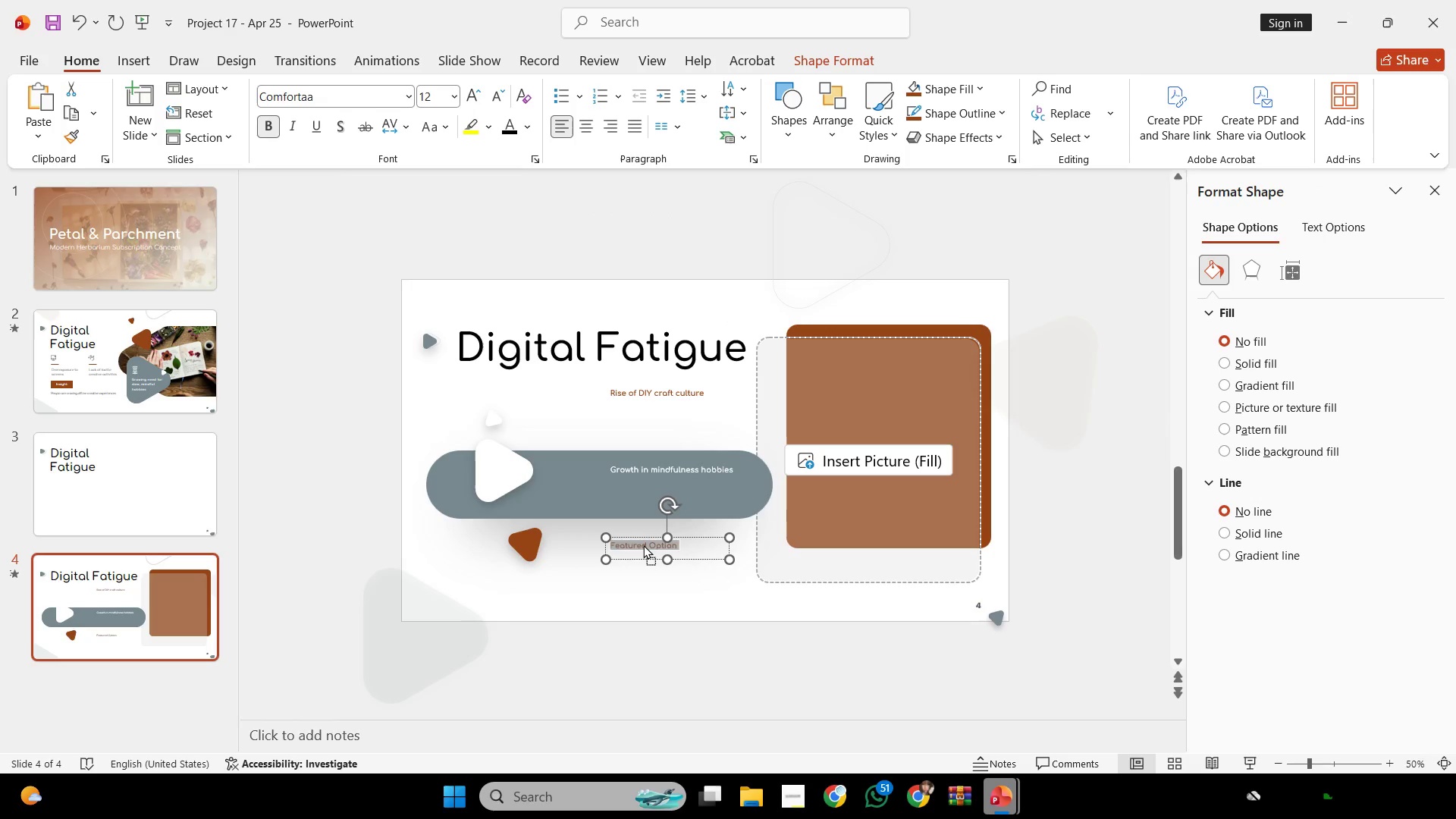 
right_click([643, 544])
 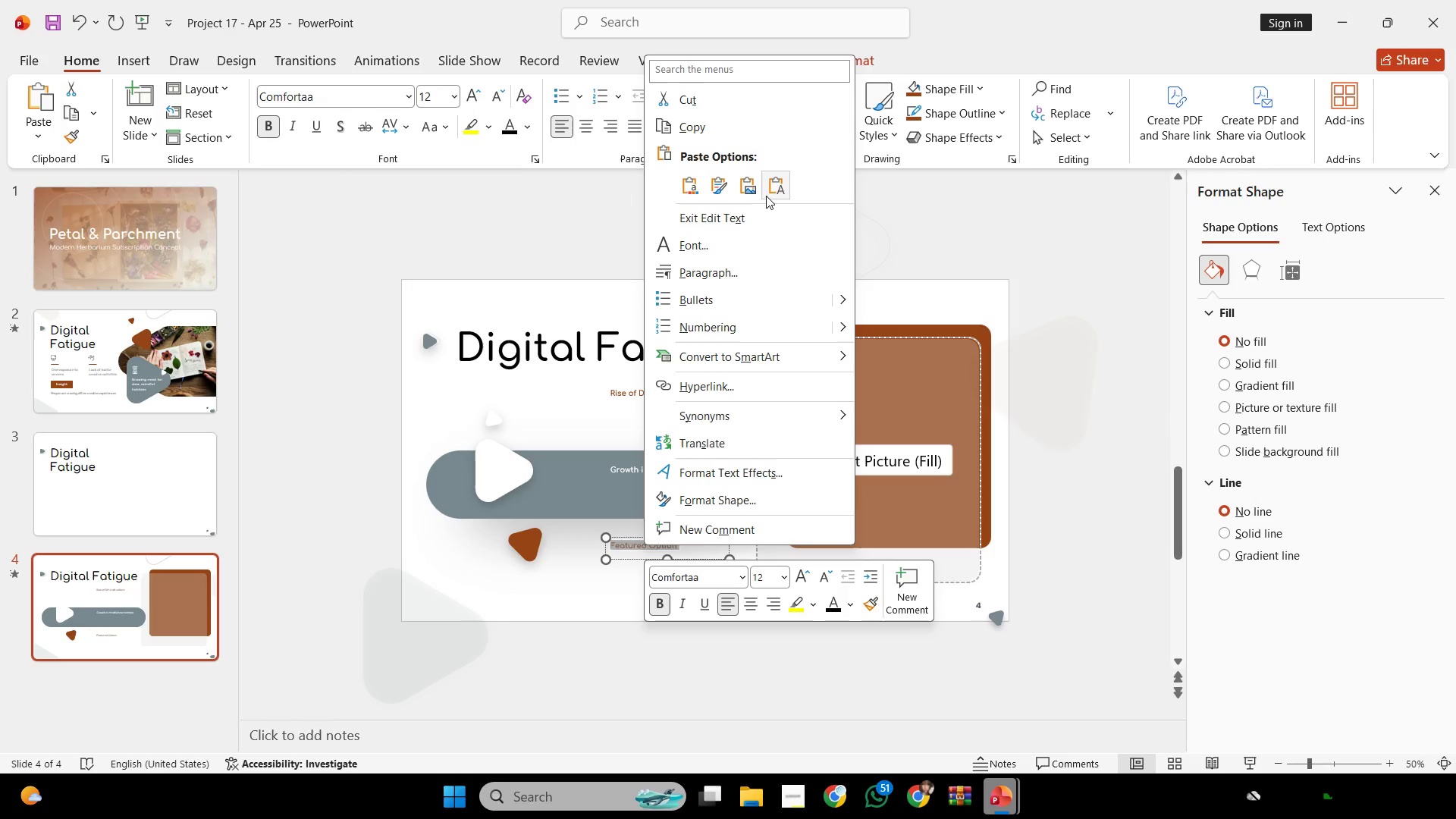 
left_click([779, 177])
 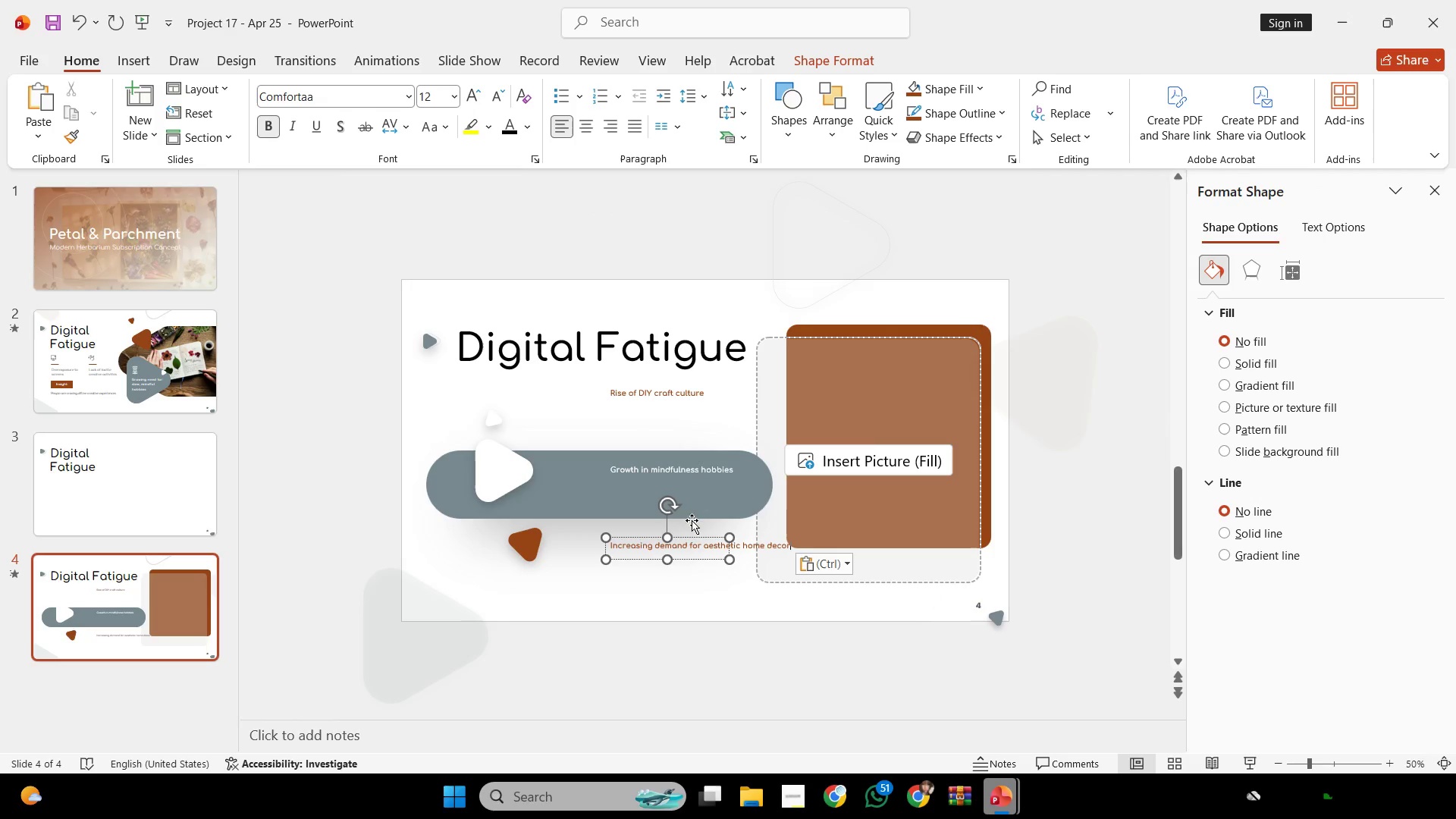 
hold_key(key=ShiftLeft, duration=1.14)
left_click([695, 471])
 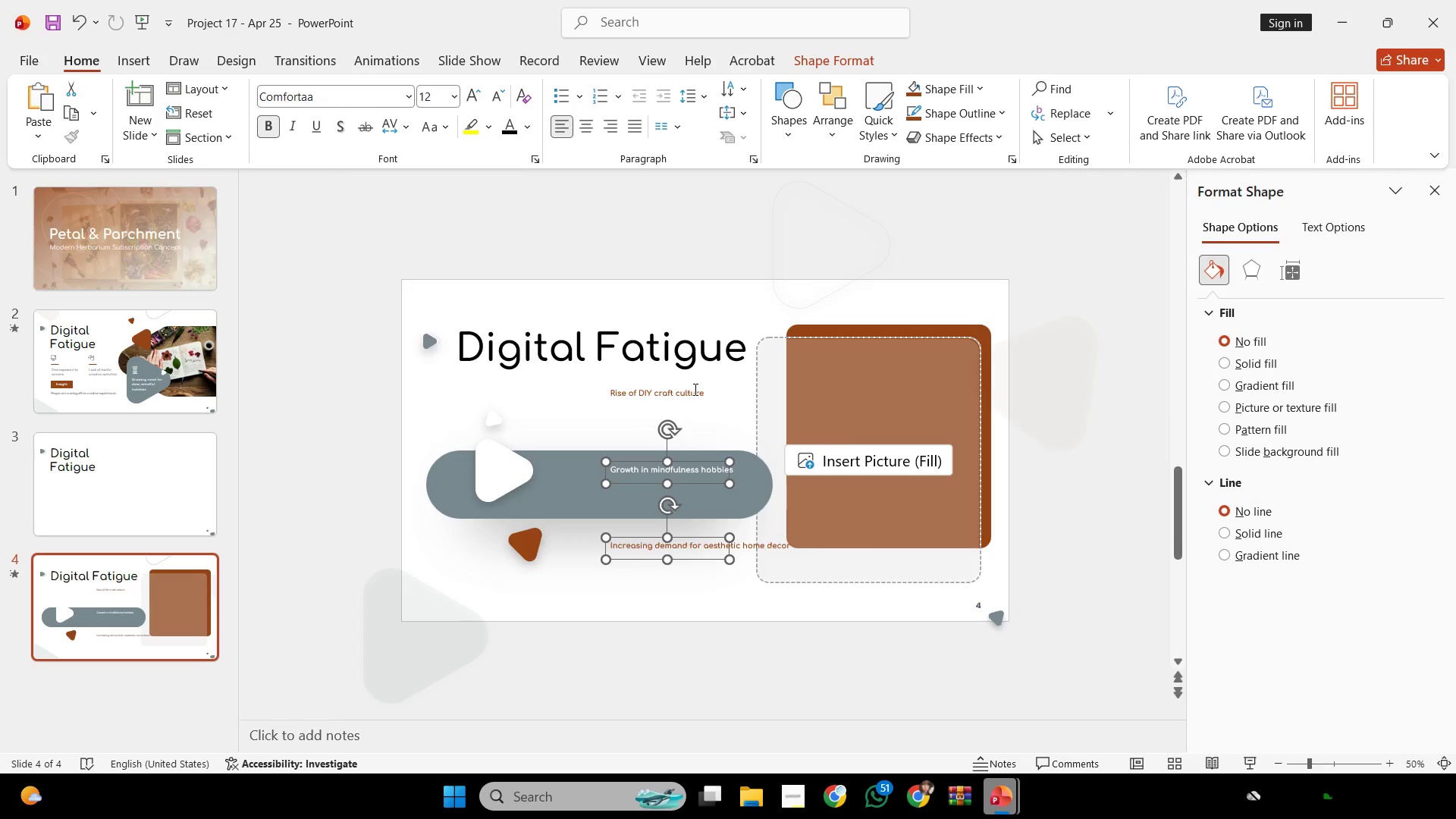 
left_click([694, 389])
 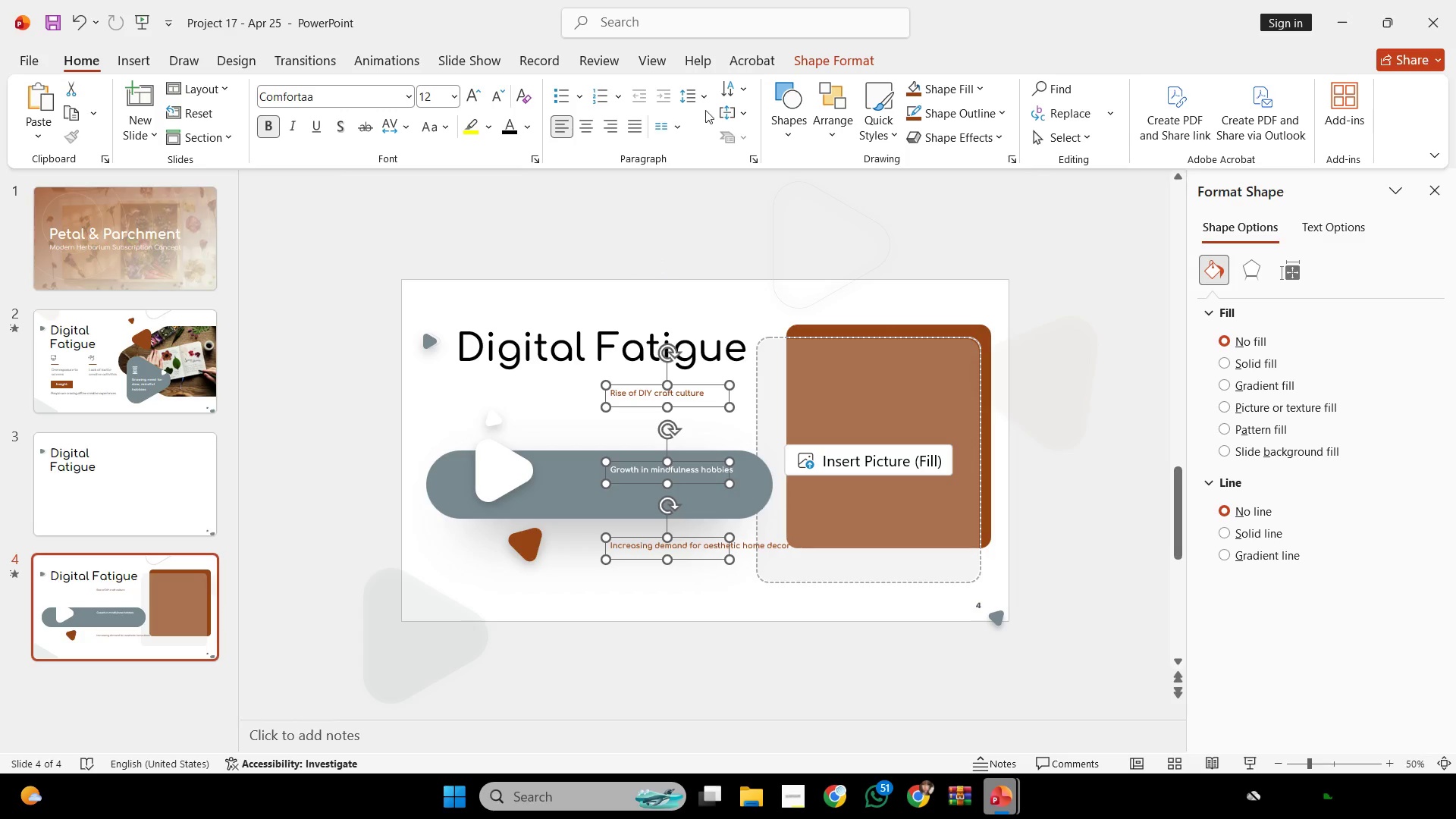 
left_click([702, 100])
 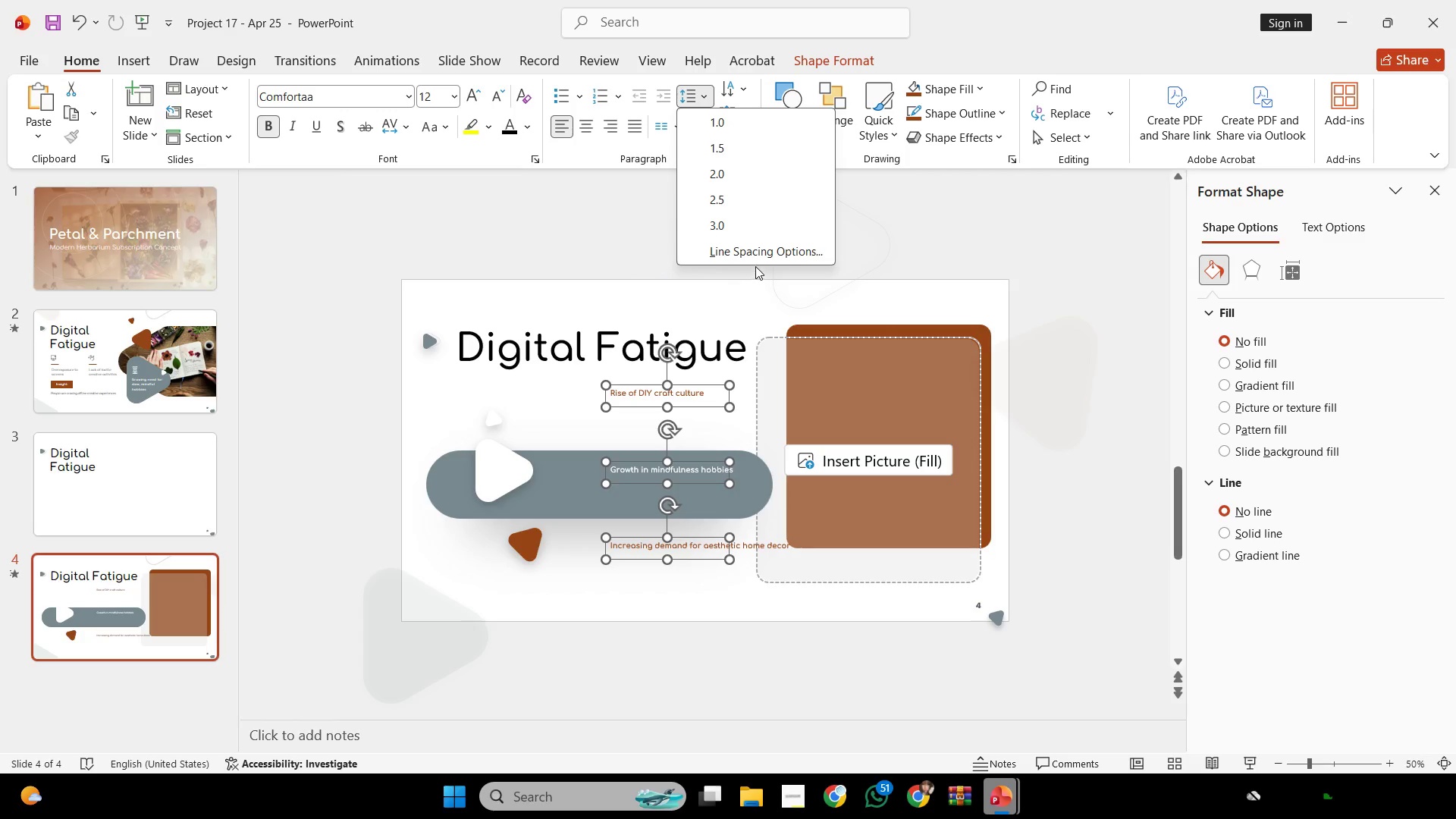 
left_click([757, 257])
 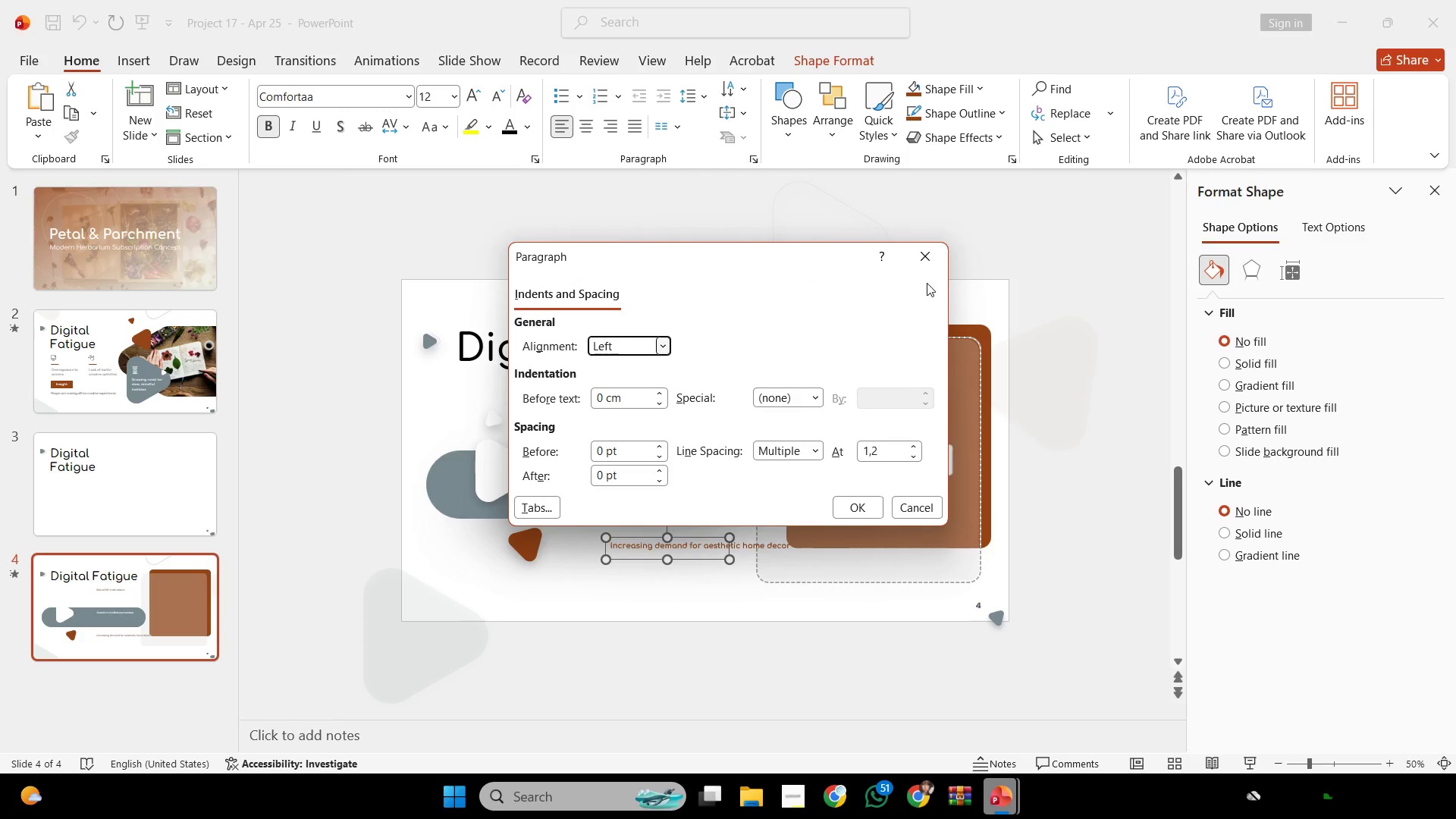 
left_click([927, 259])
 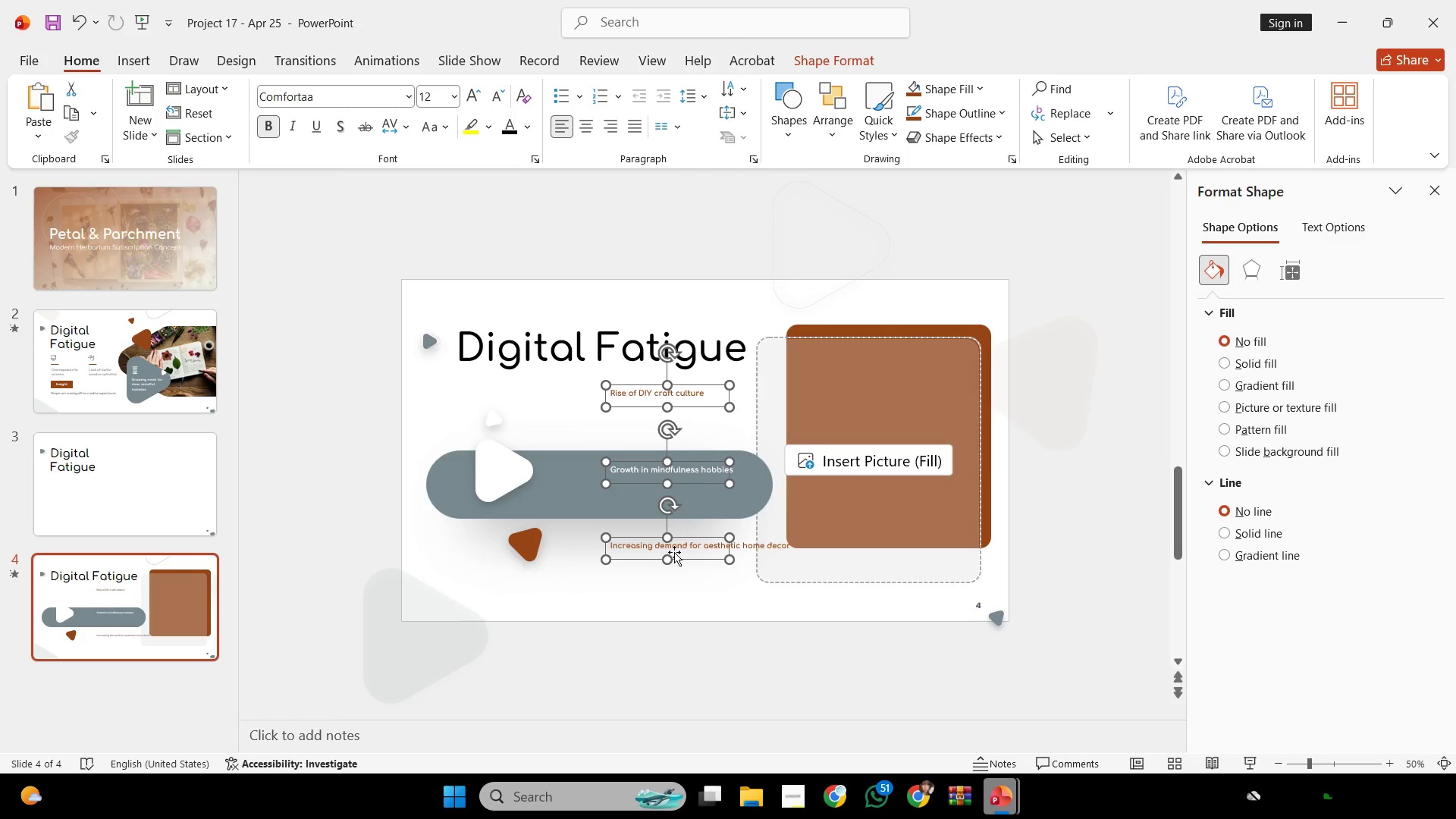 
left_click([663, 588])
 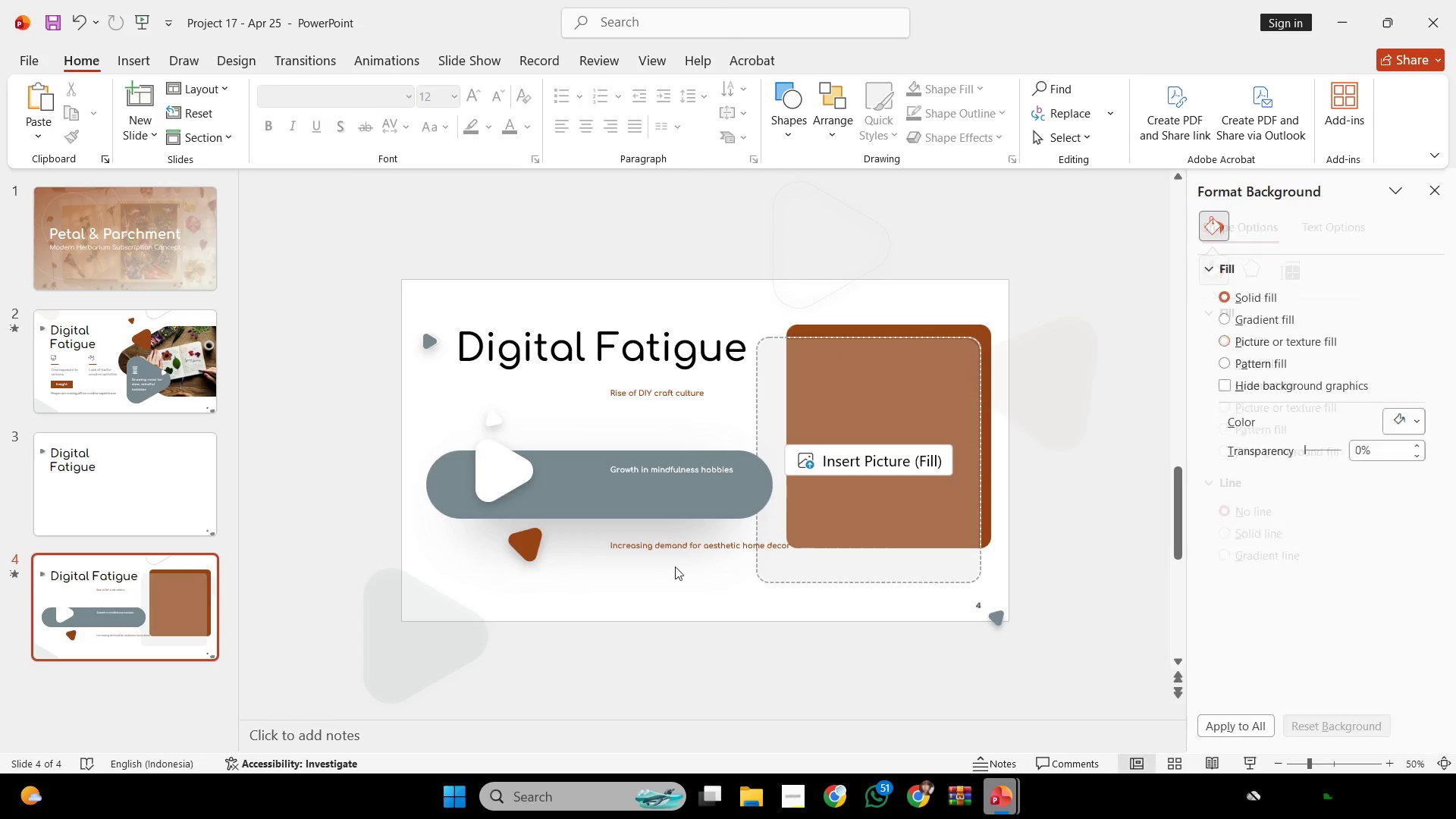 
key(Control+ControlLeft)
 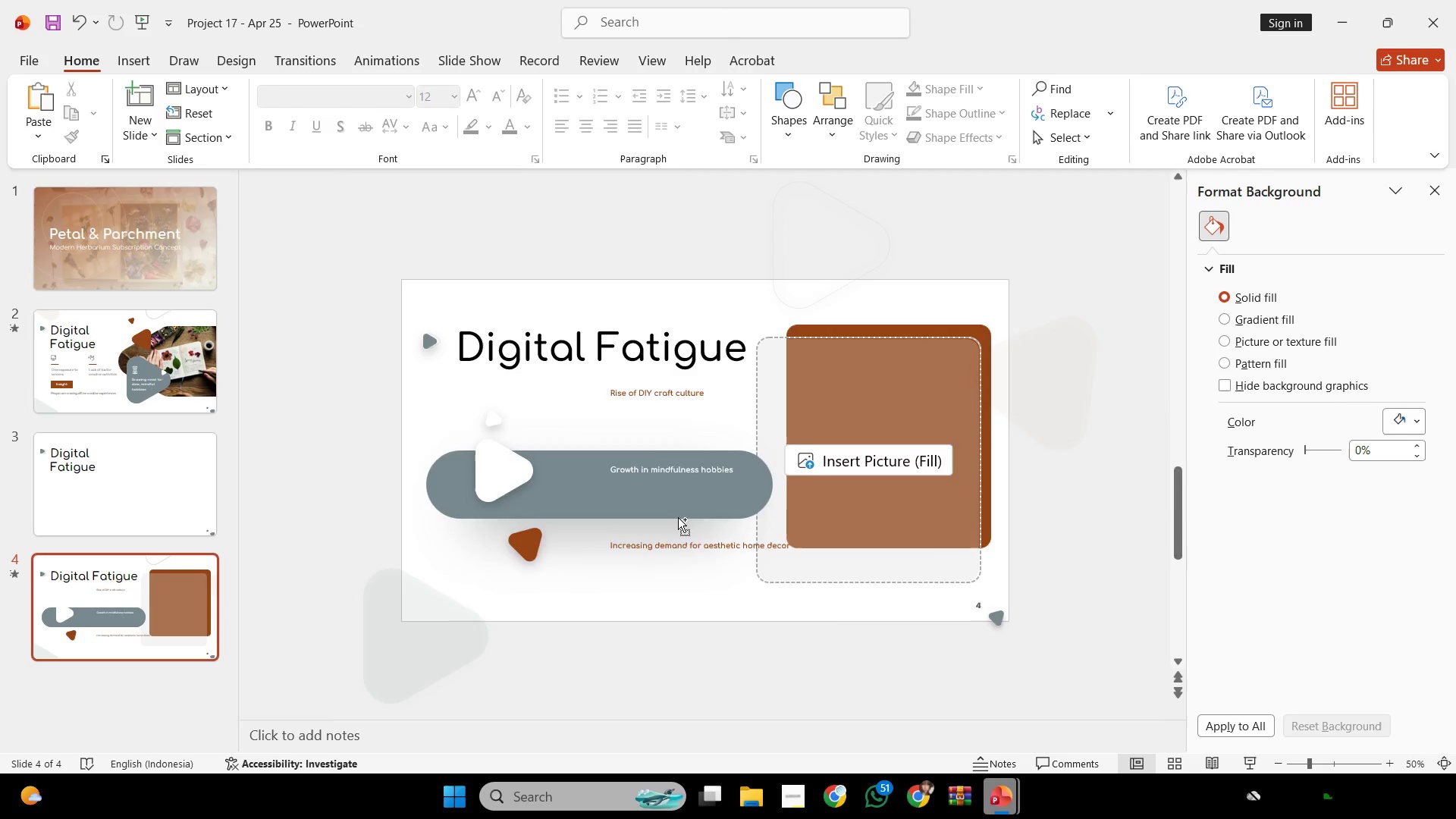 
key(Control+ControlLeft)
 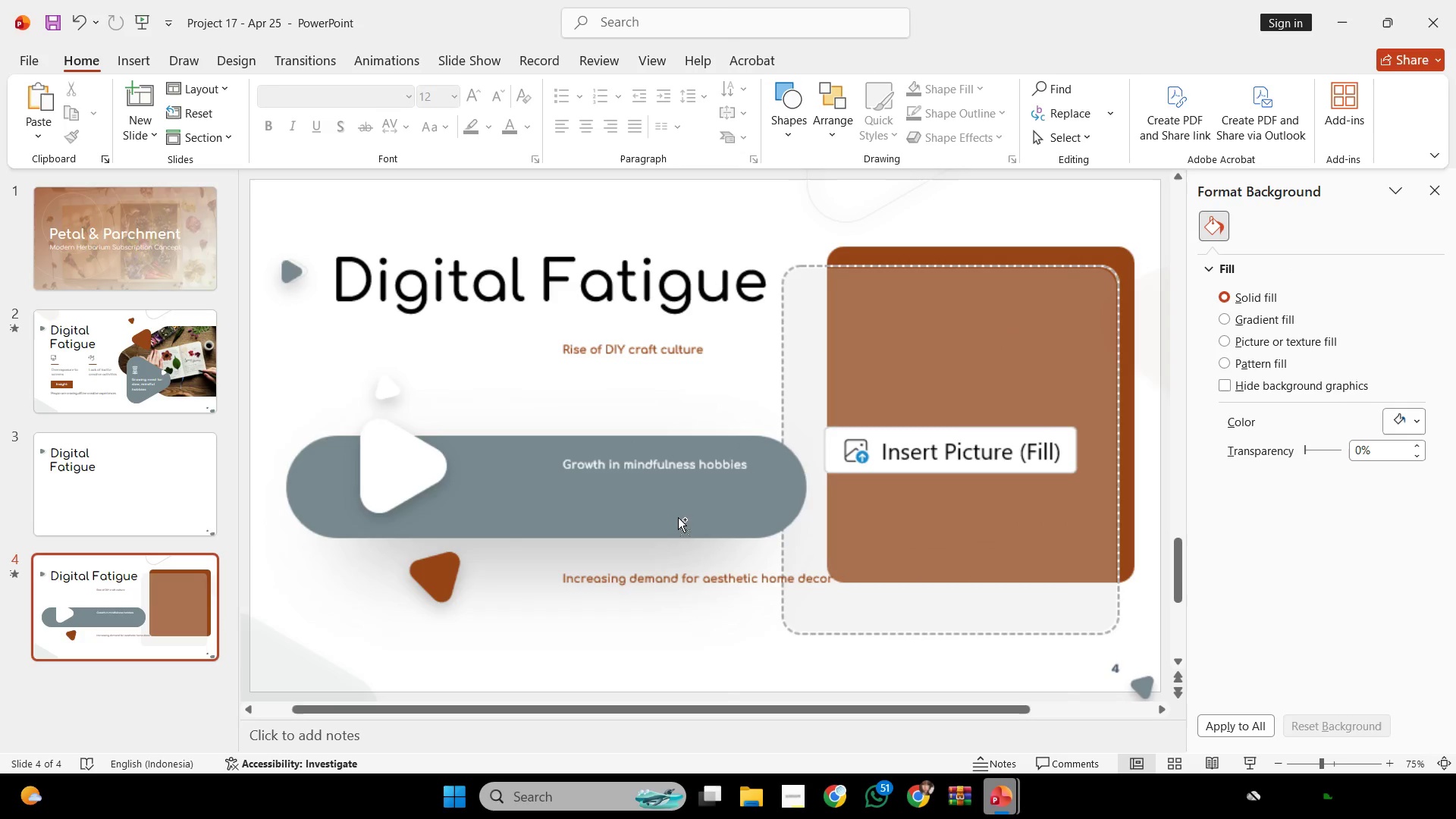 
scroll: coordinate [678, 517], scroll_direction: up, amount: 1.0
 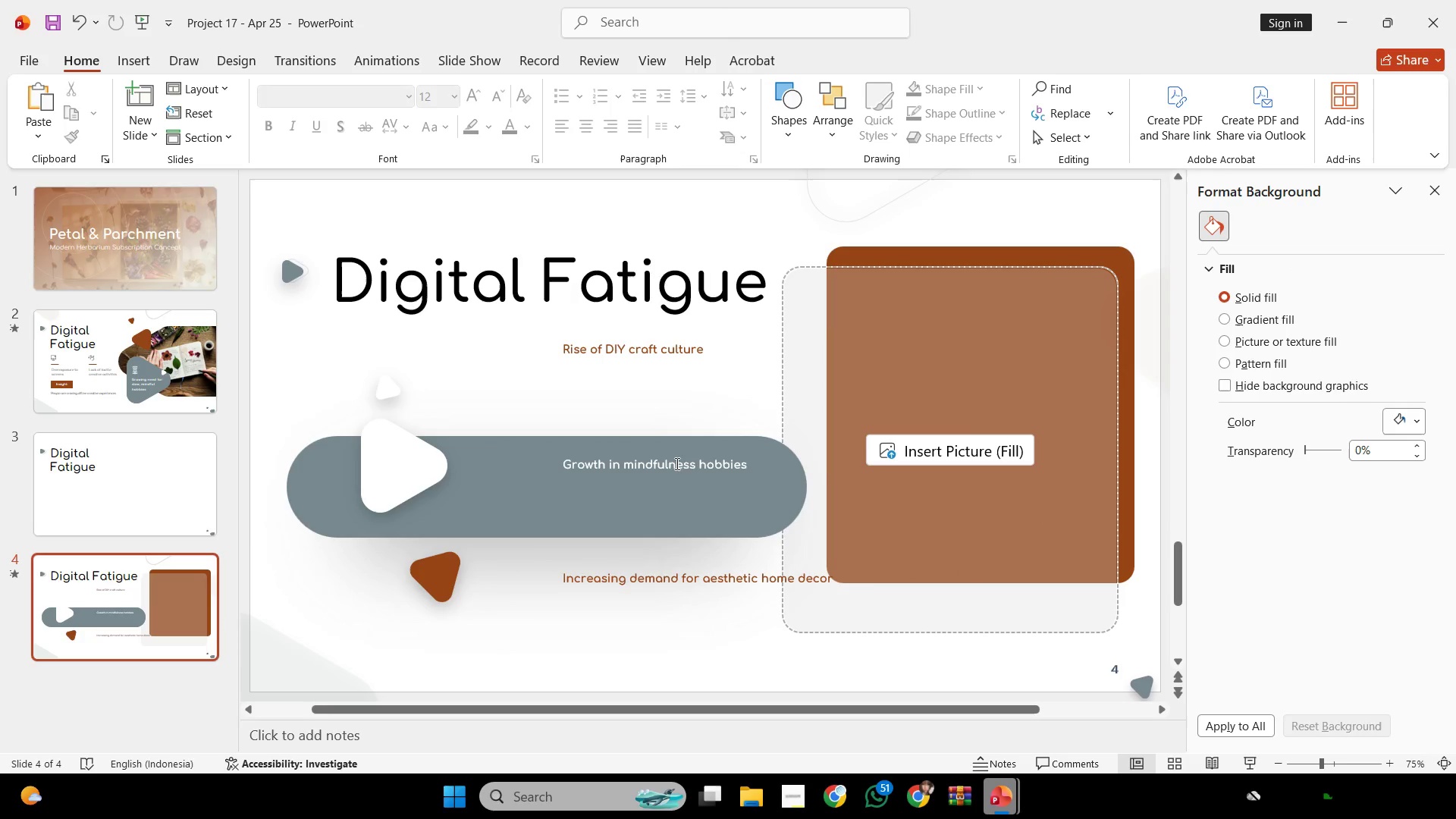 
left_click([676, 463])
 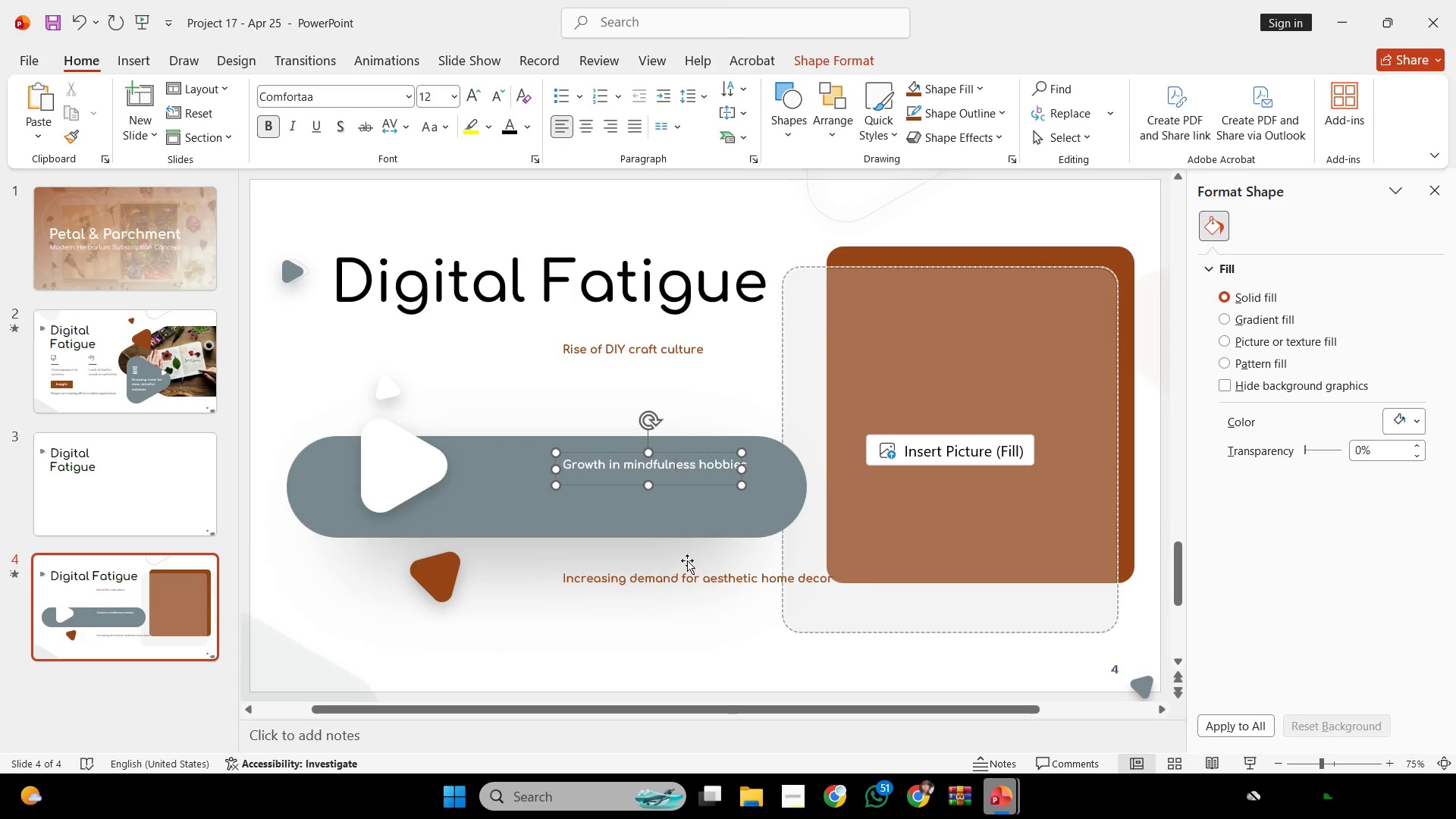 
hold_key(key=ShiftLeft, duration=1.45)
left_click([642, 345])
 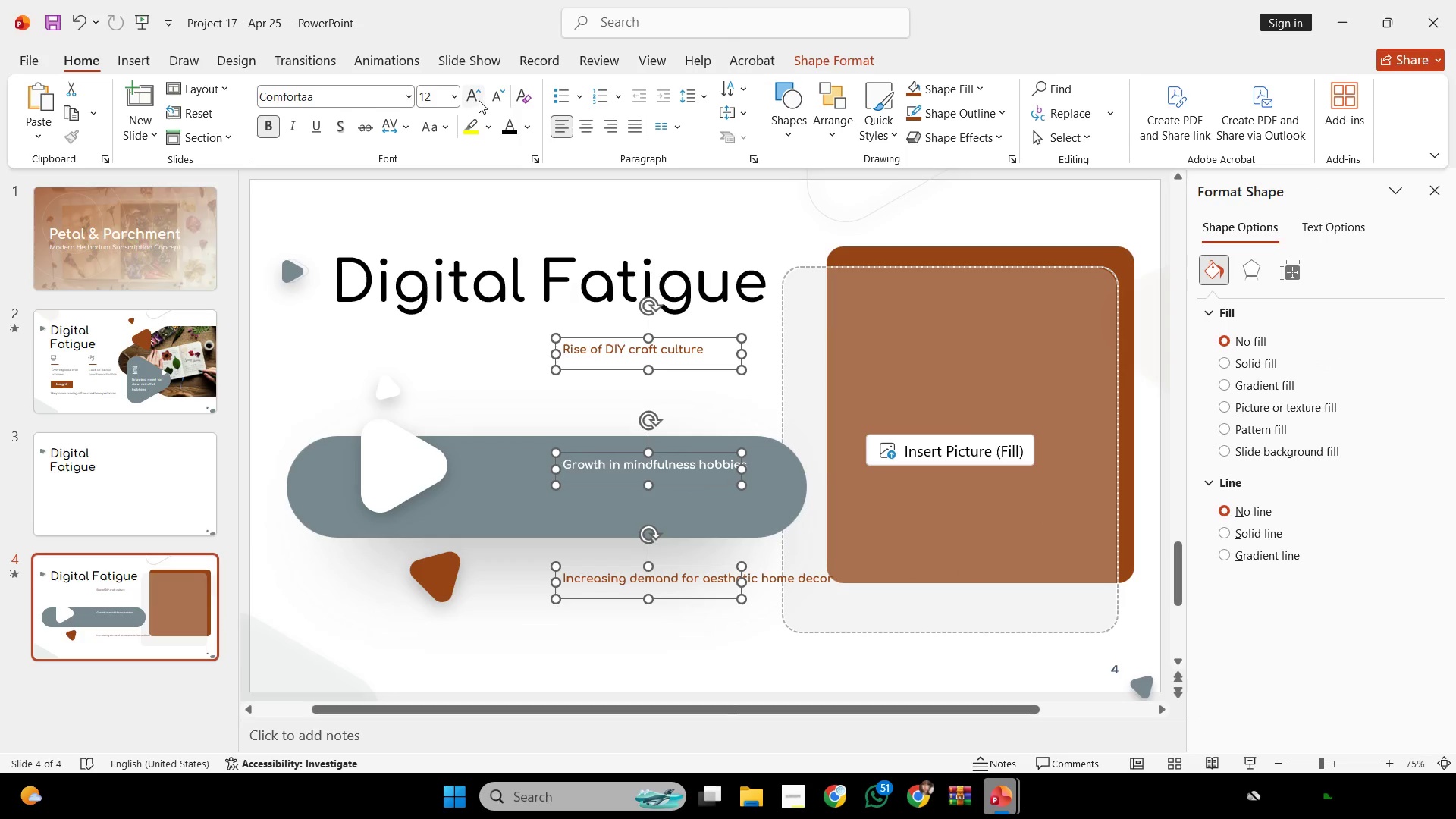 
double_click([479, 100])
 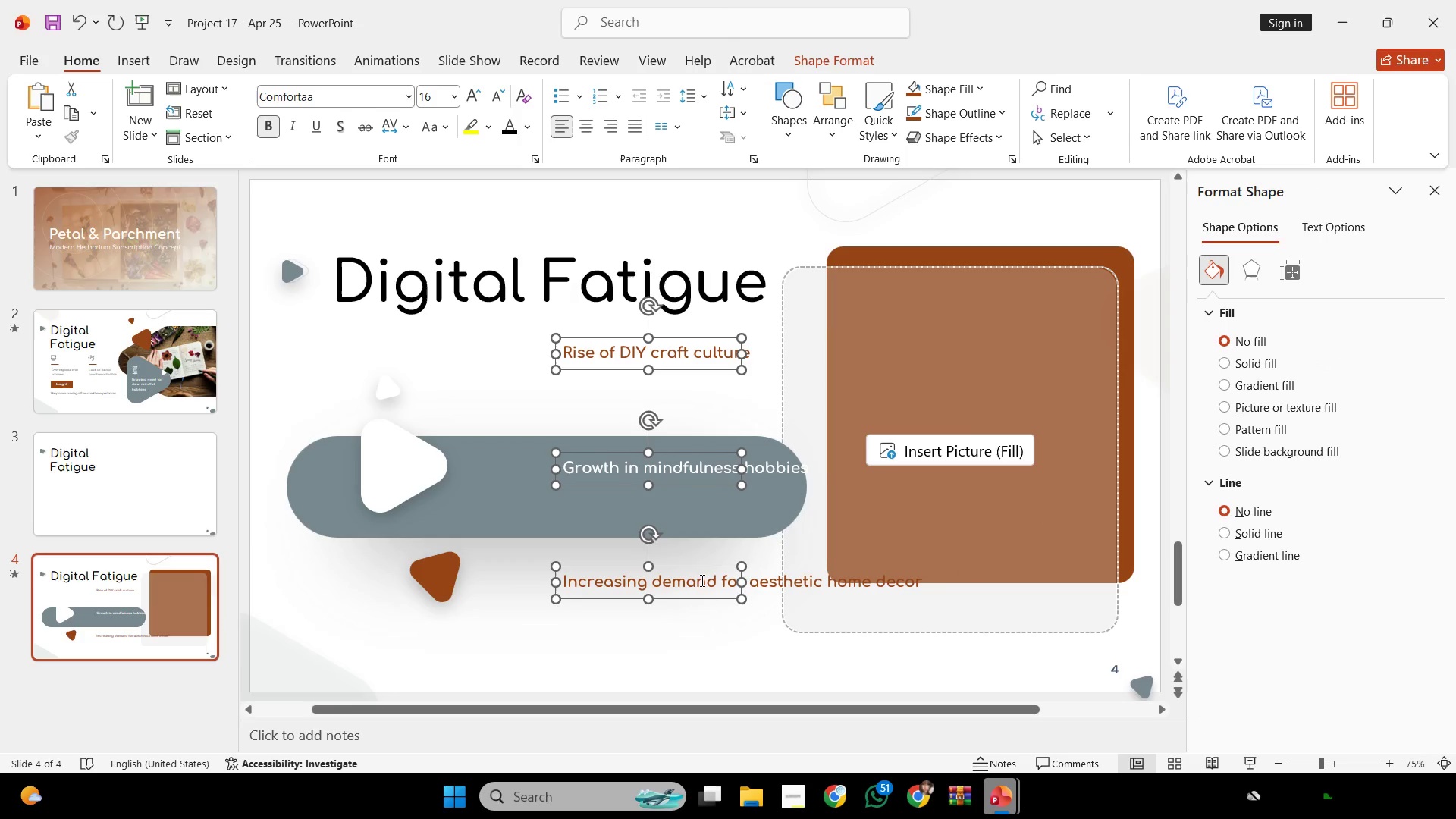 
left_click([687, 628])
 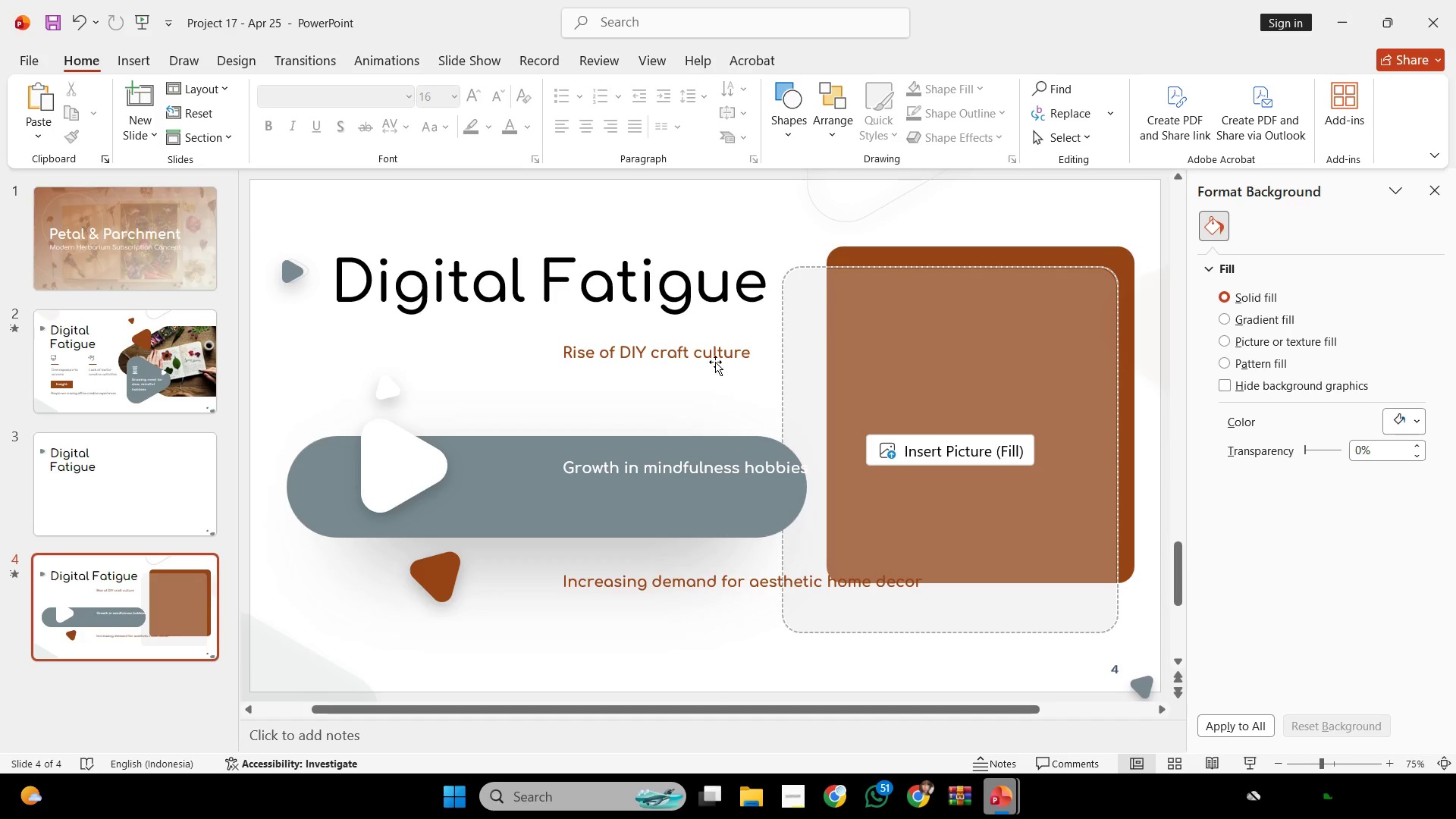 
left_click([715, 356])
 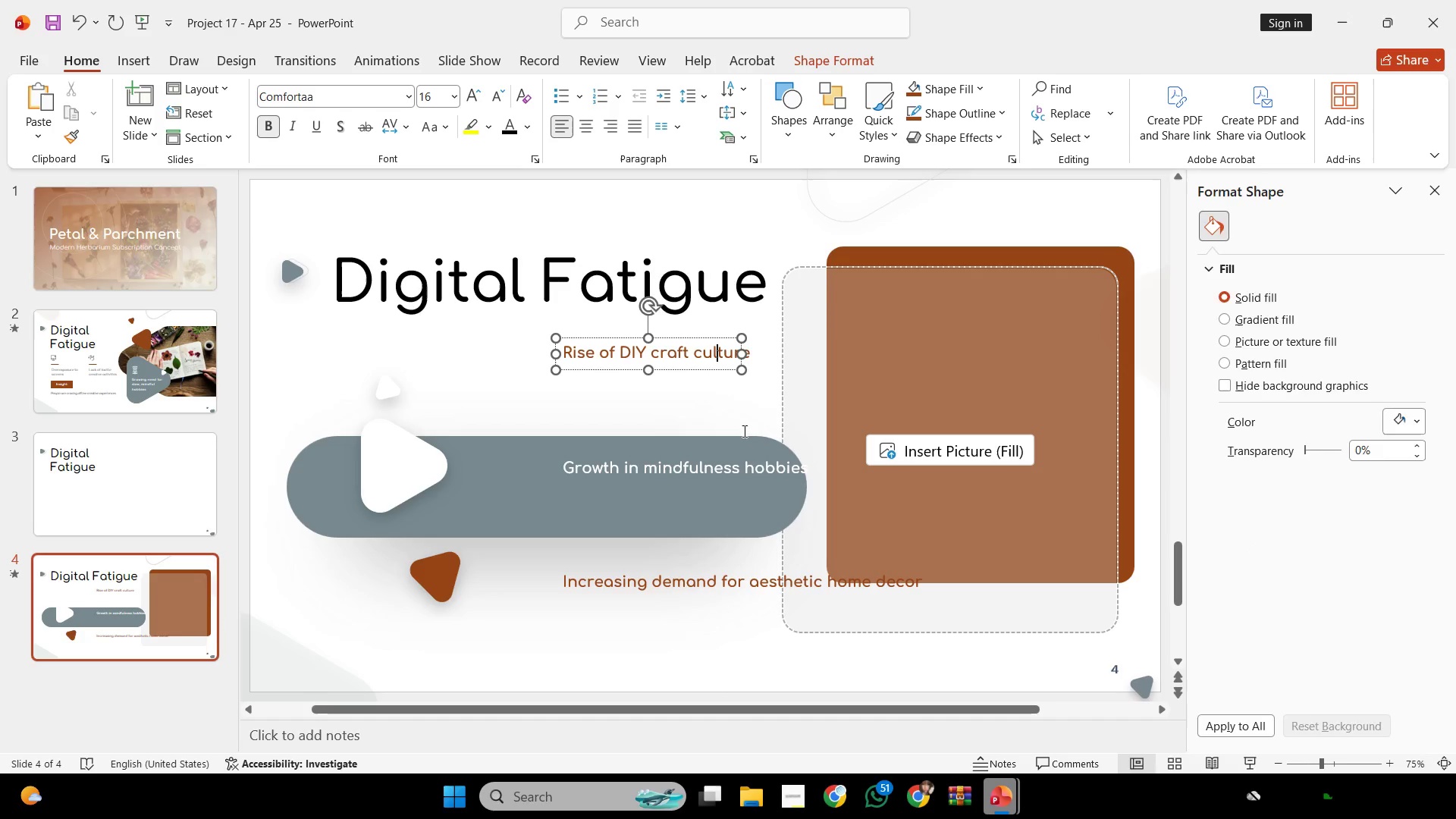 
hold_key(key=ShiftLeft, duration=1.05)
double_click([760, 592])
 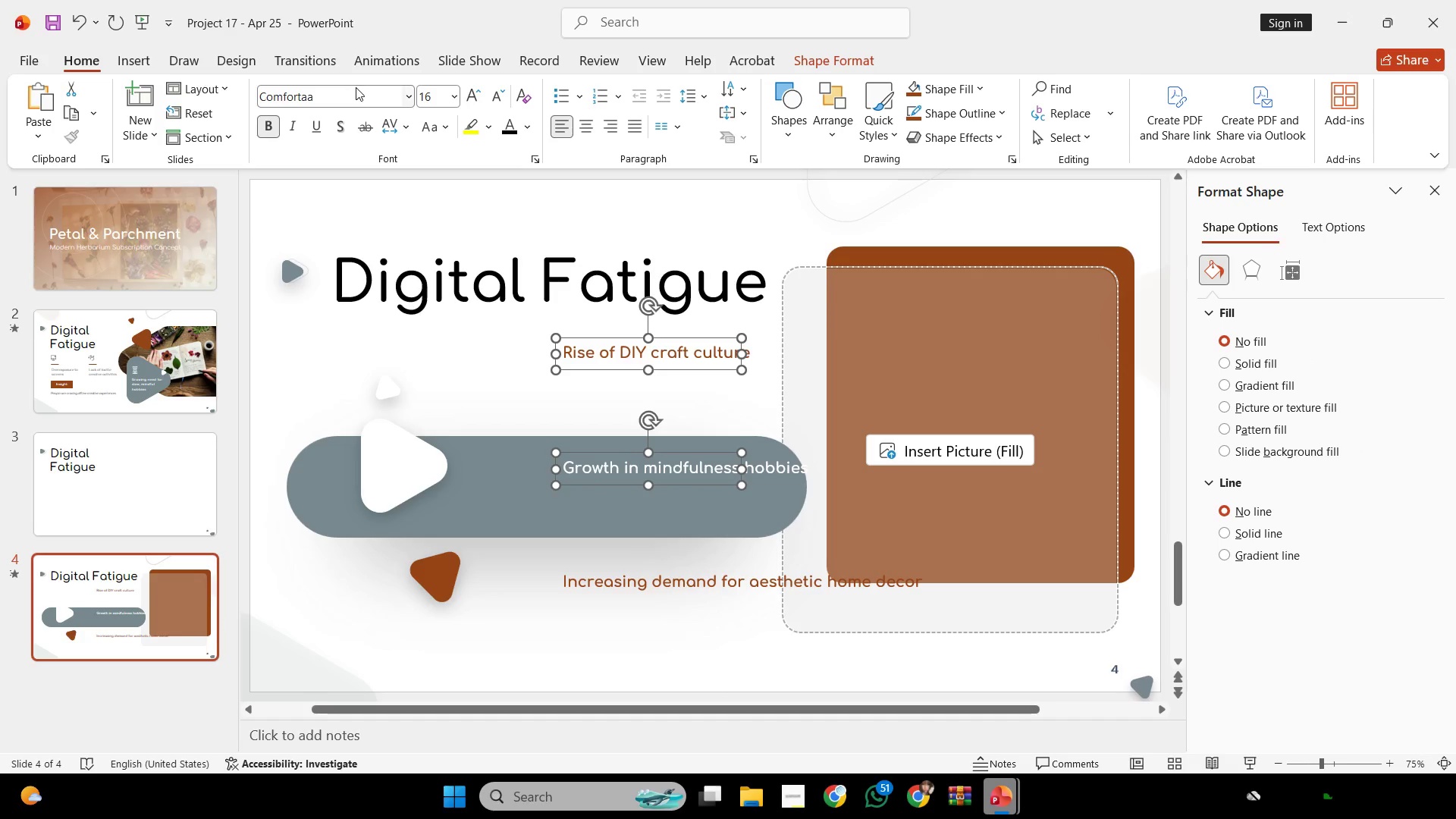 
left_click([356, 87])
 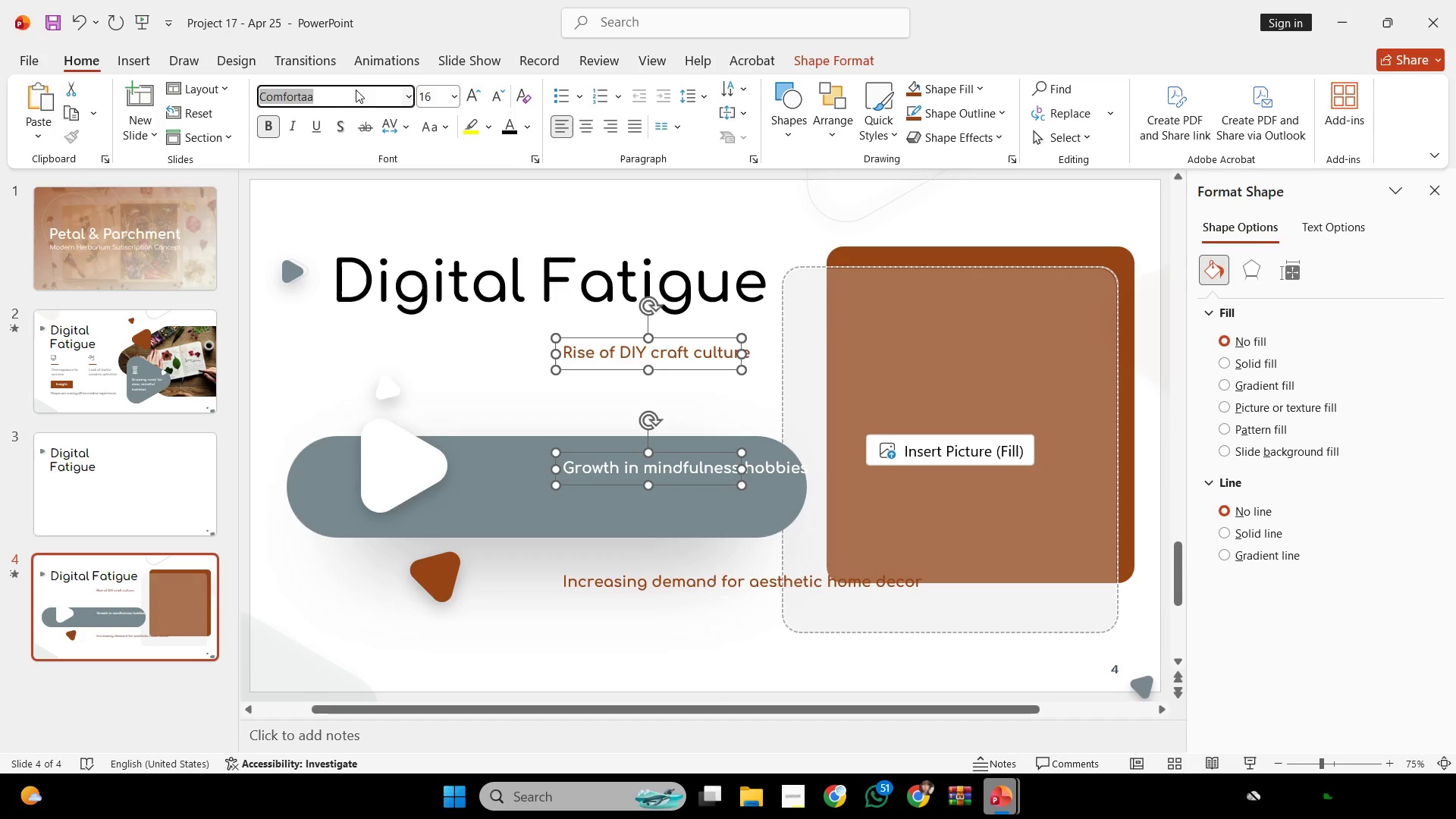 
triple_click([356, 89])
 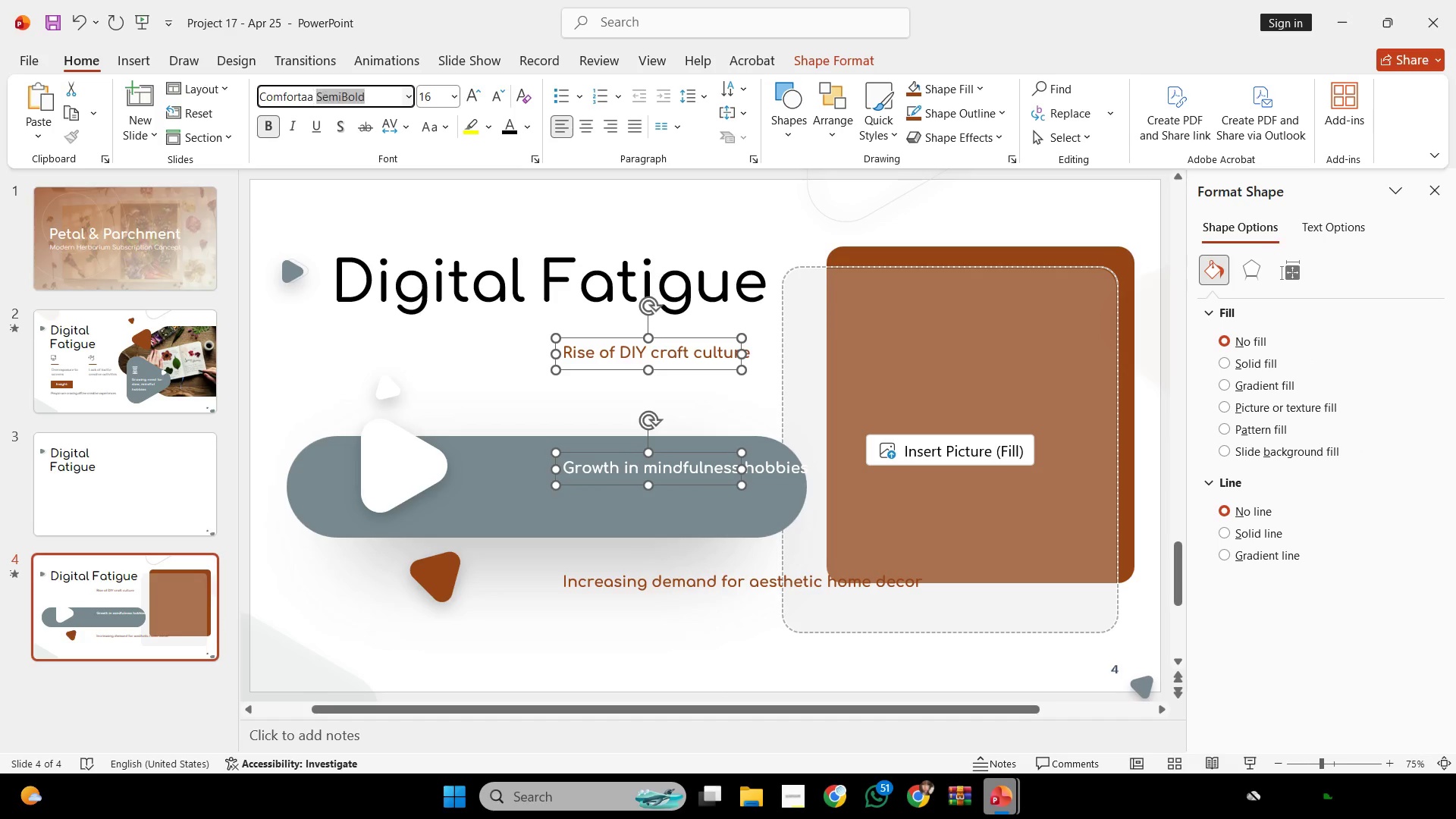 
type( se)
 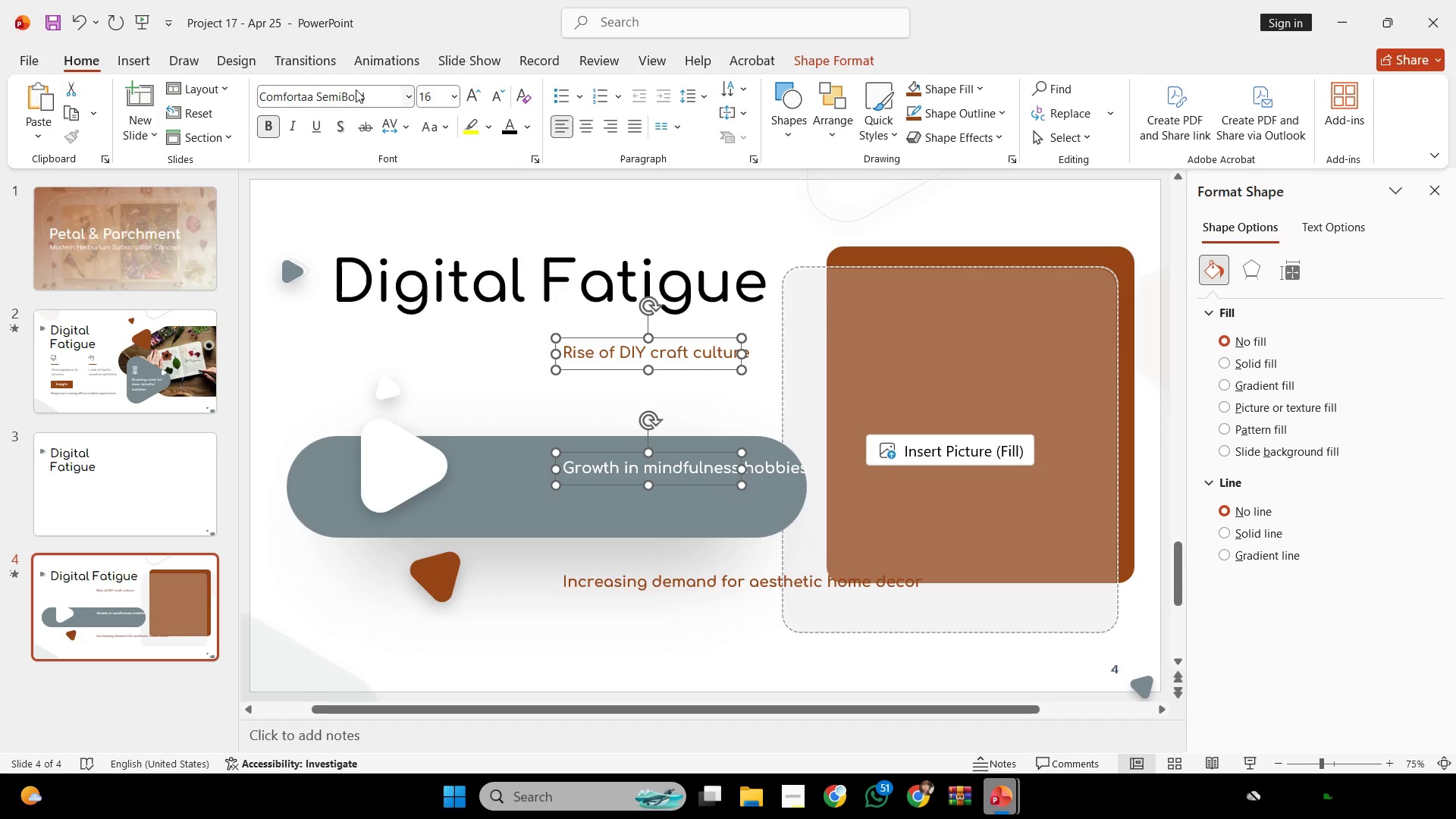 
key(Enter)
 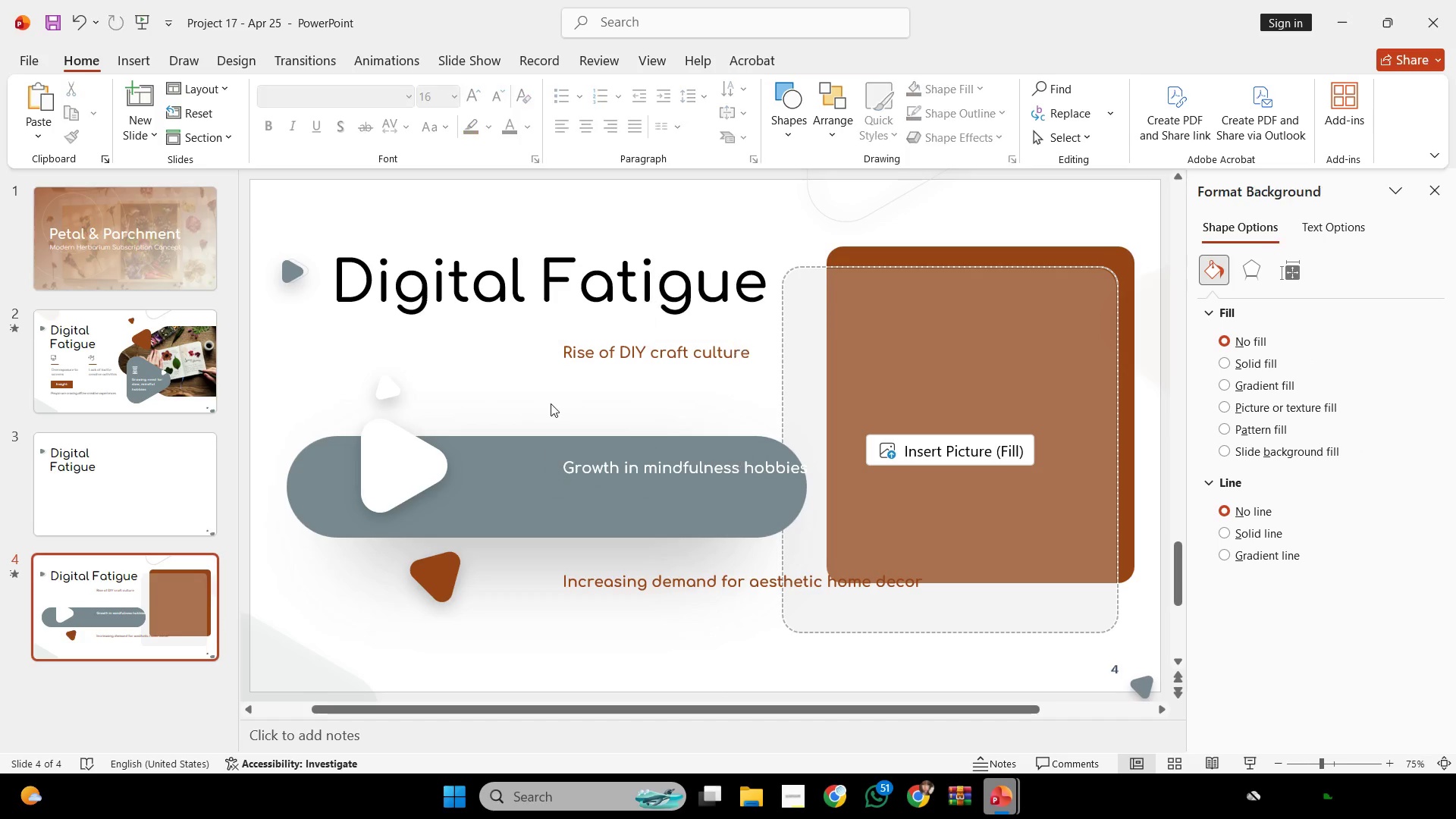 
left_click([750, 463])
 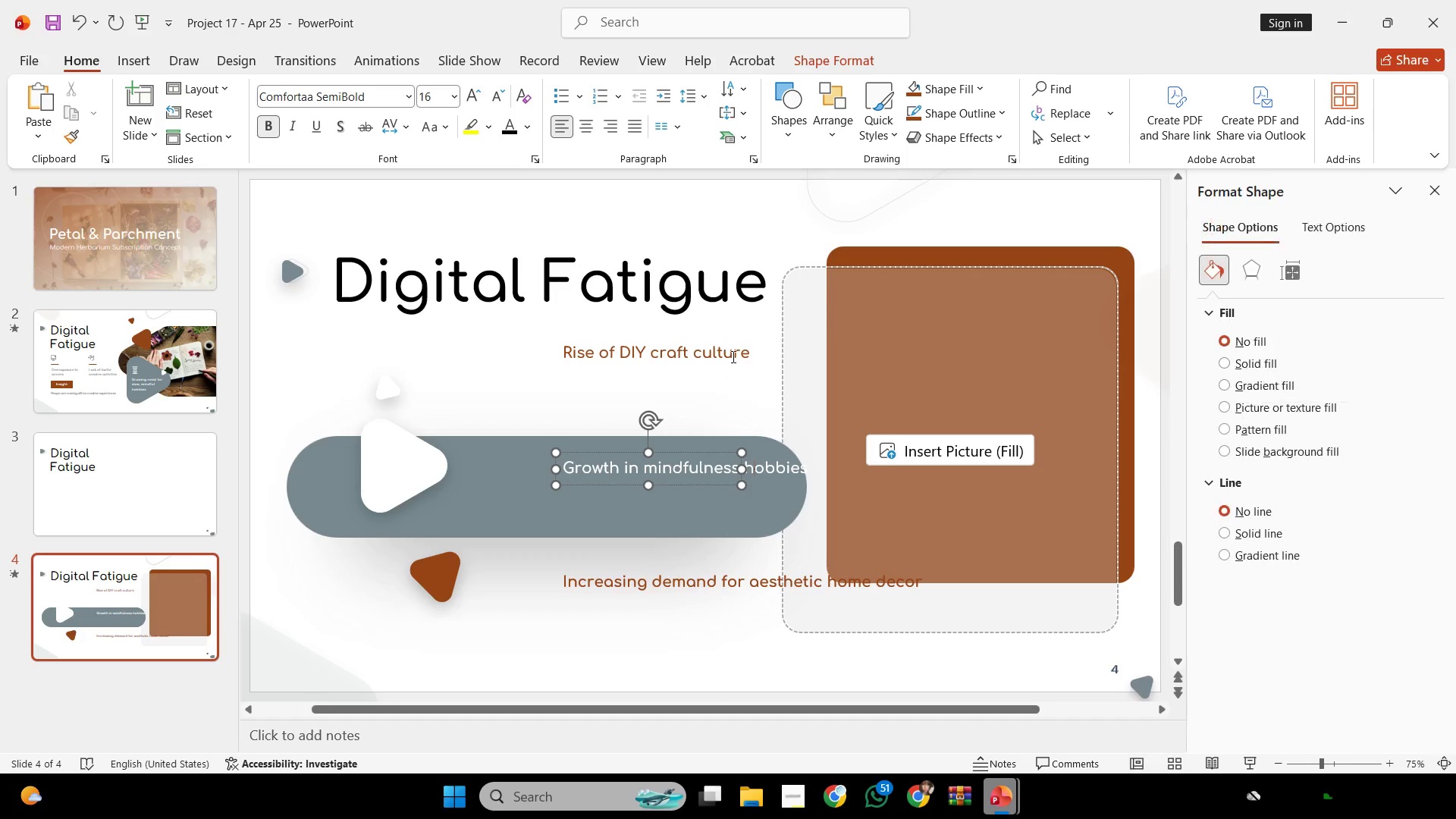 
hold_key(key=ShiftLeft, duration=1.09)
double_click([732, 350])
 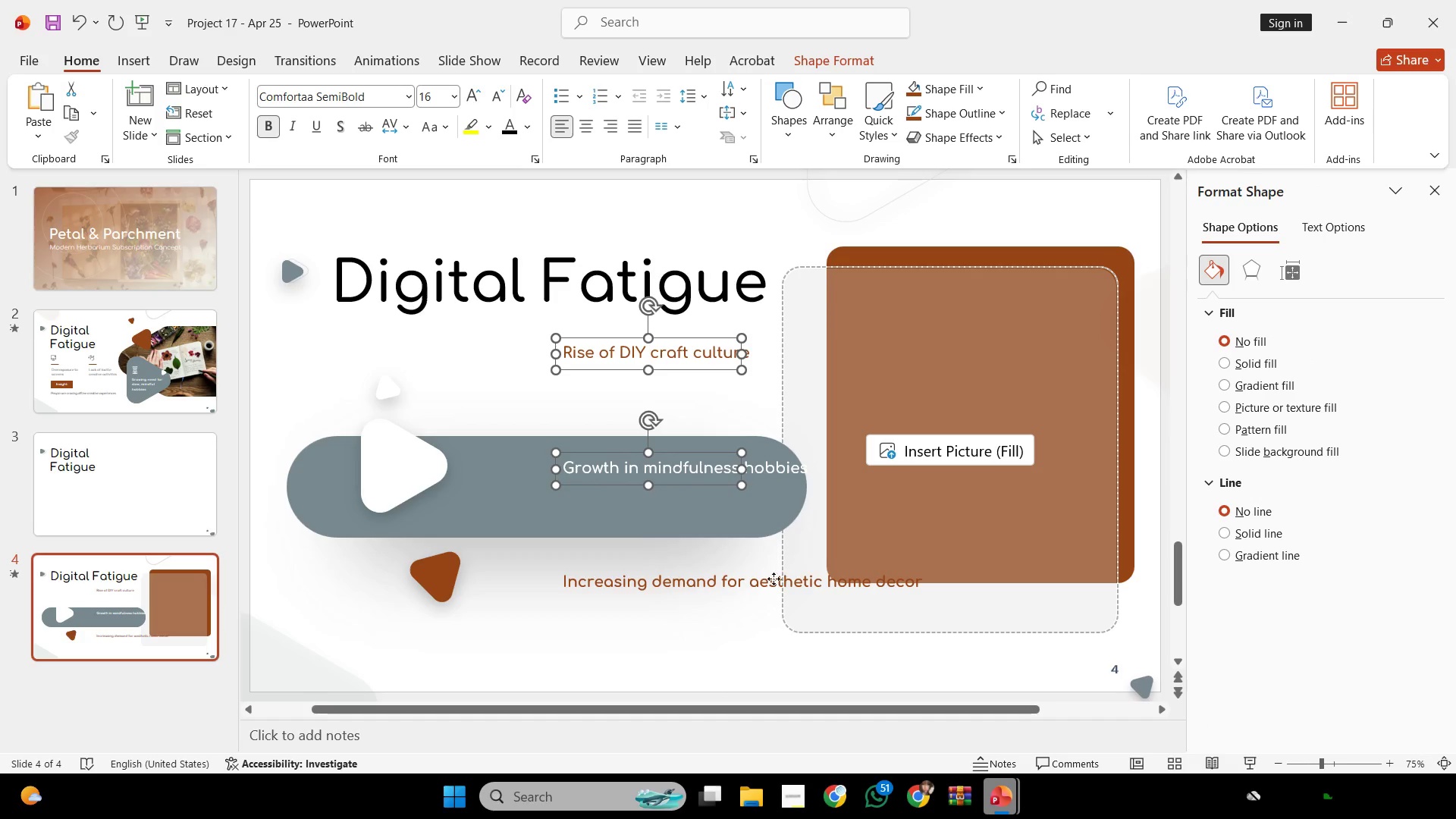 
left_click([774, 579])
 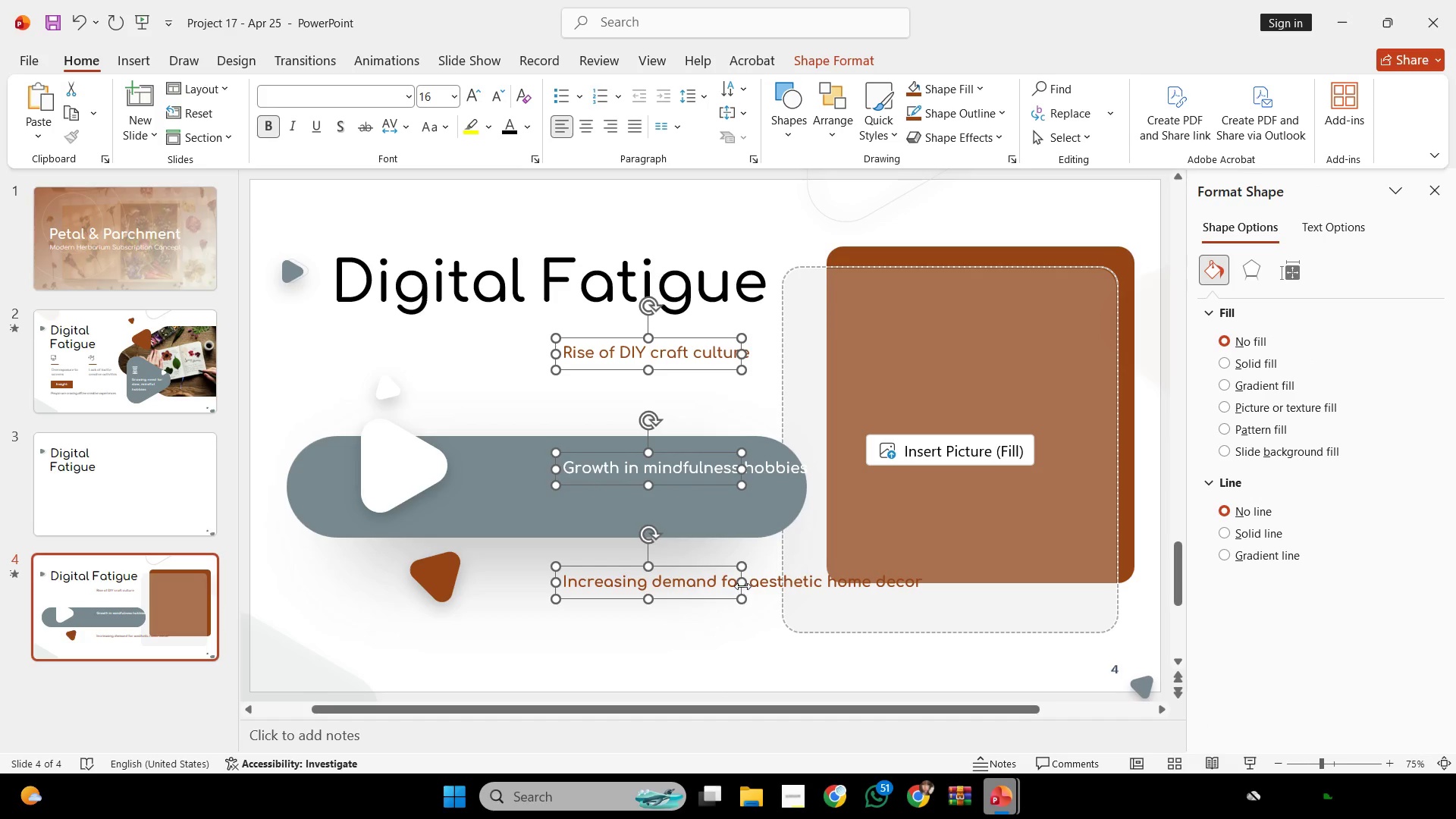 
left_click_drag(start_coordinate=[742, 585], to_coordinate=[929, 598])
 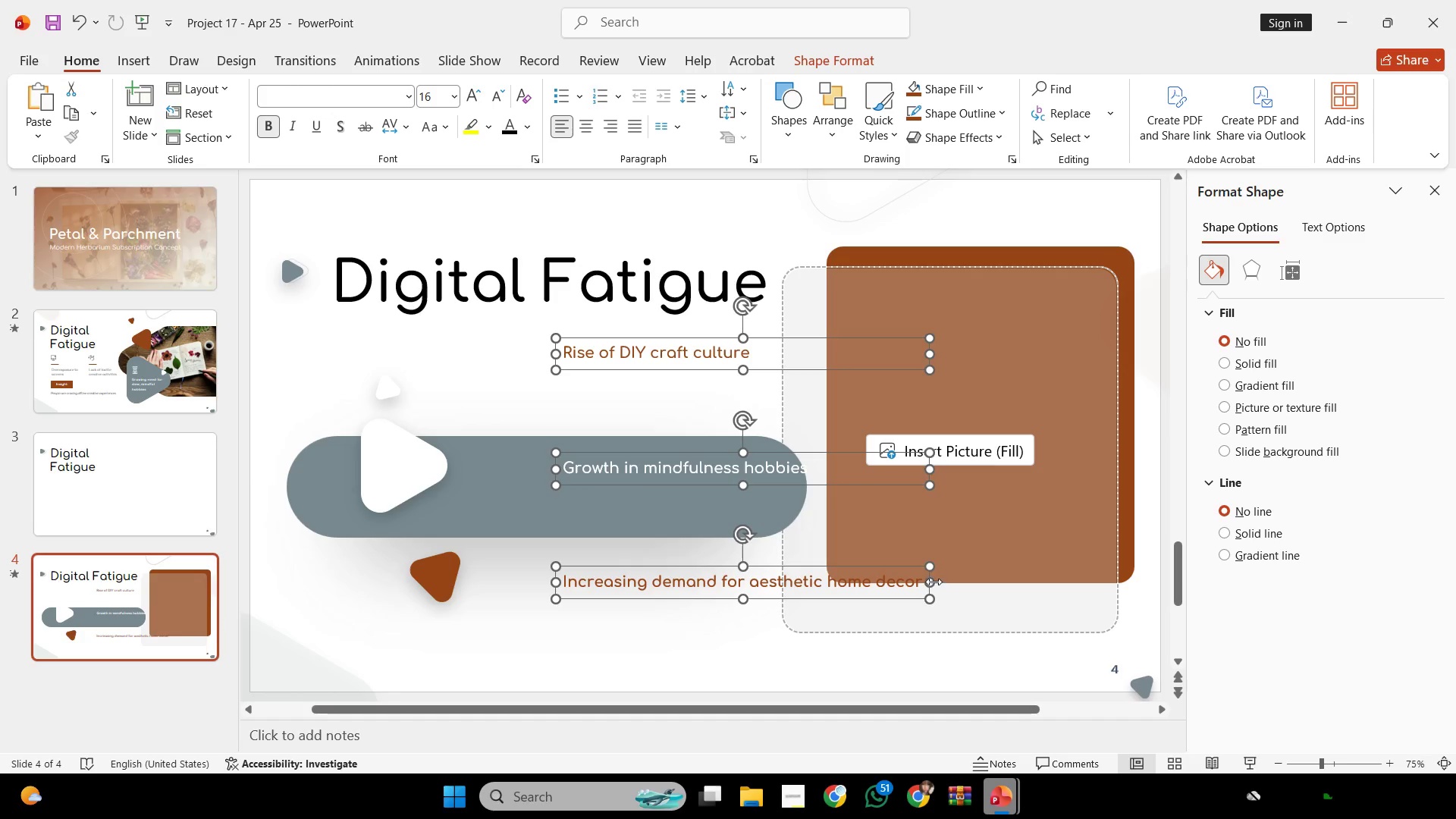 
left_click_drag(start_coordinate=[934, 582], to_coordinate=[779, 591])
 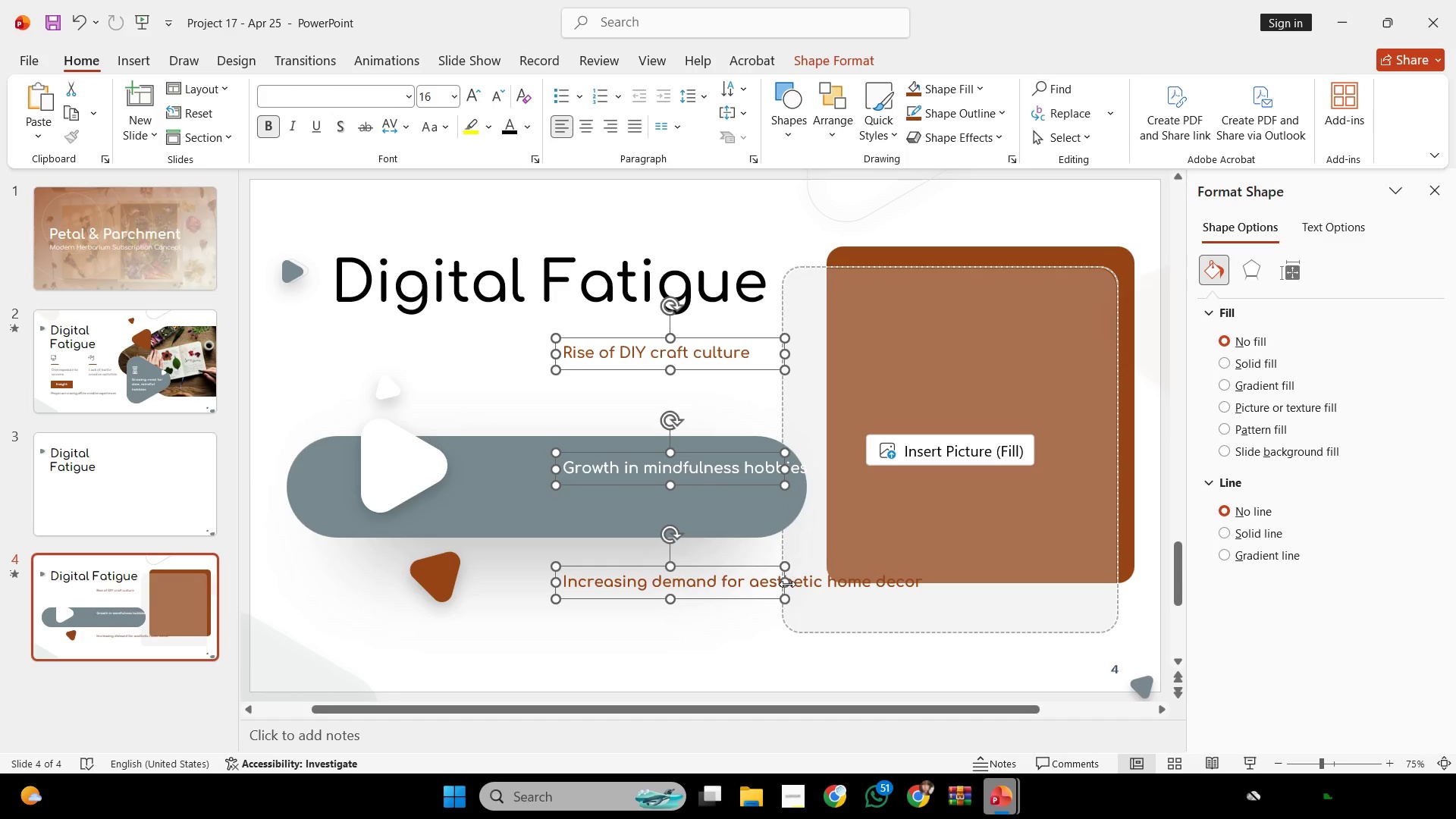 
left_click_drag(start_coordinate=[787, 584], to_coordinate=[960, 597])
 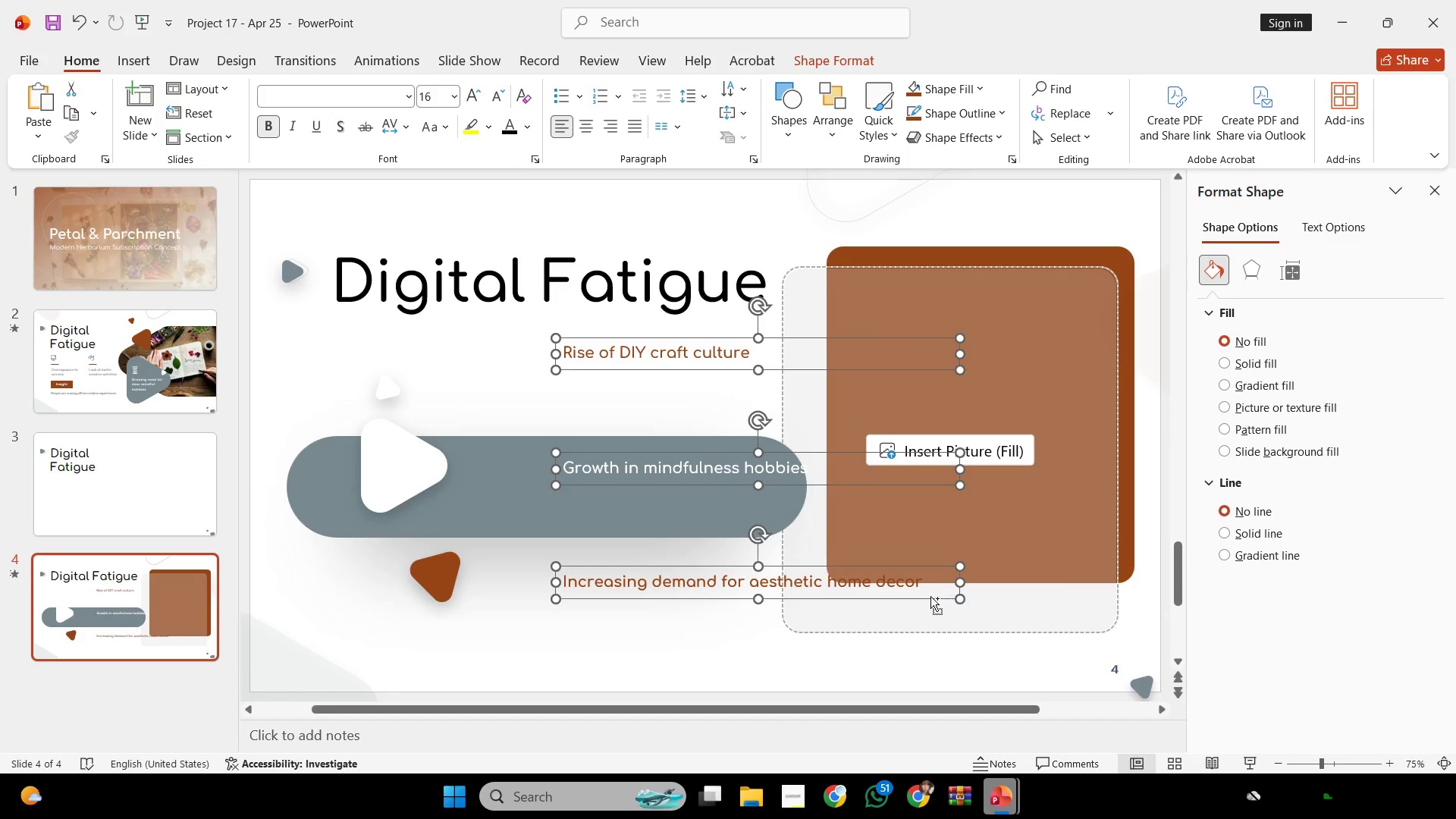 
key(Control+Z)
 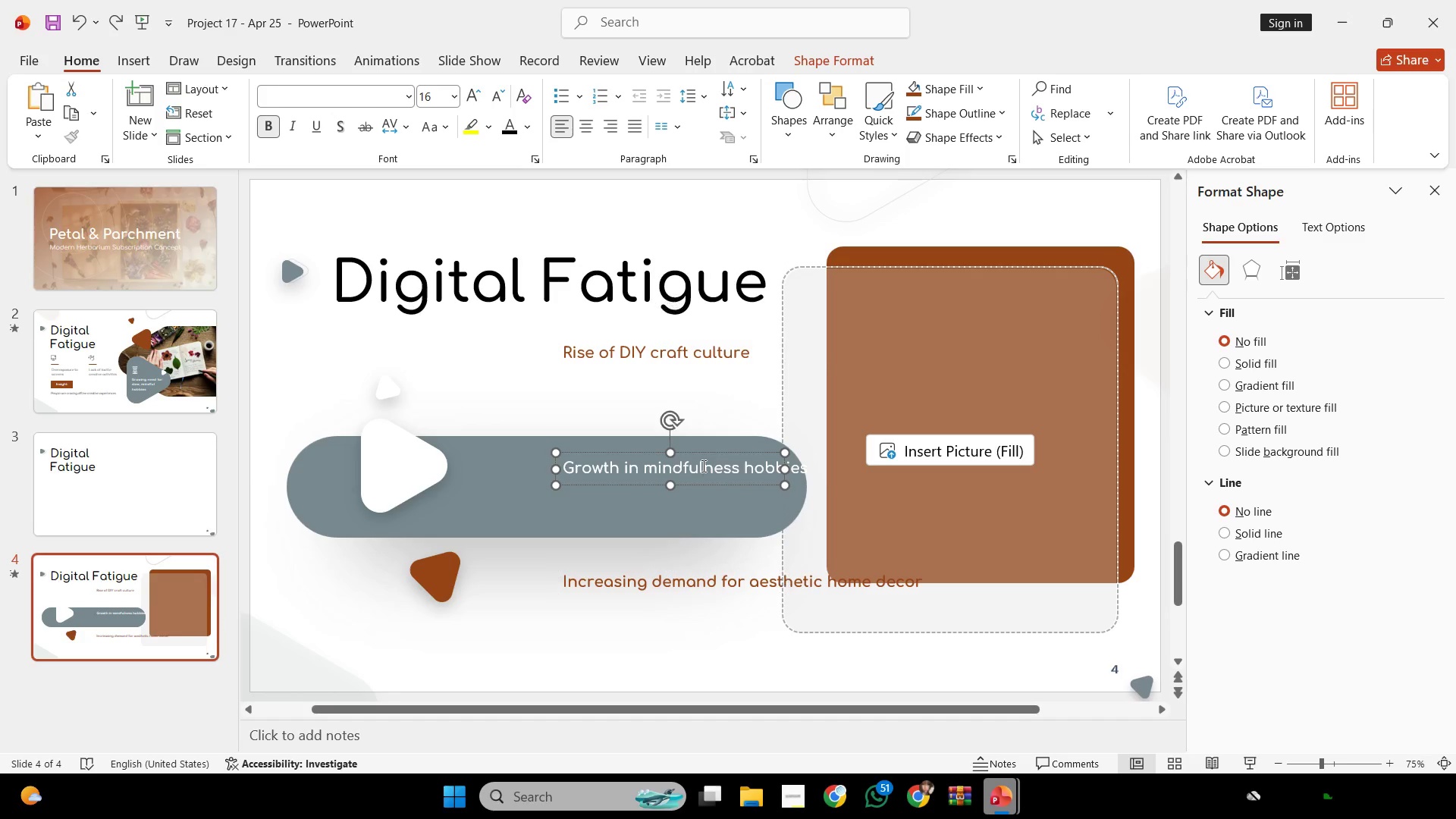 
double_click([702, 466])
 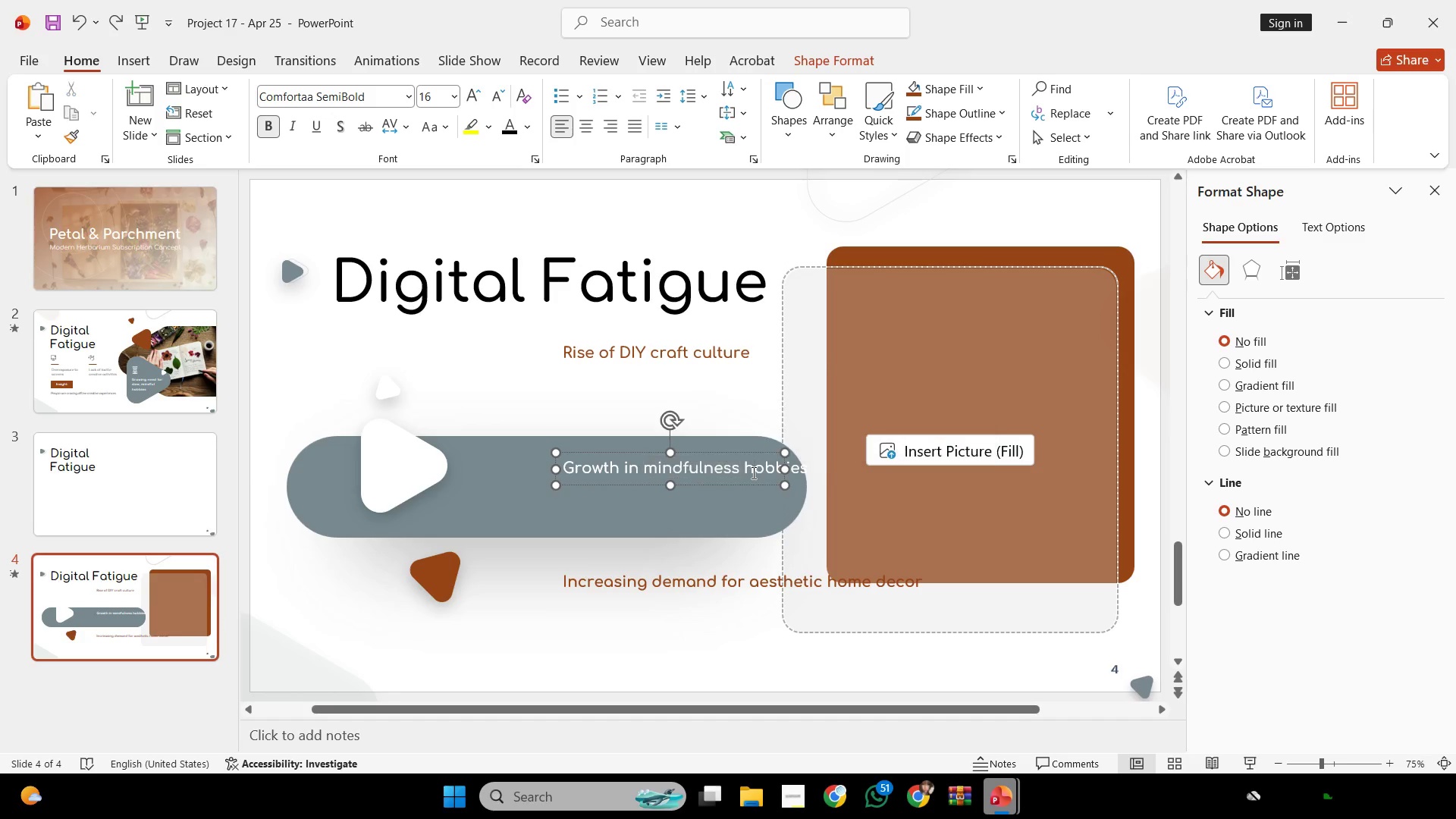 
triple_click([752, 472])
 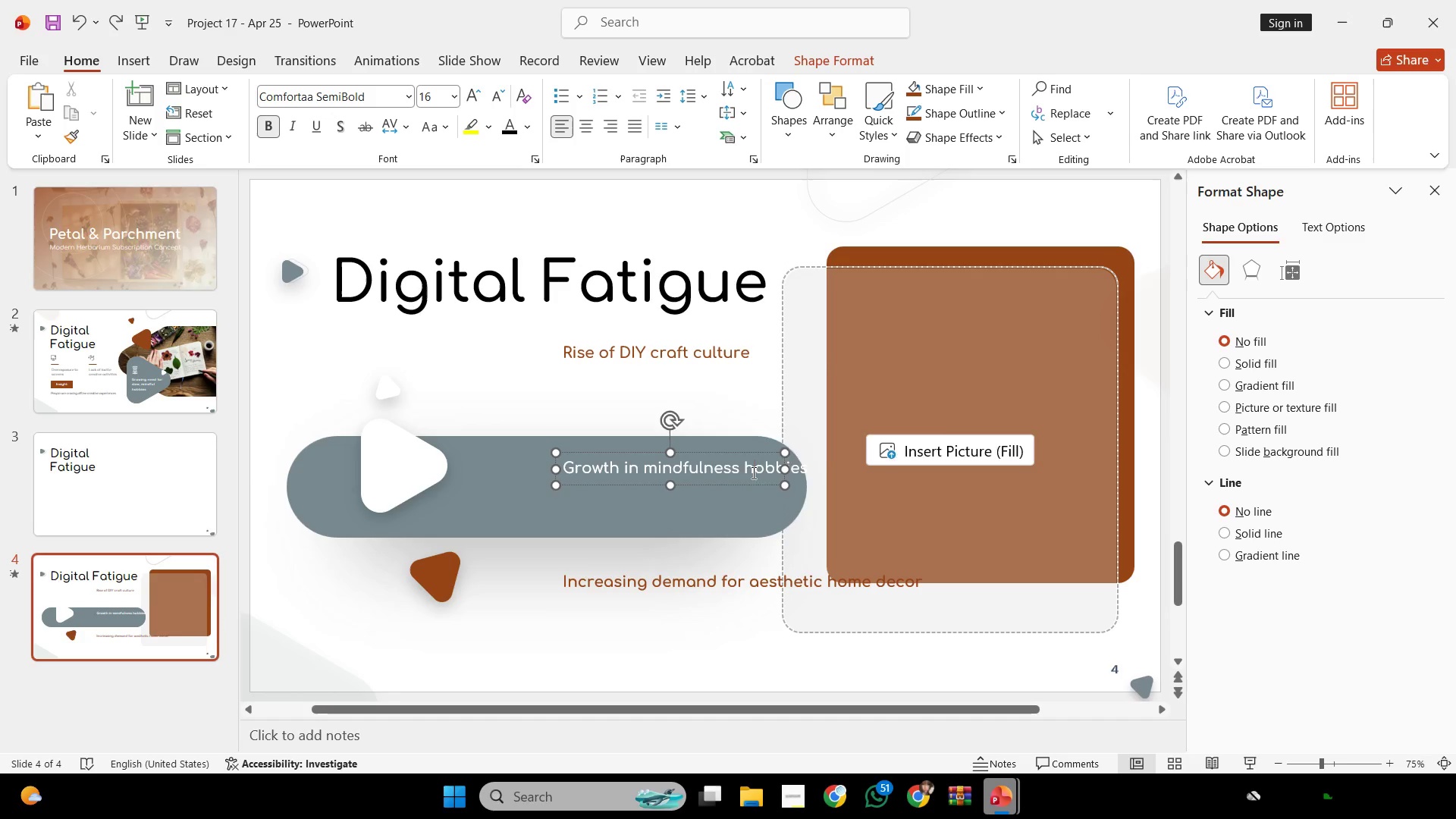 
triple_click([752, 472])
 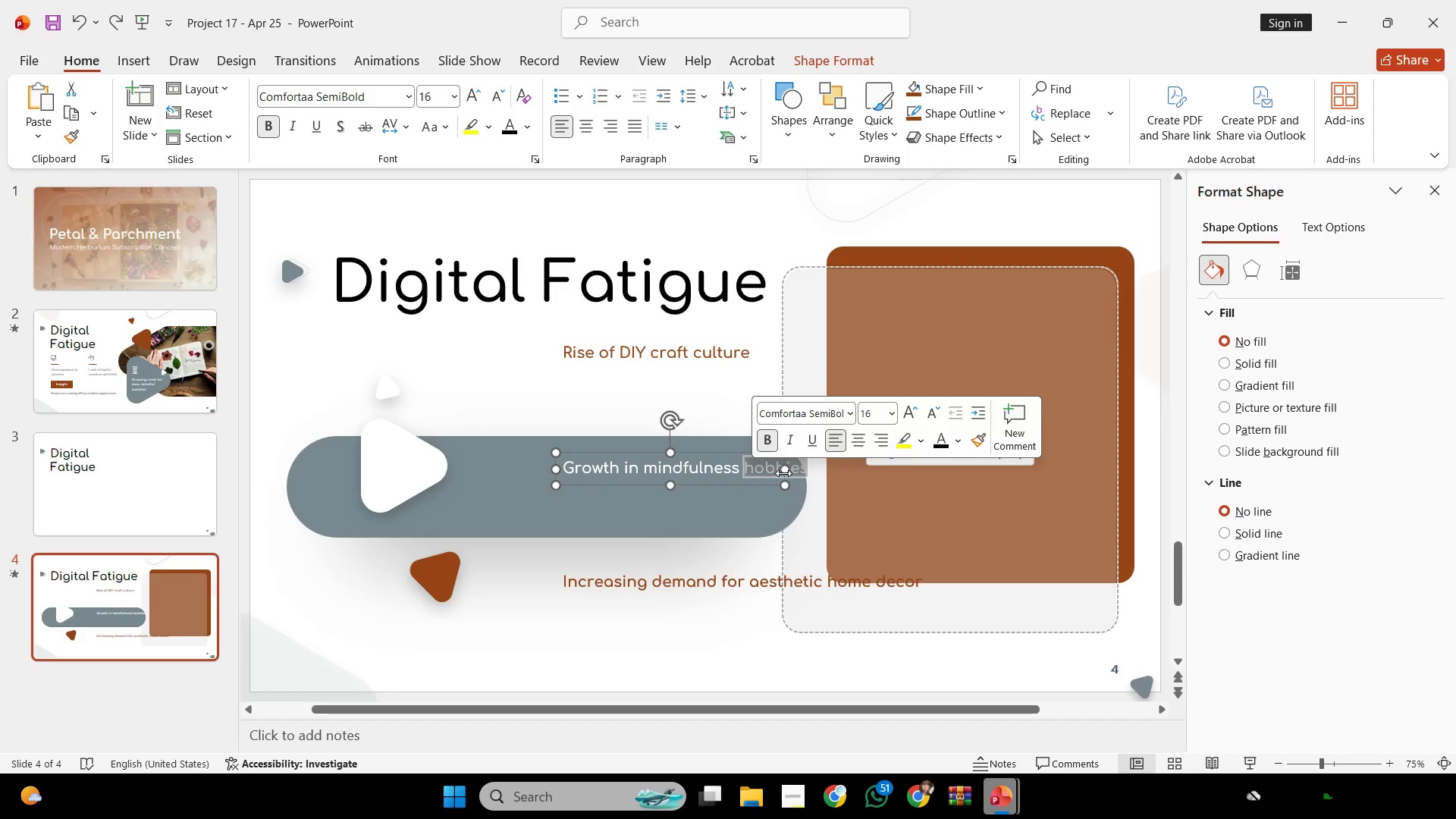 
left_click_drag(start_coordinate=[783, 473], to_coordinate=[959, 488])
 